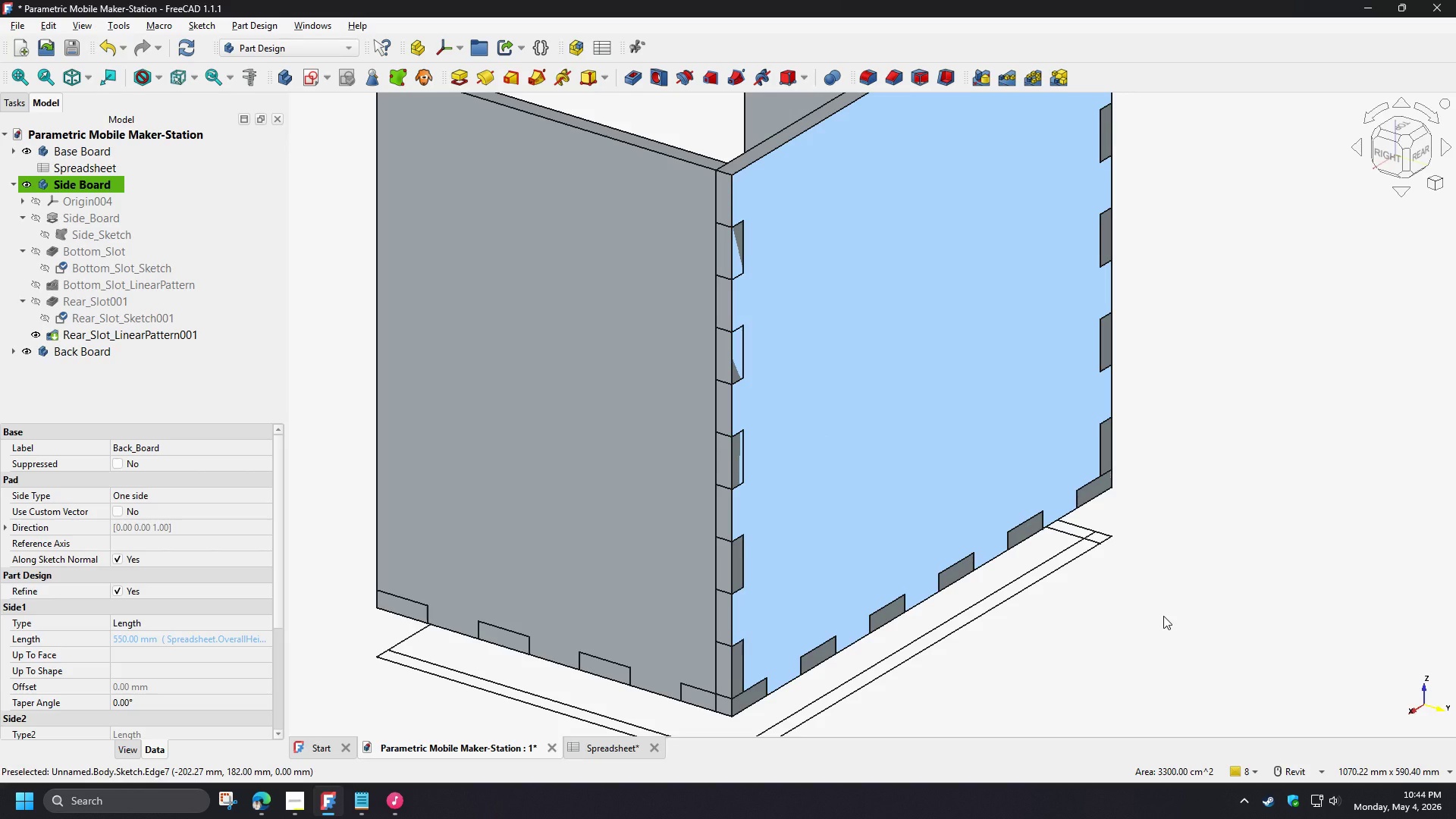 
key(Space)
 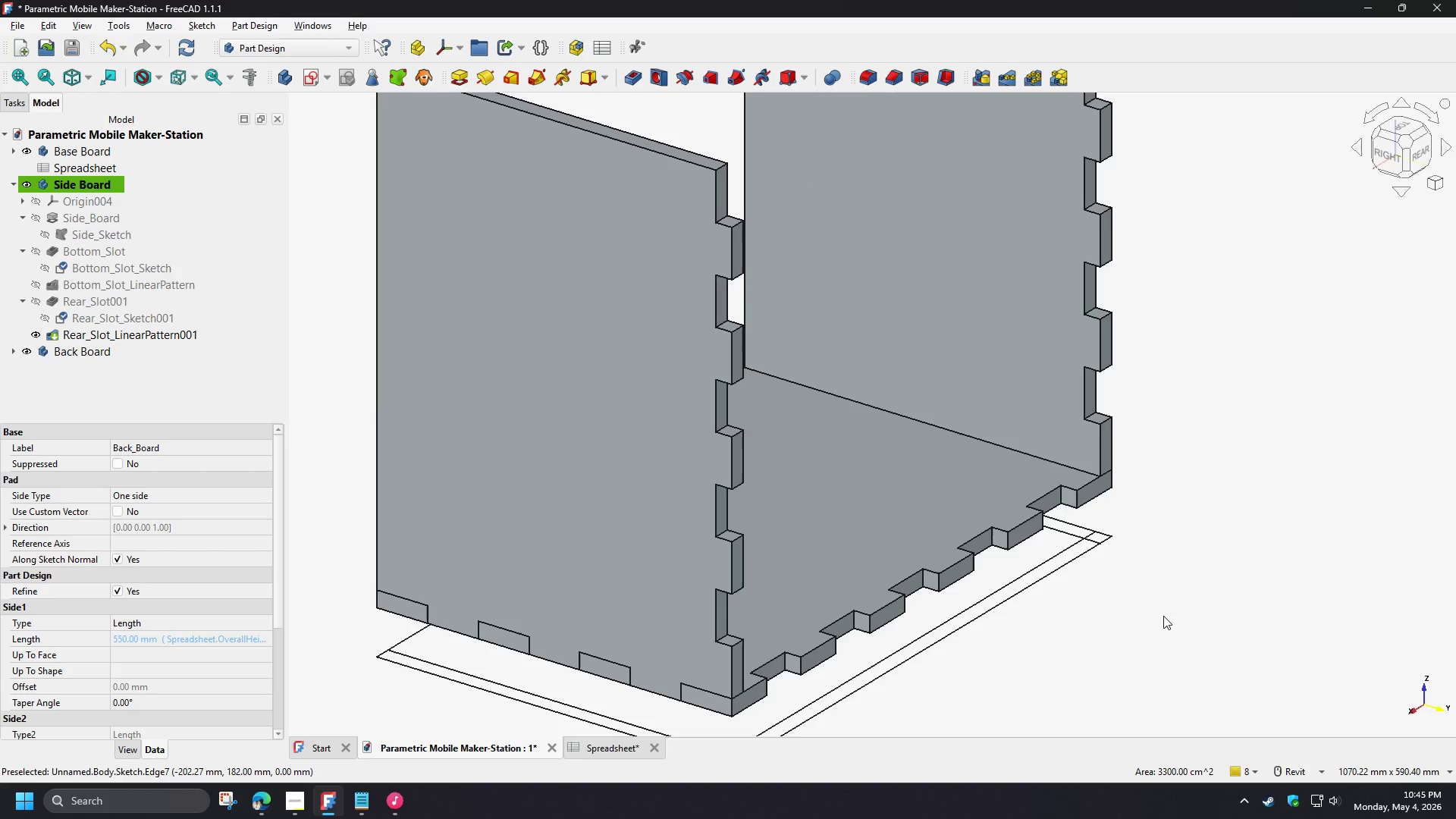 
key(Space)
 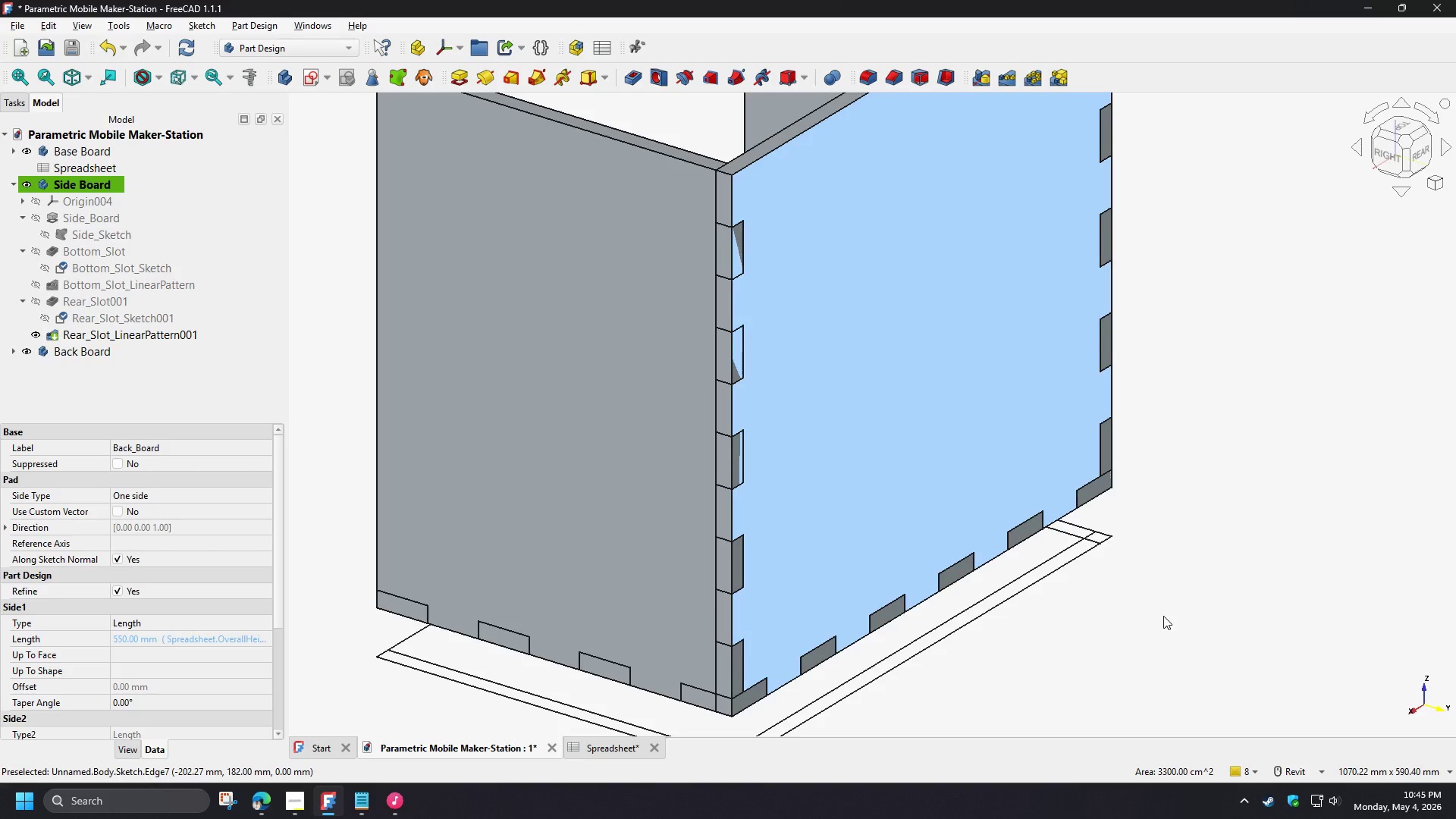 
key(Space)
 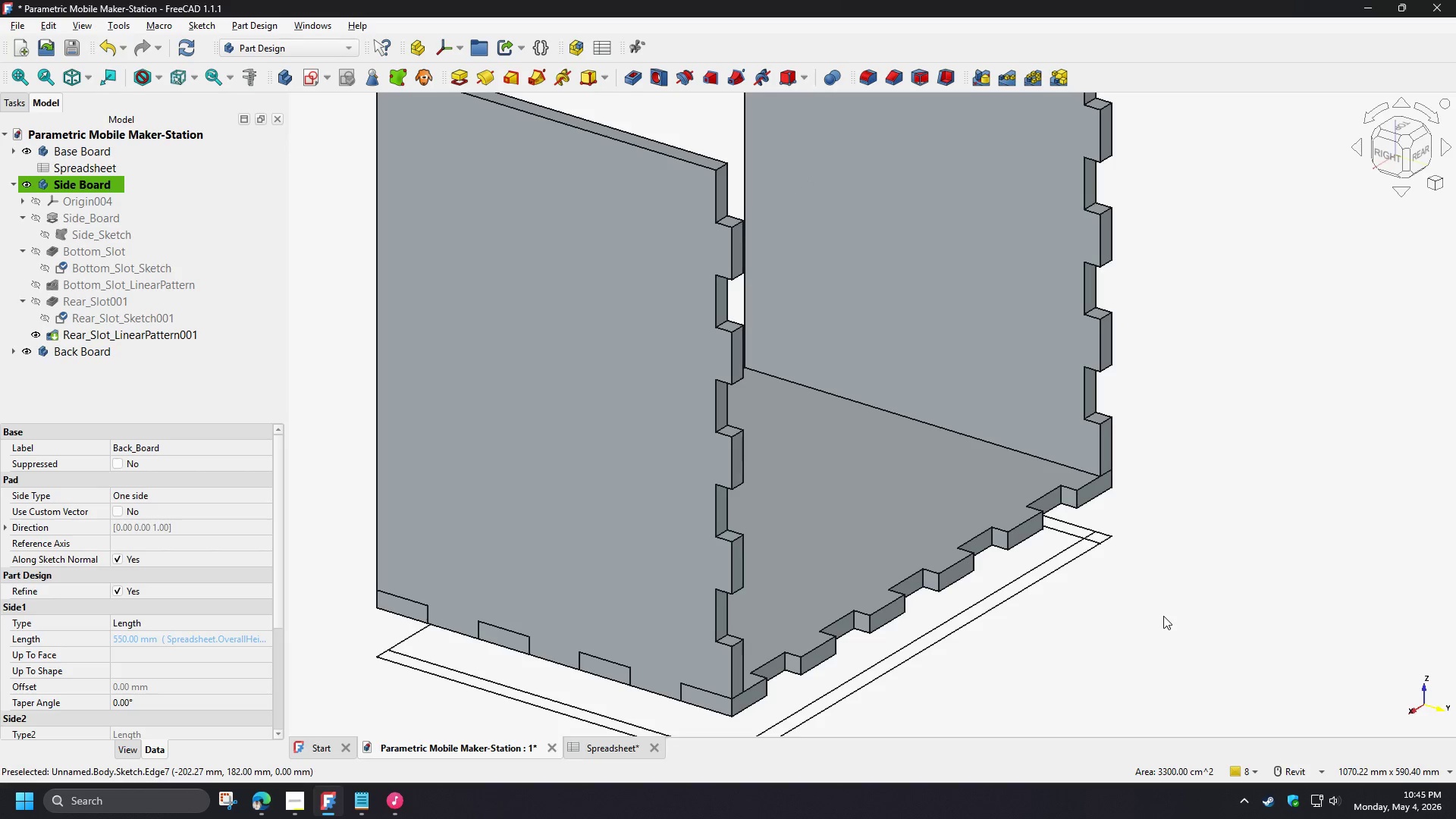 
key(Space)
 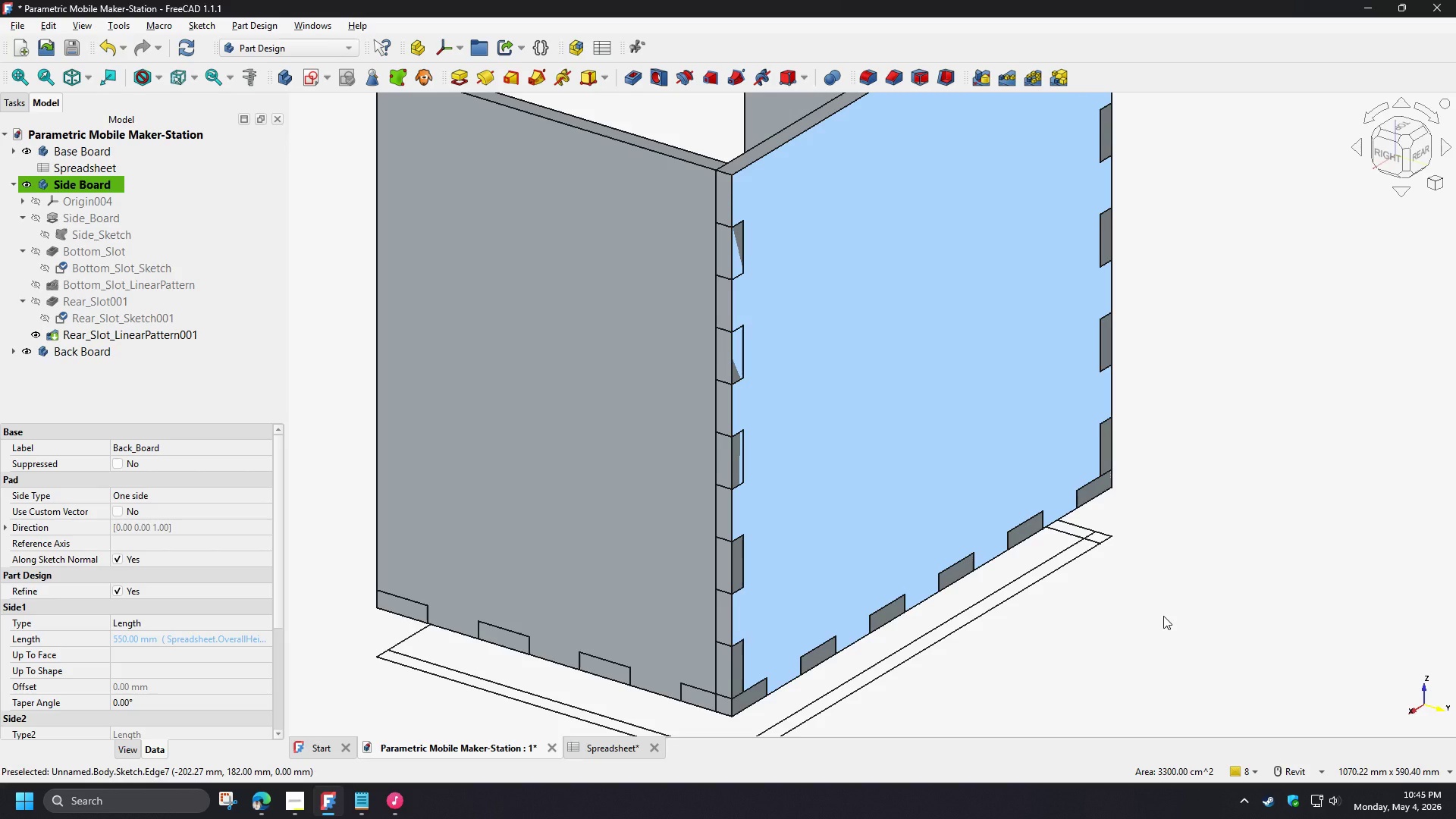 
key(Space)
 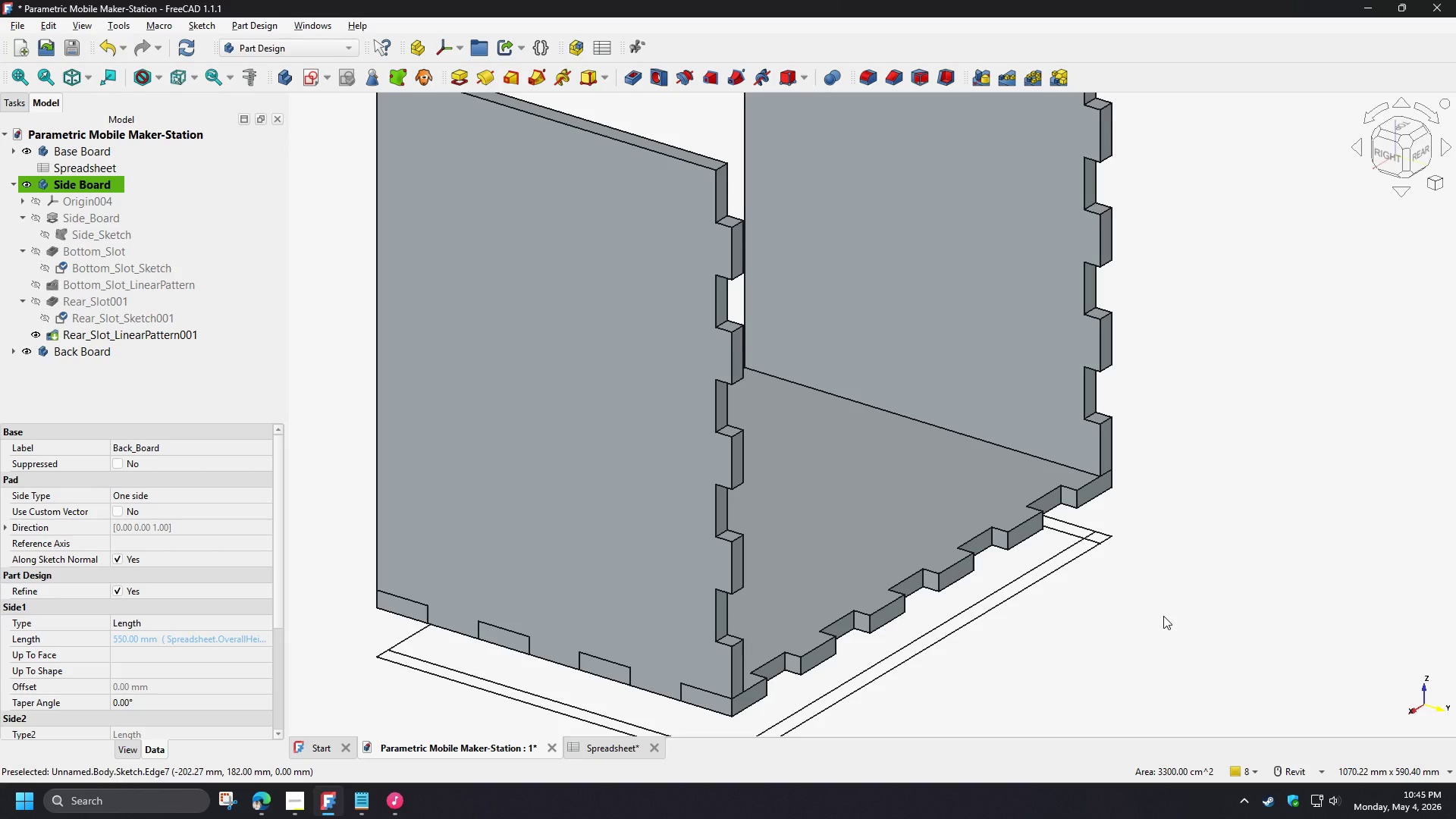 
wait(8.31)
 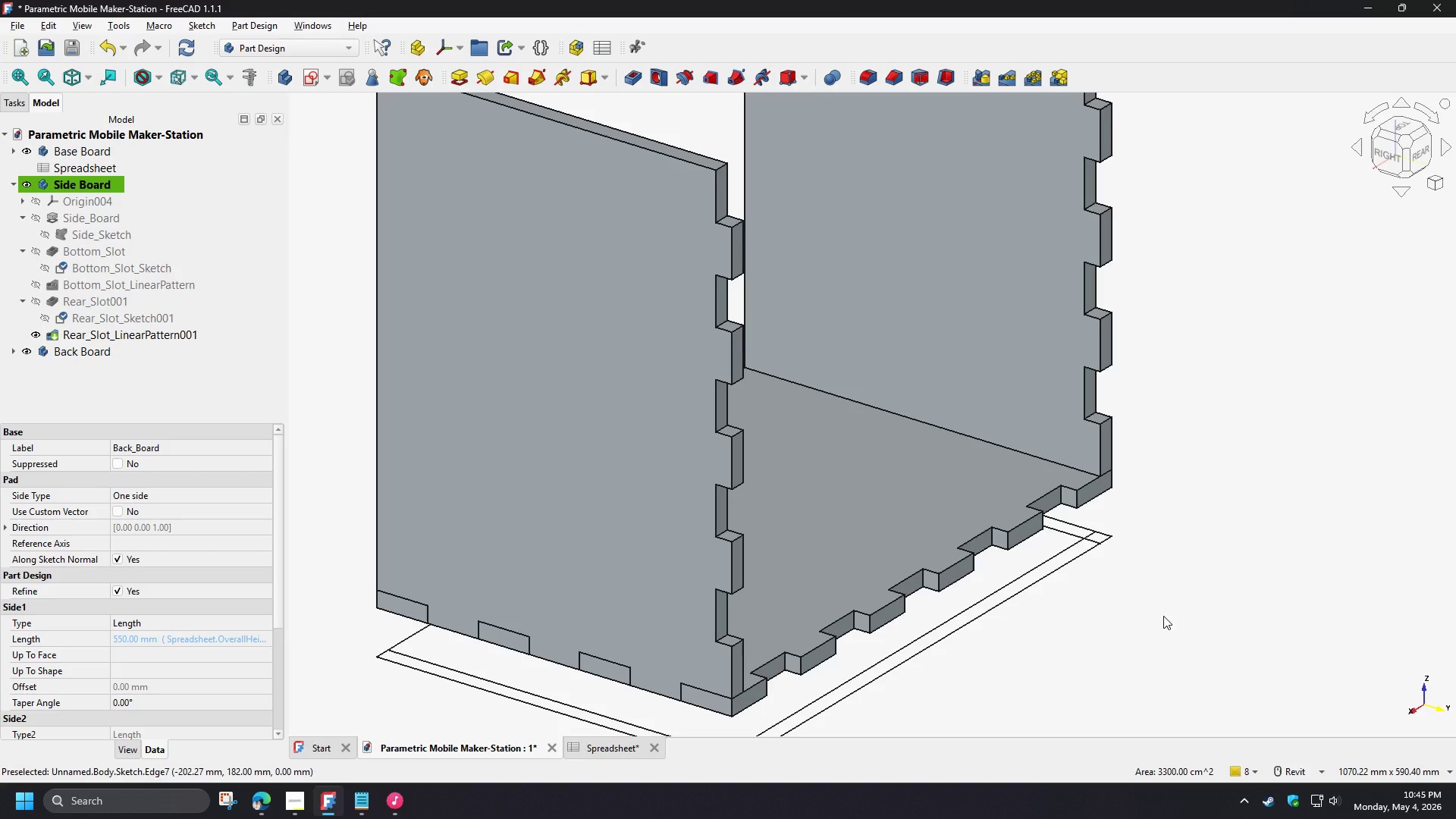 
key(Space)
 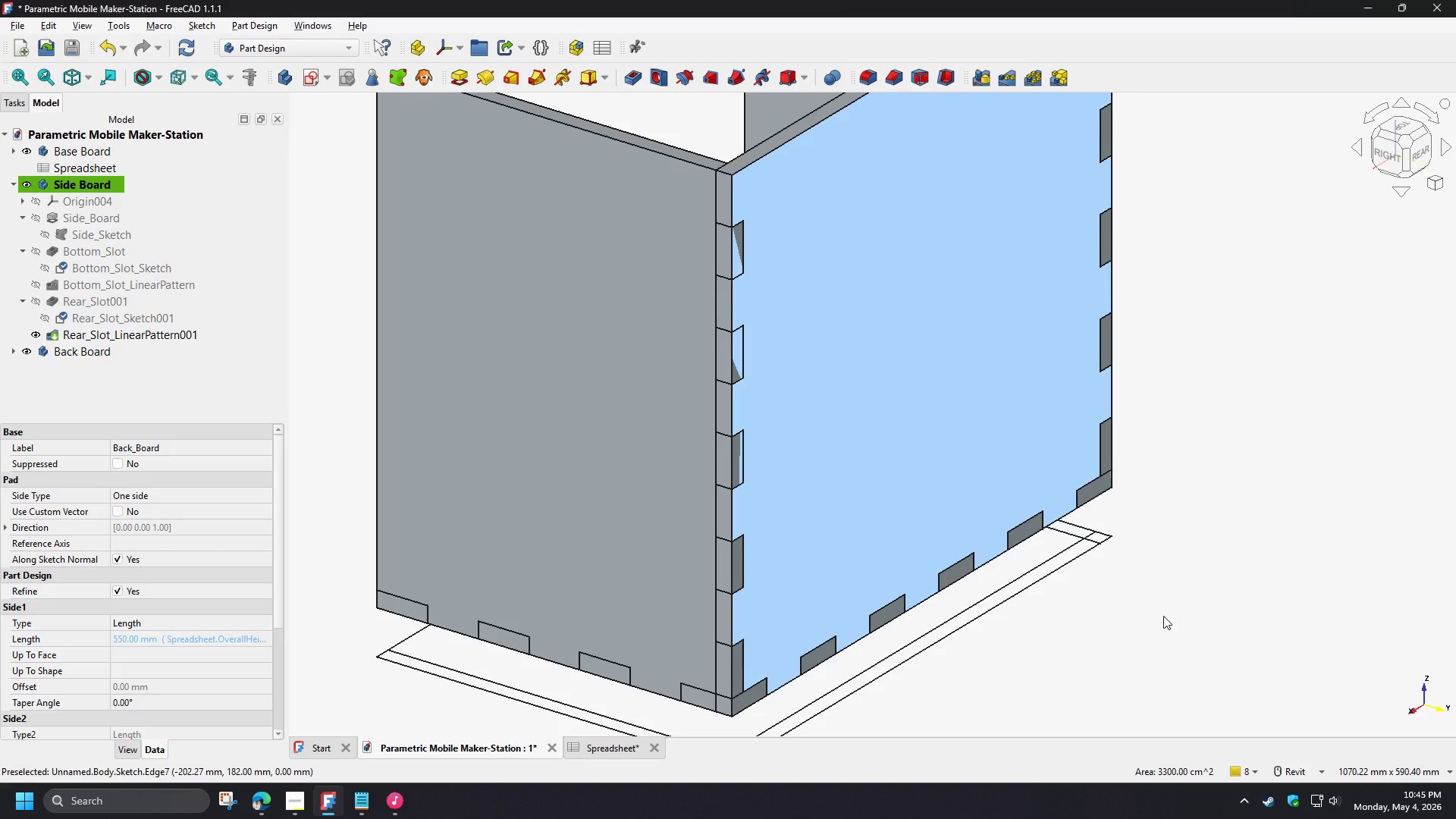 
key(Space)
 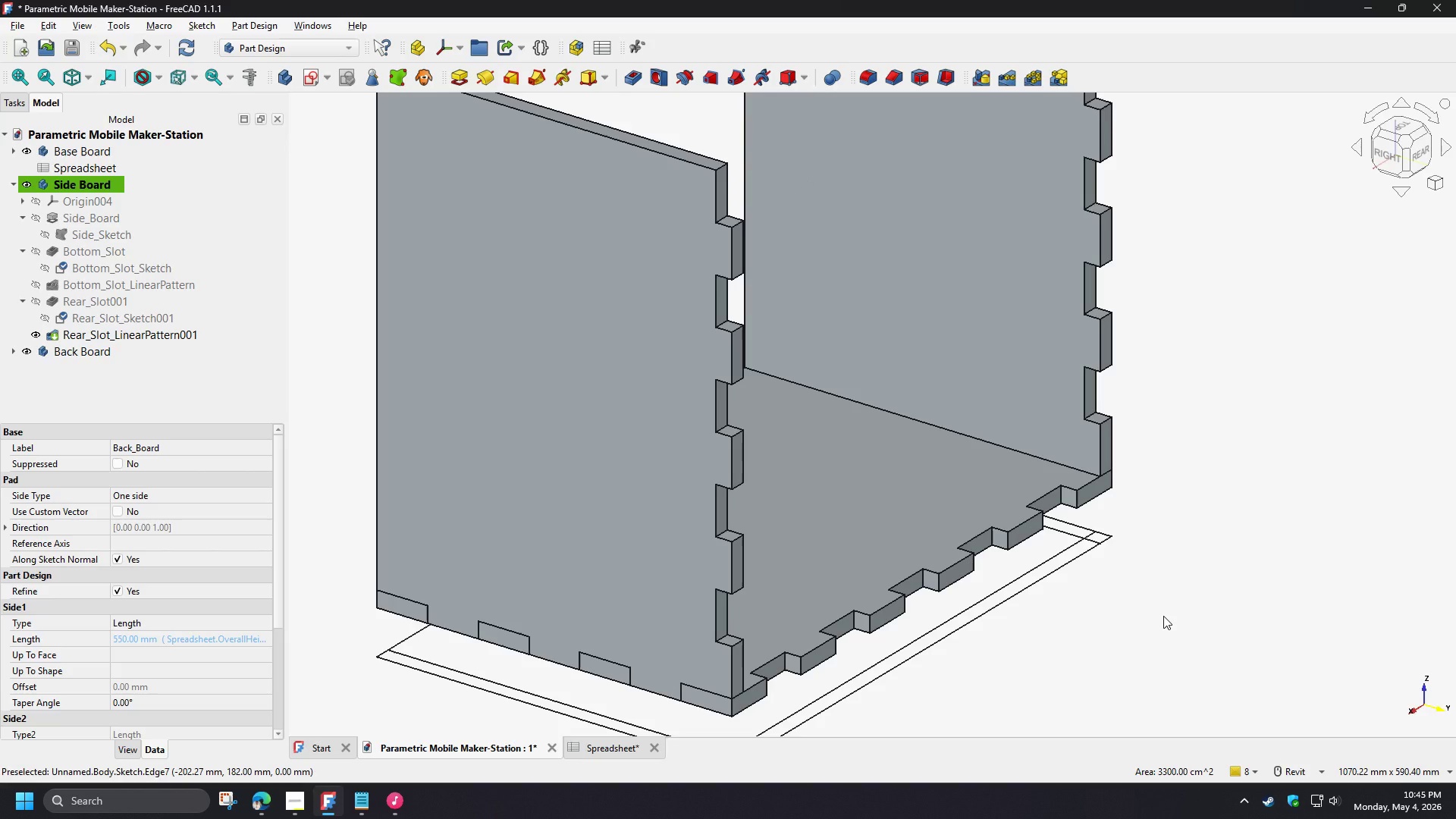 
key(Space)
 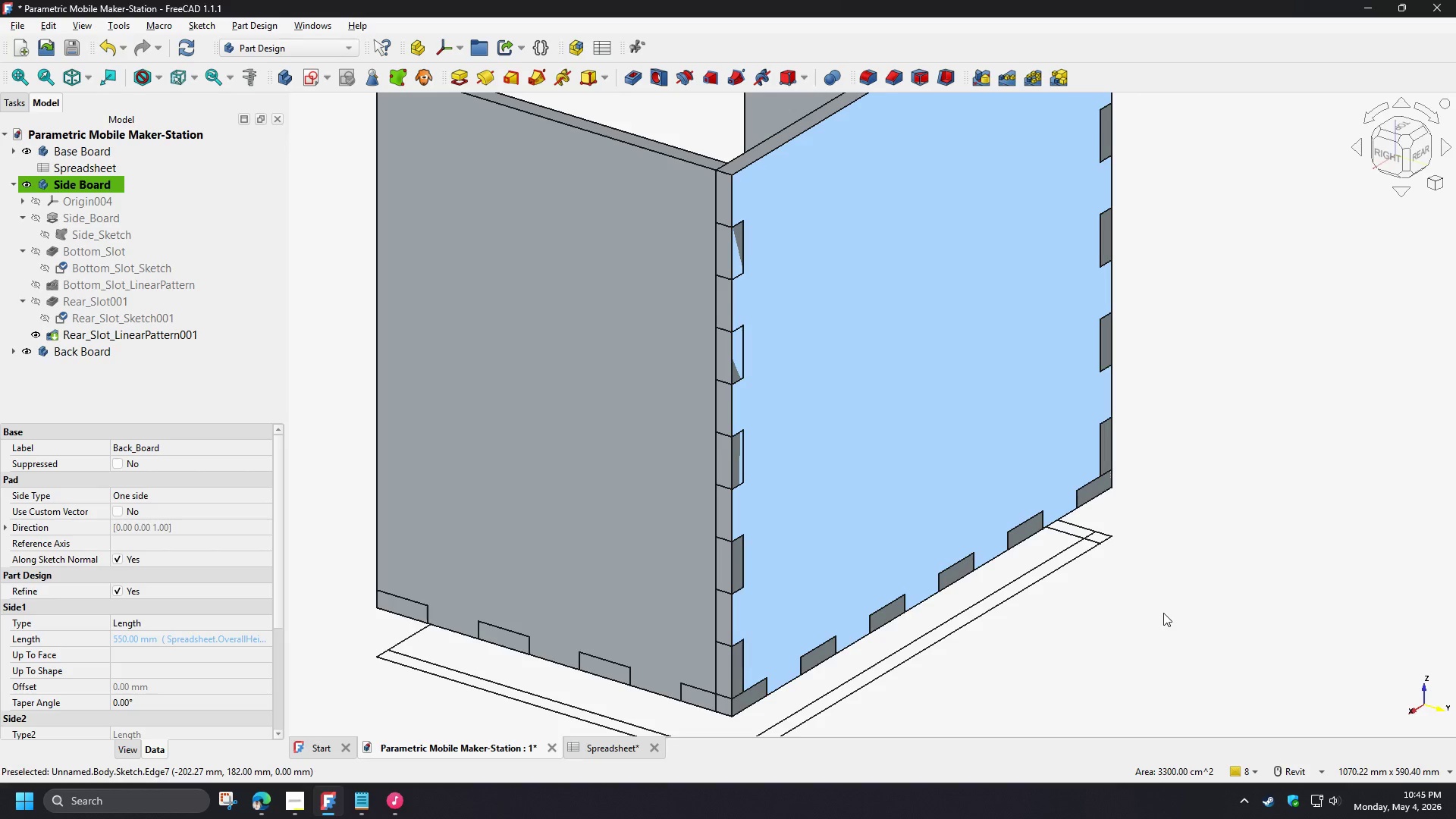 
scroll: coordinate [1055, 643], scroll_direction: down, amount: 3.0
 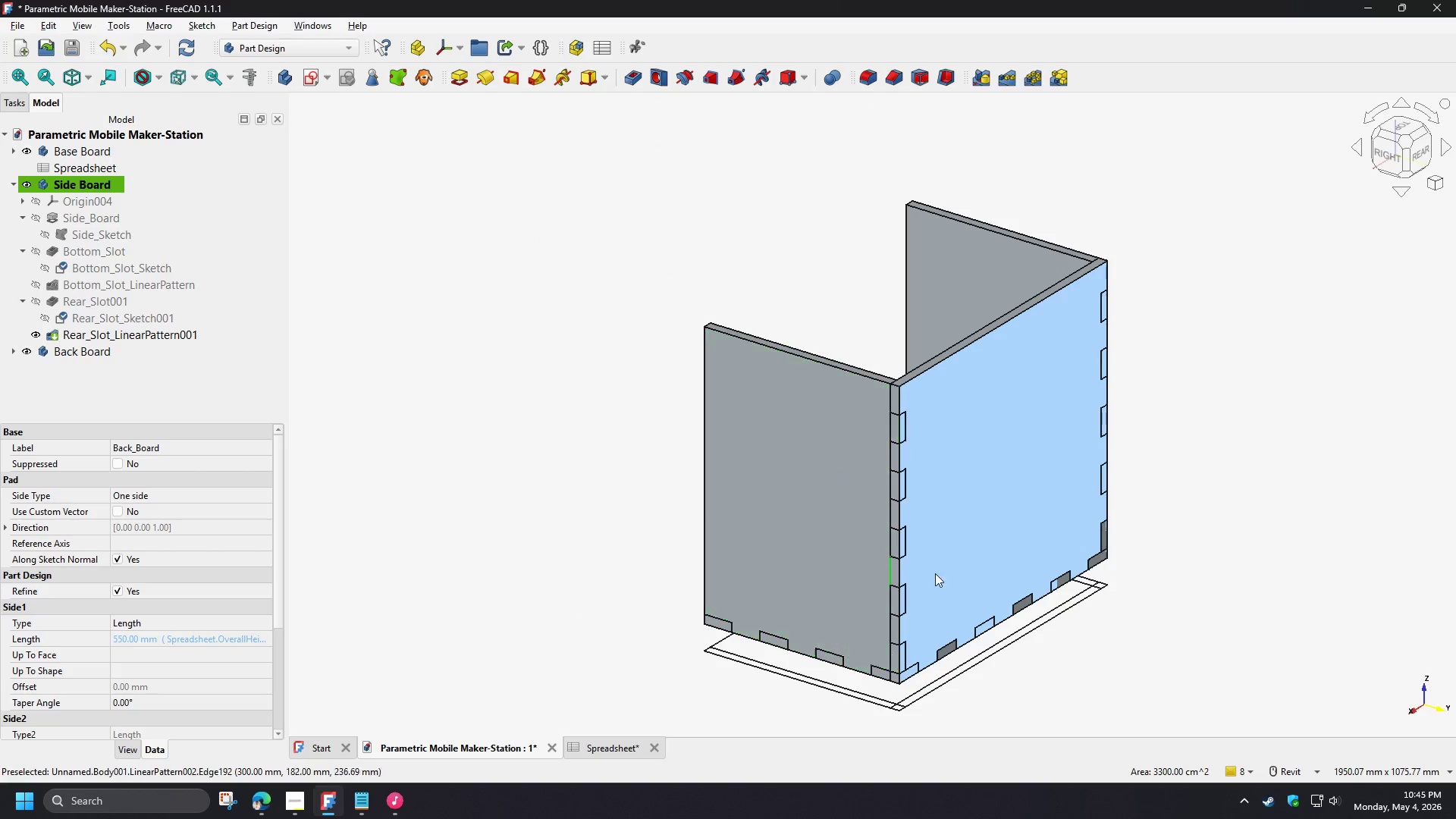 
hold_key(key=ShiftLeft, duration=1.51)
 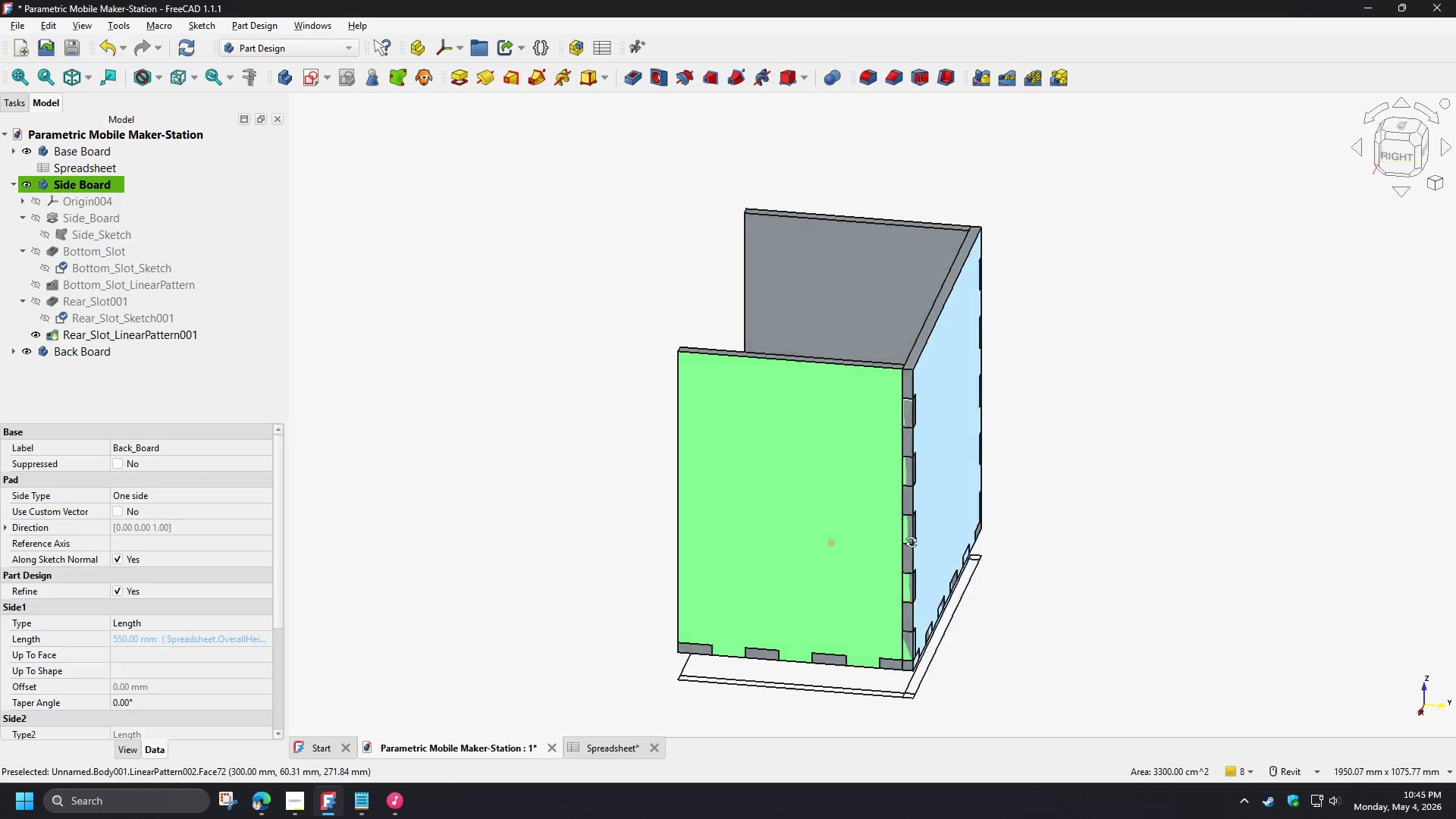 
hold_key(key=ShiftLeft, duration=1.05)
 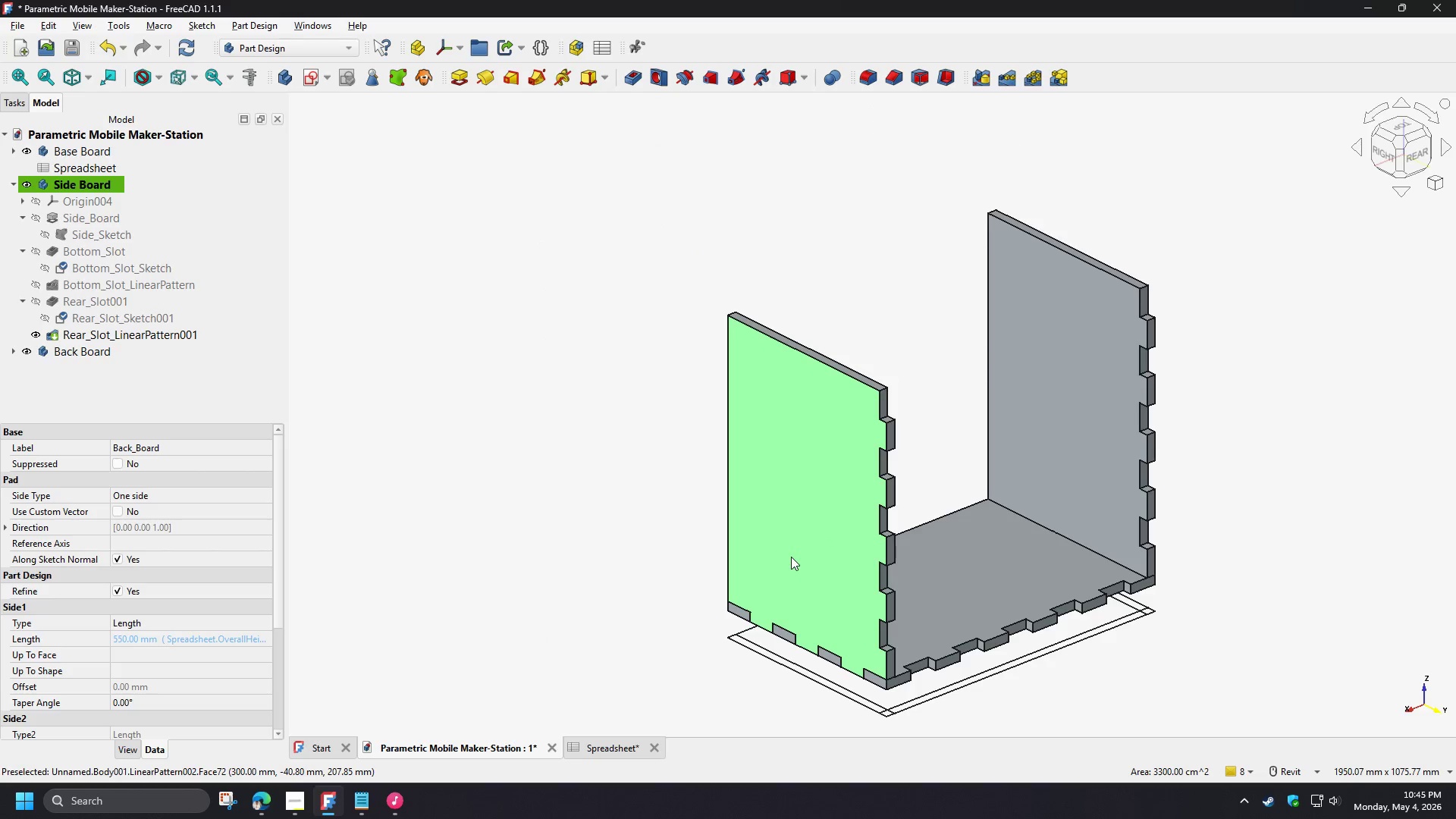 
key(Space)
 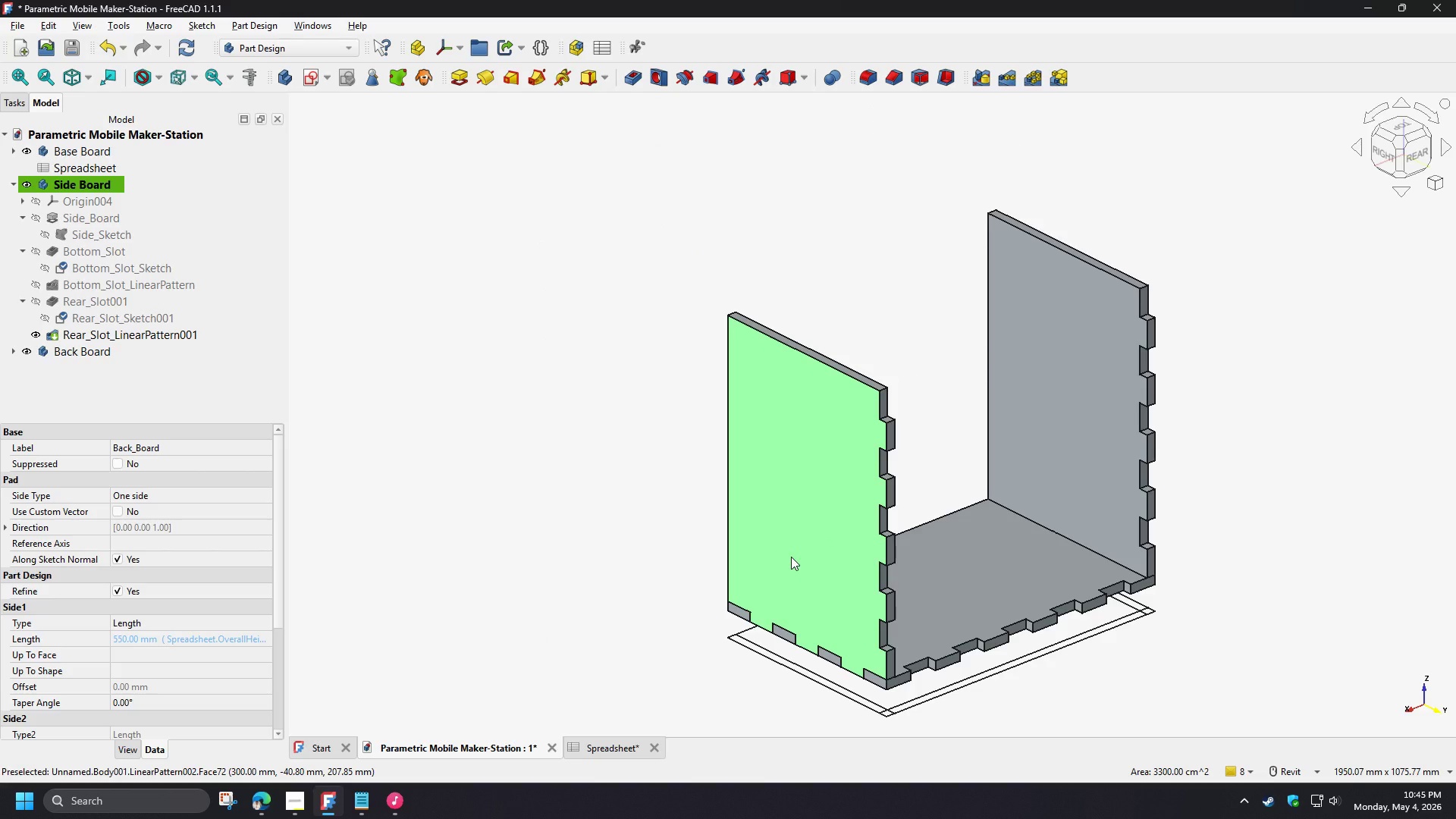 
key(Space)
 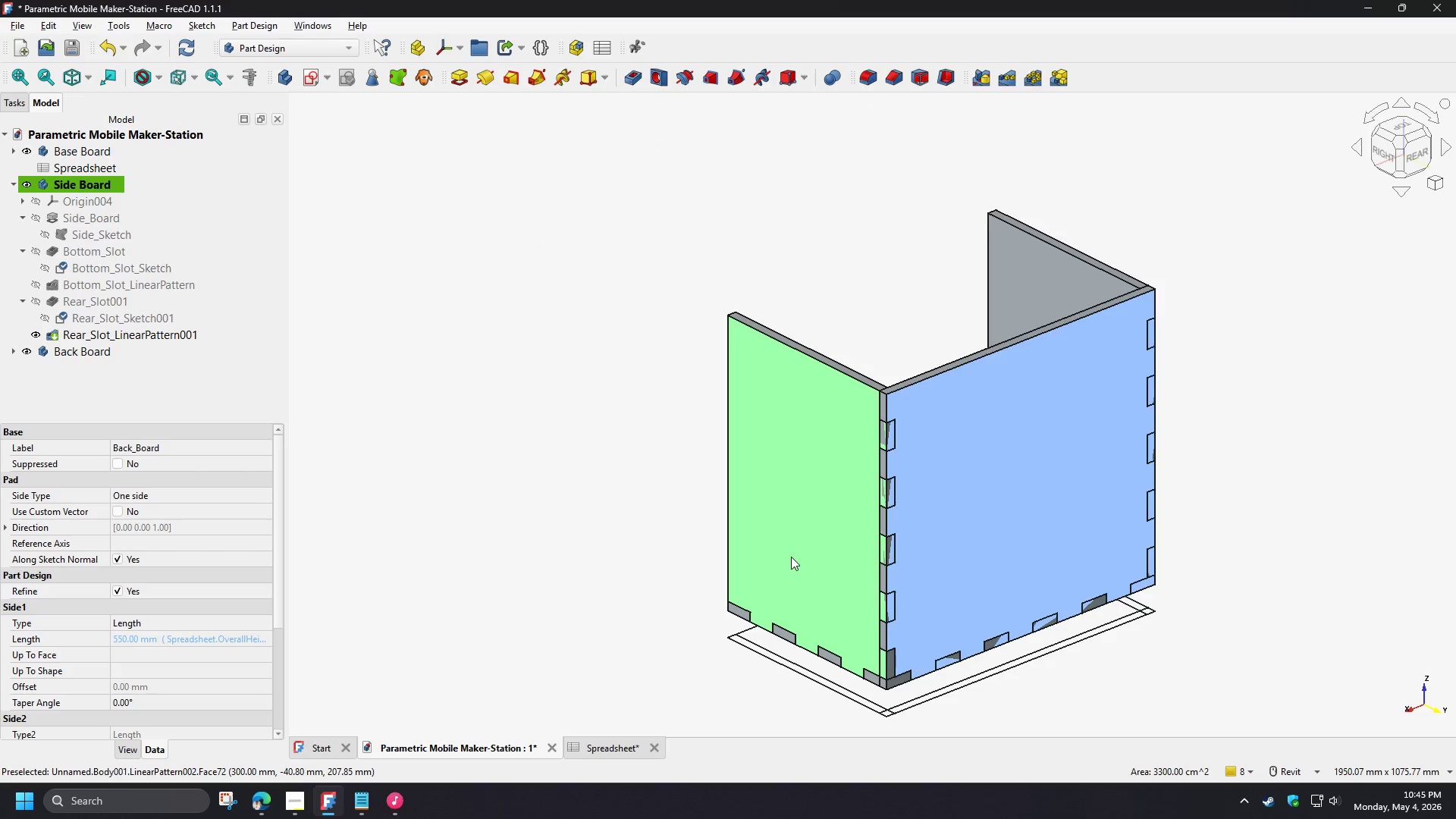 
key(Space)
 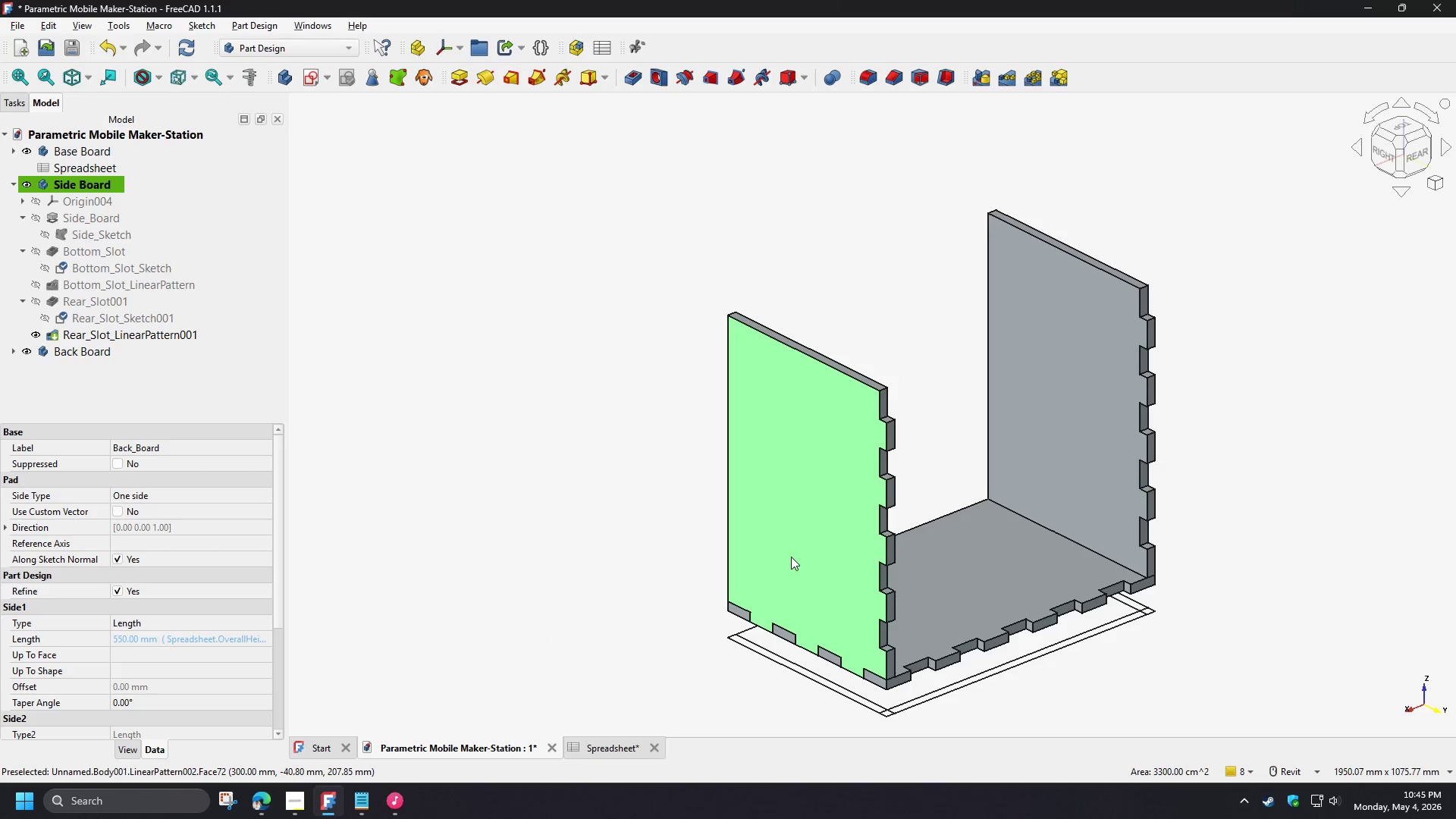 
key(Space)
 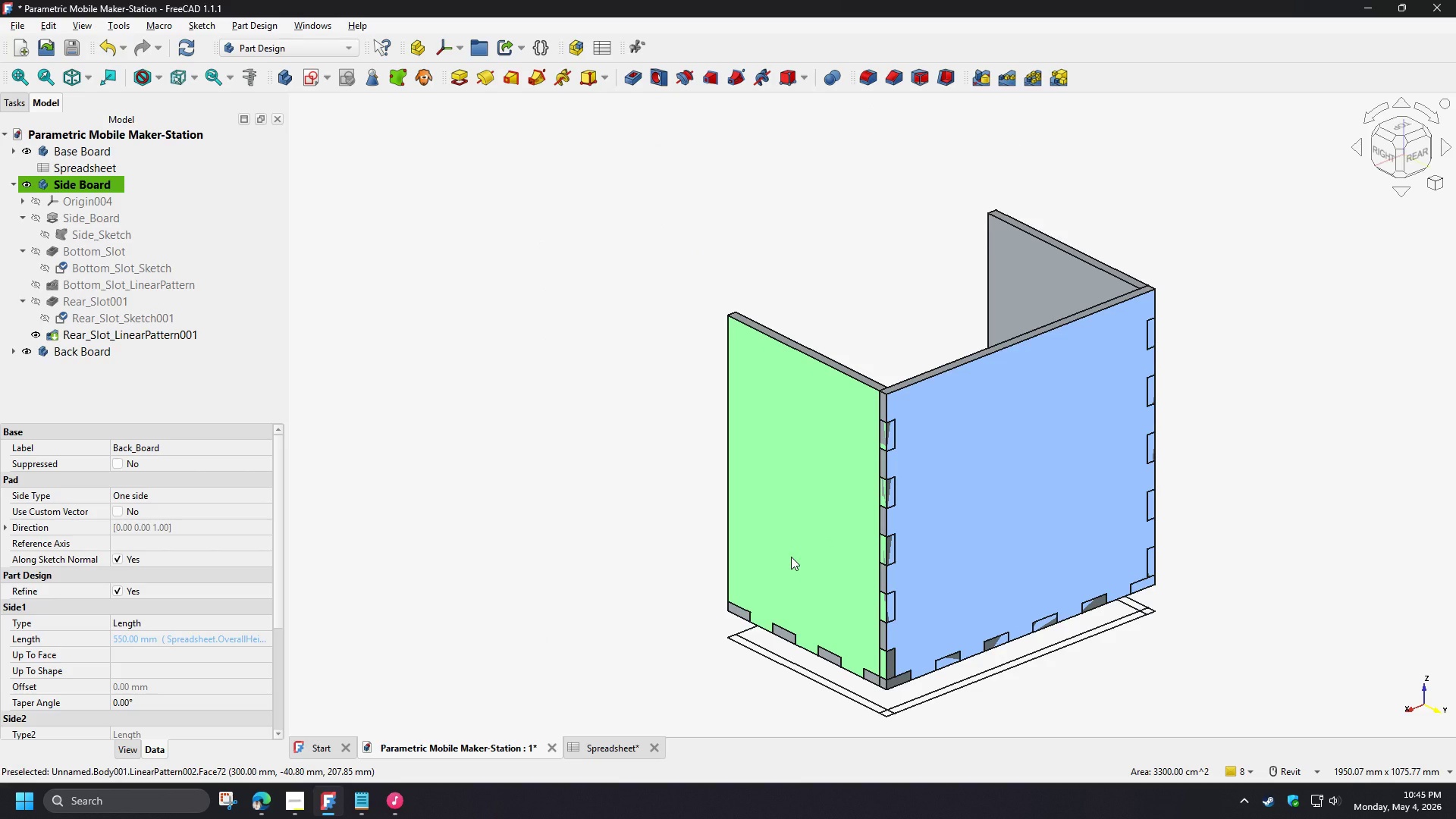 
wait(6.22)
 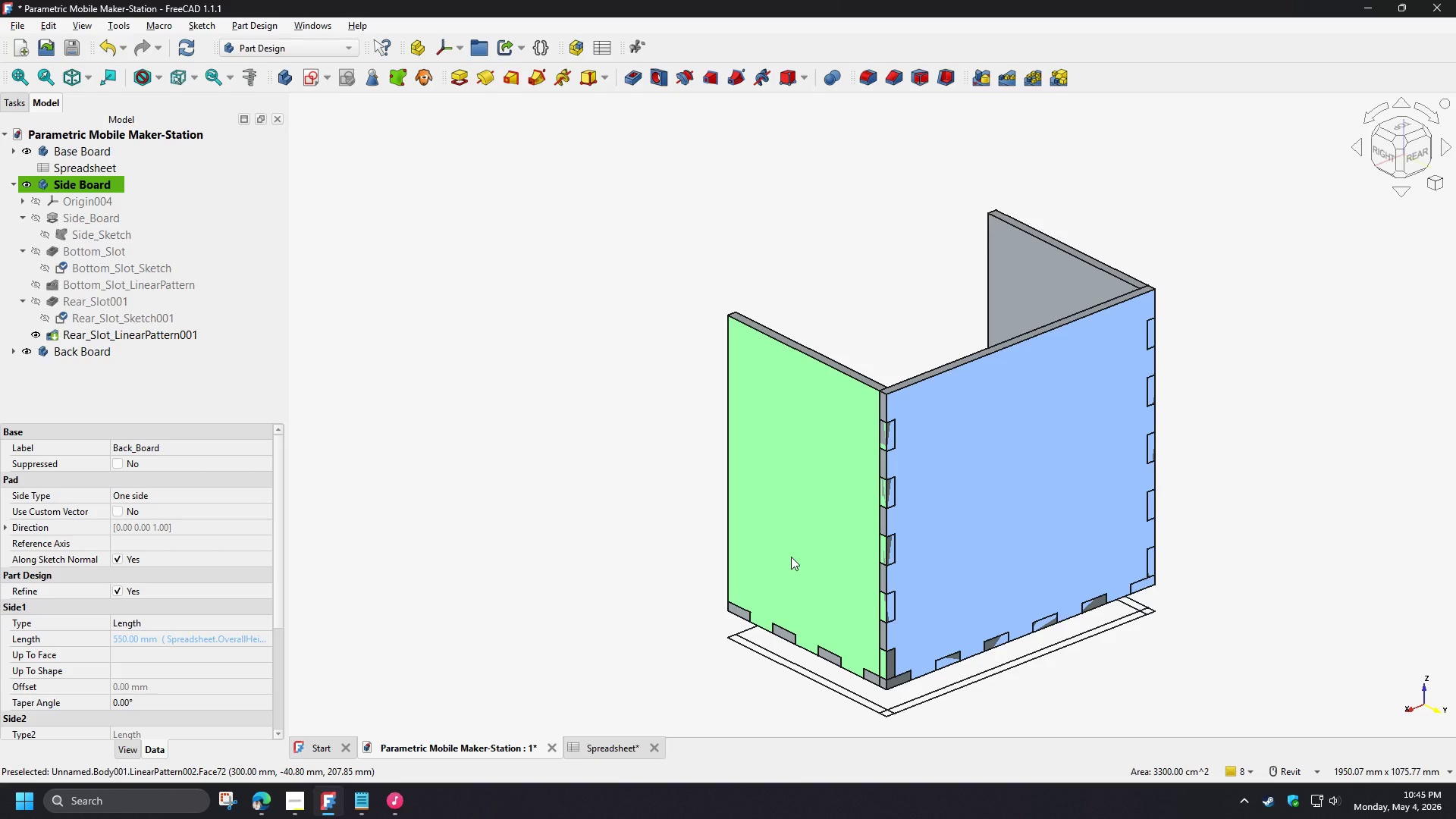 
key(Space)
 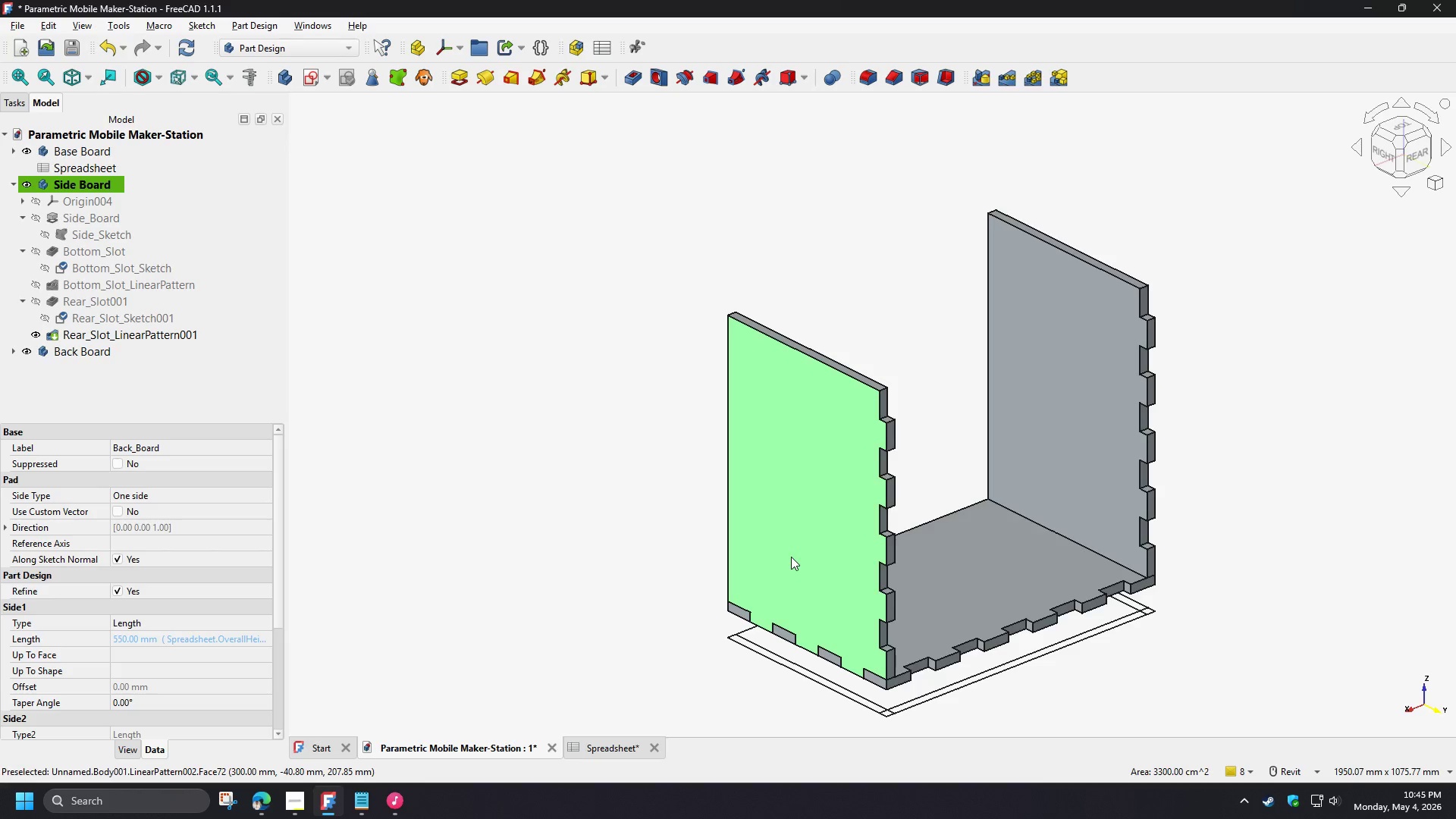 
key(Space)
 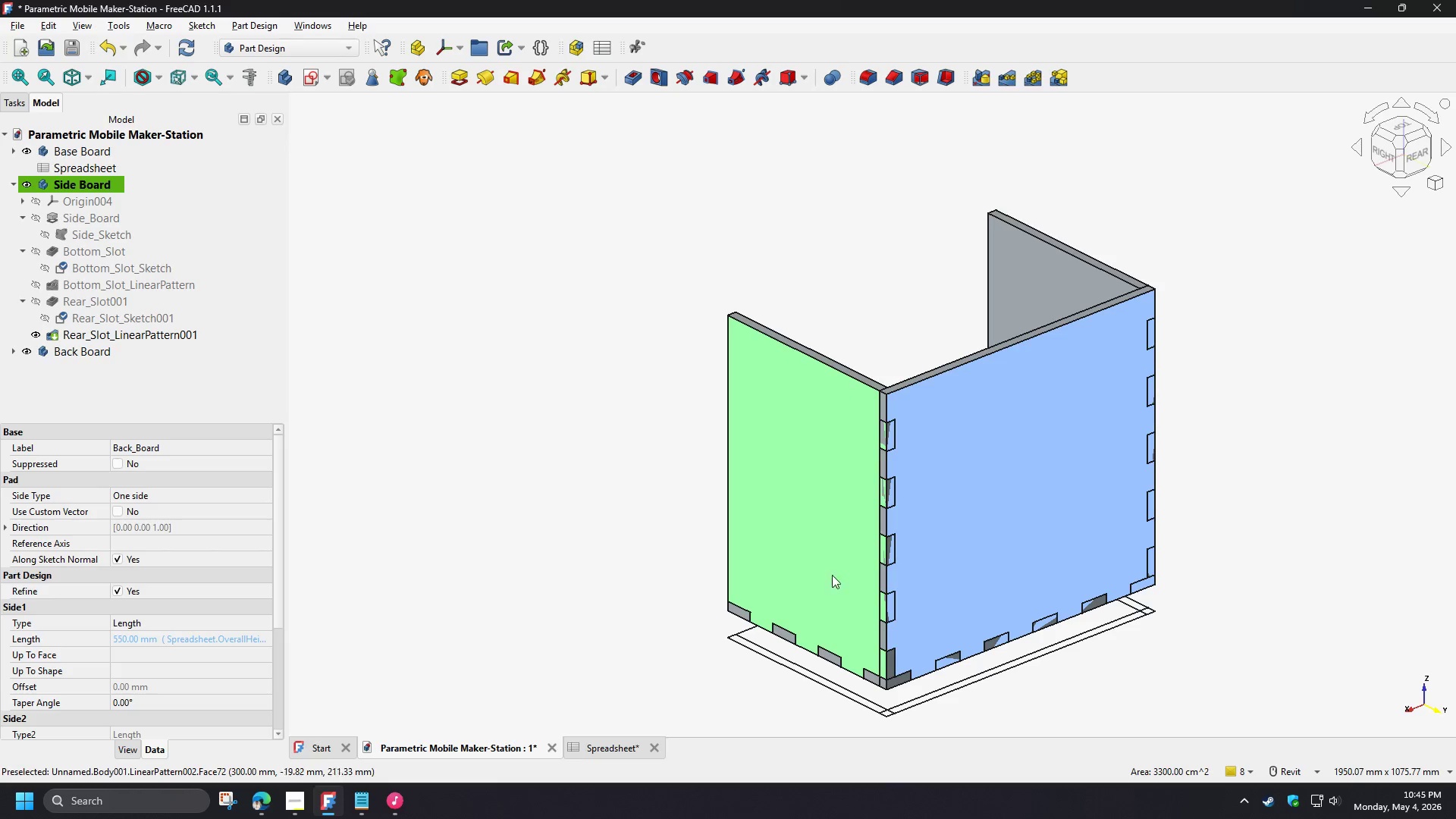 
scroll: coordinate [977, 607], scroll_direction: up, amount: 1.0
 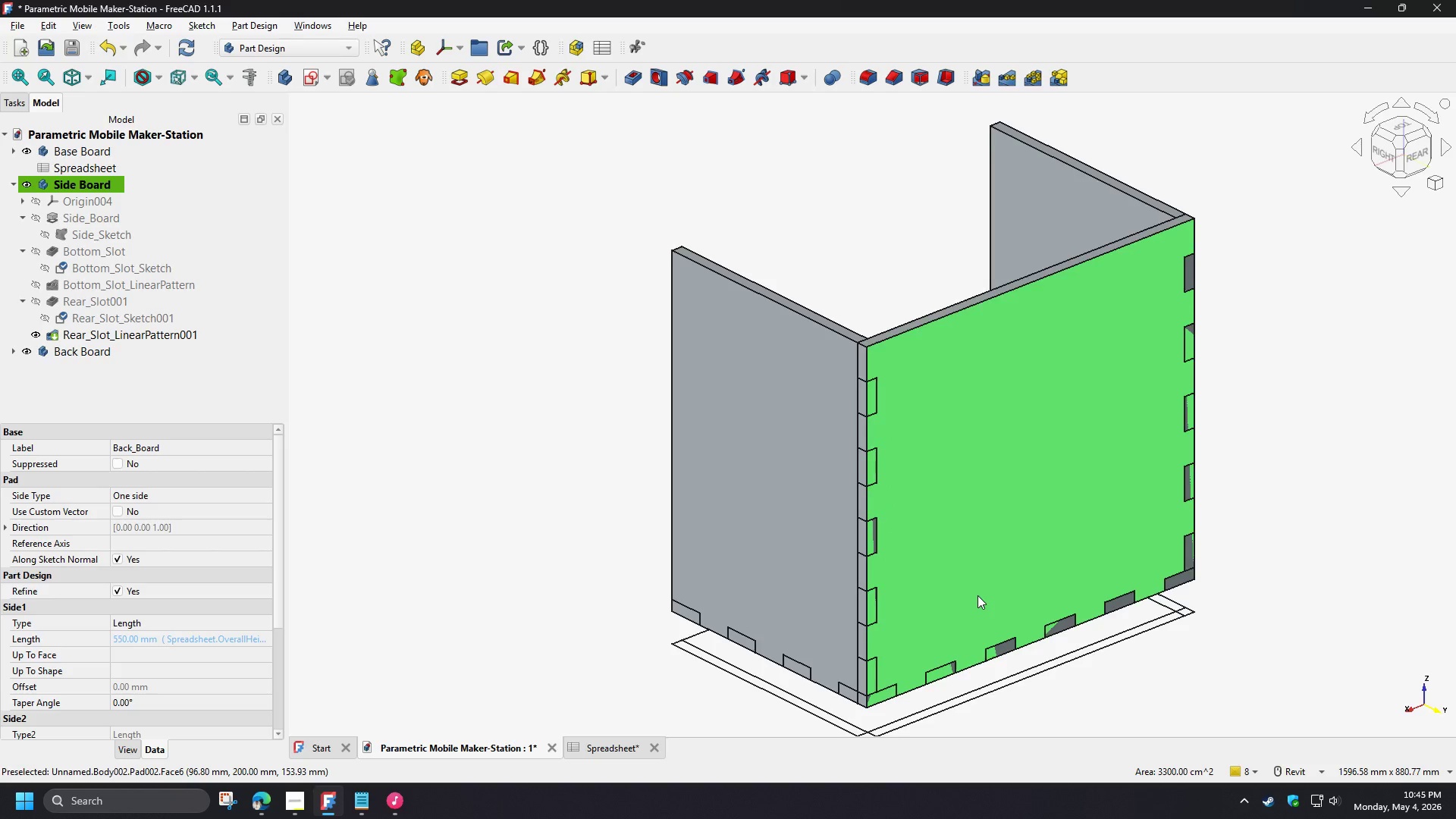 
key(Space)
 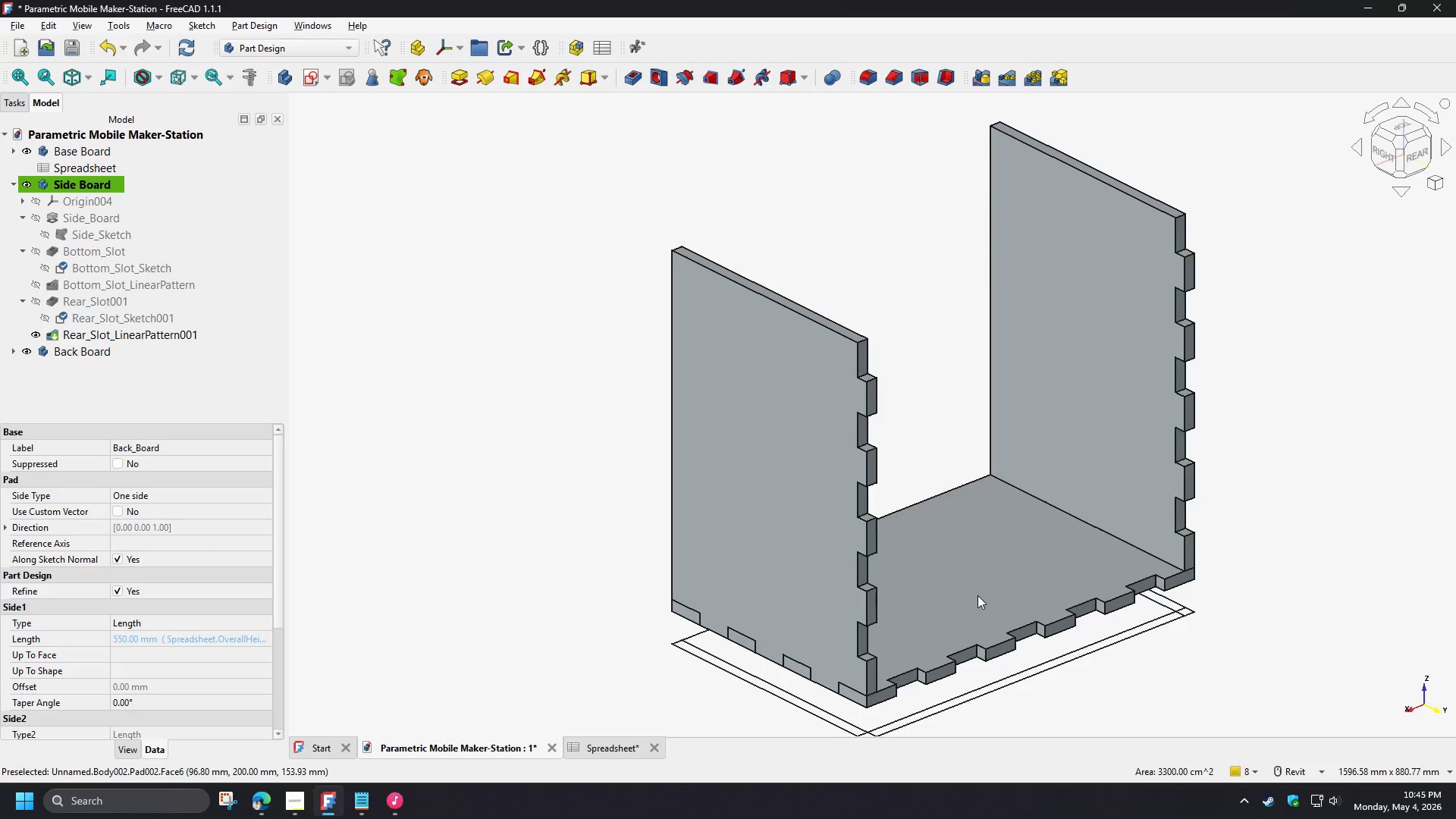 
key(Space)
 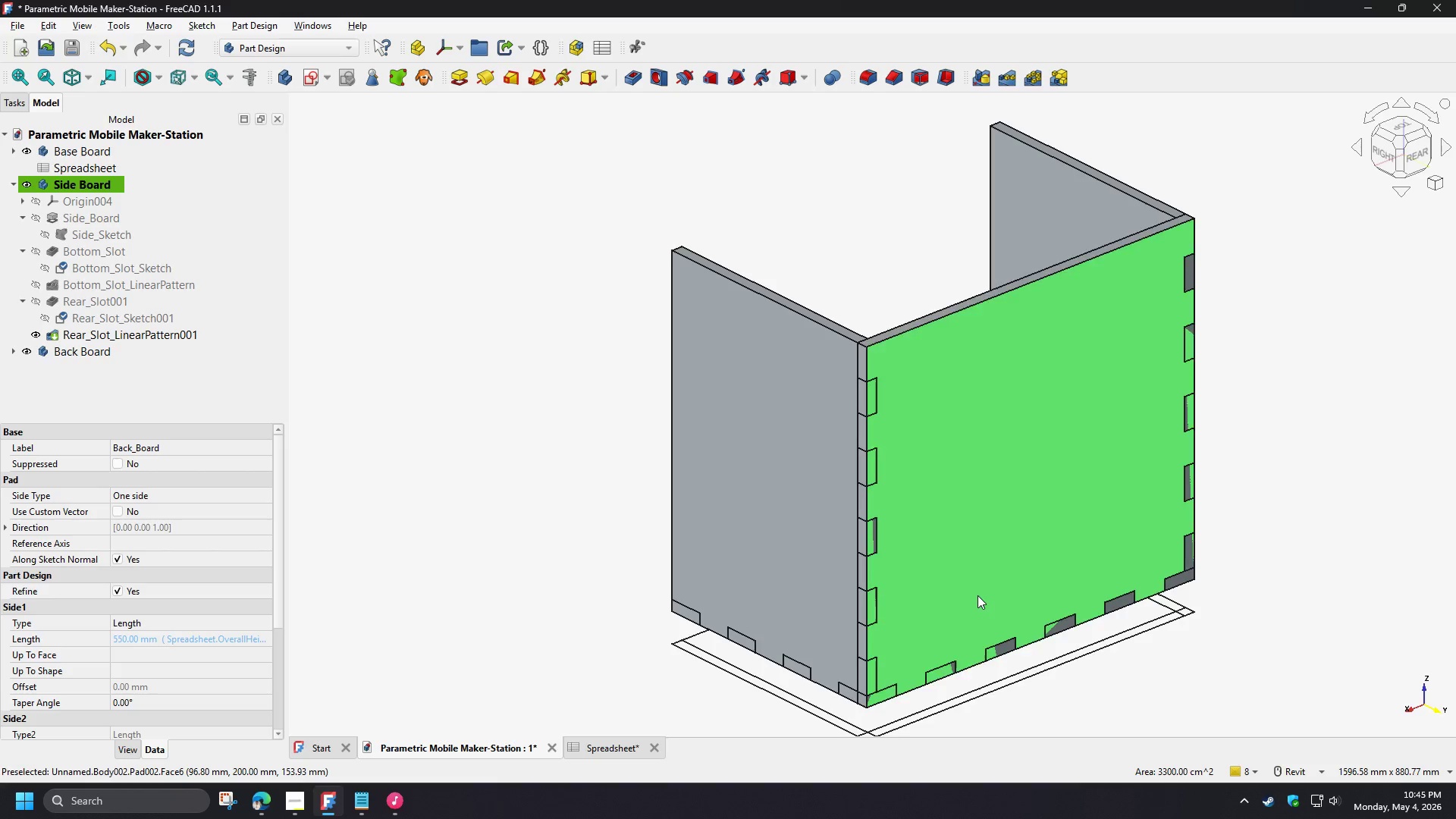 
key(Space)
 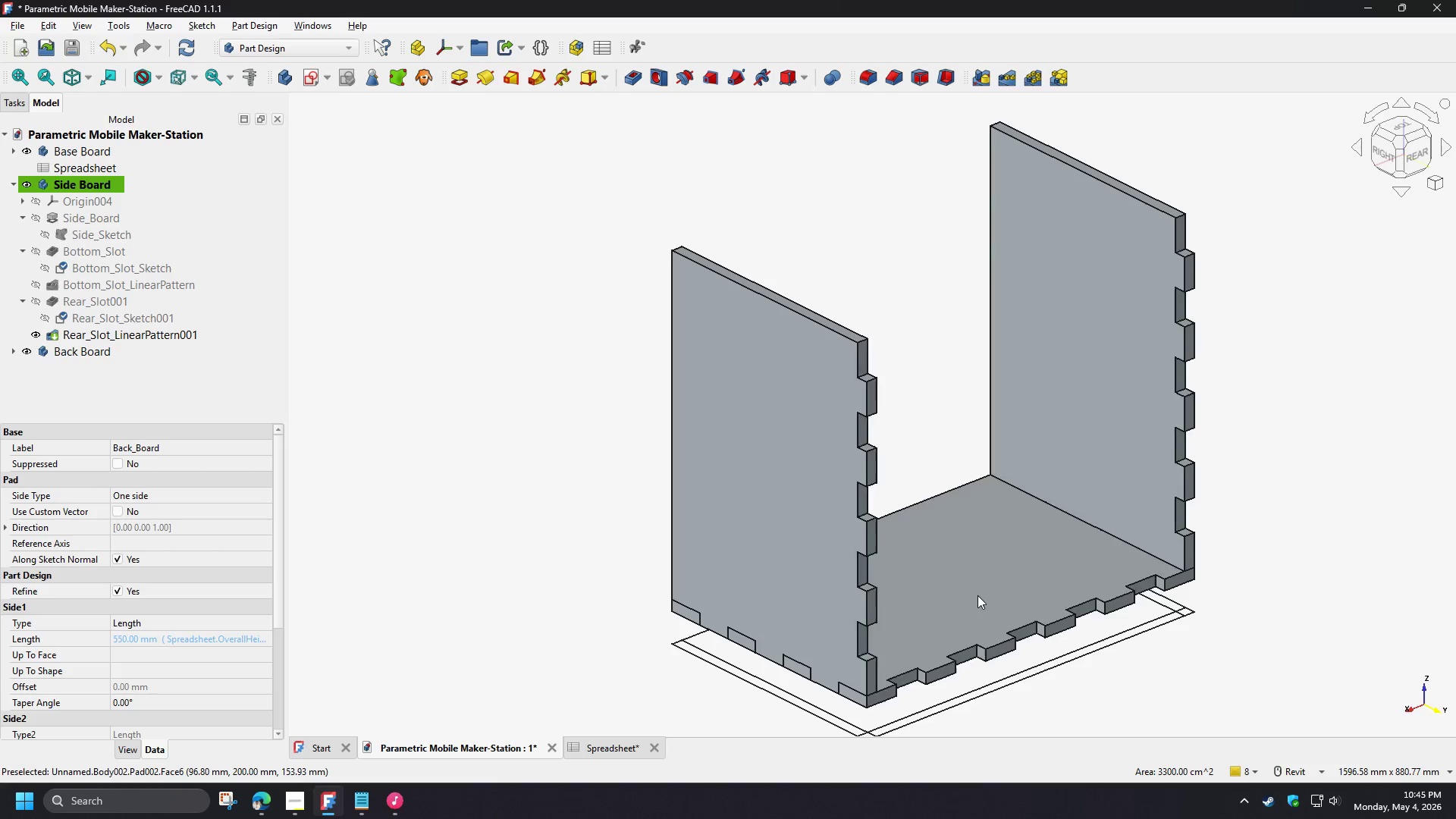 
key(Space)
 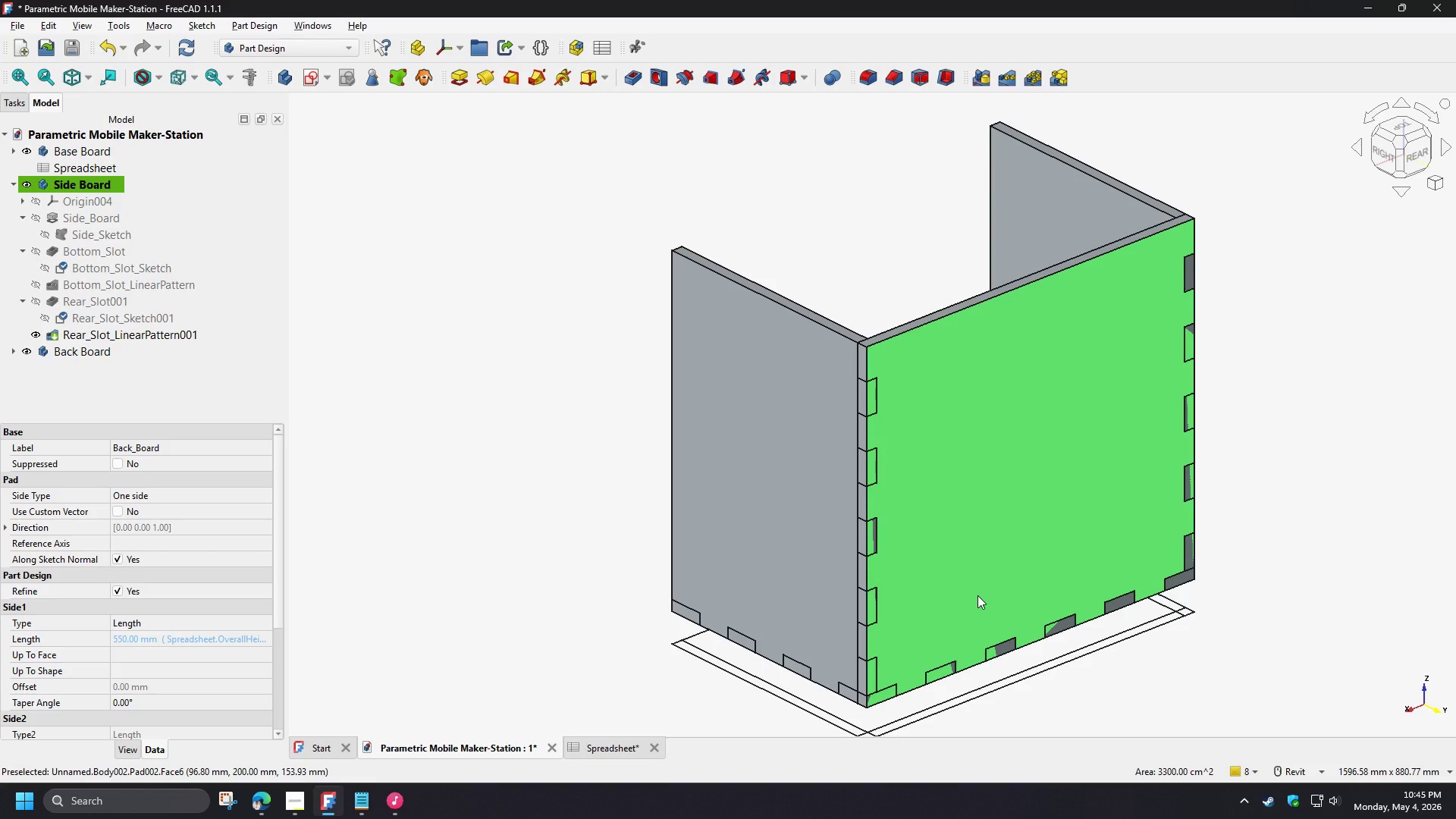 
key(Space)
 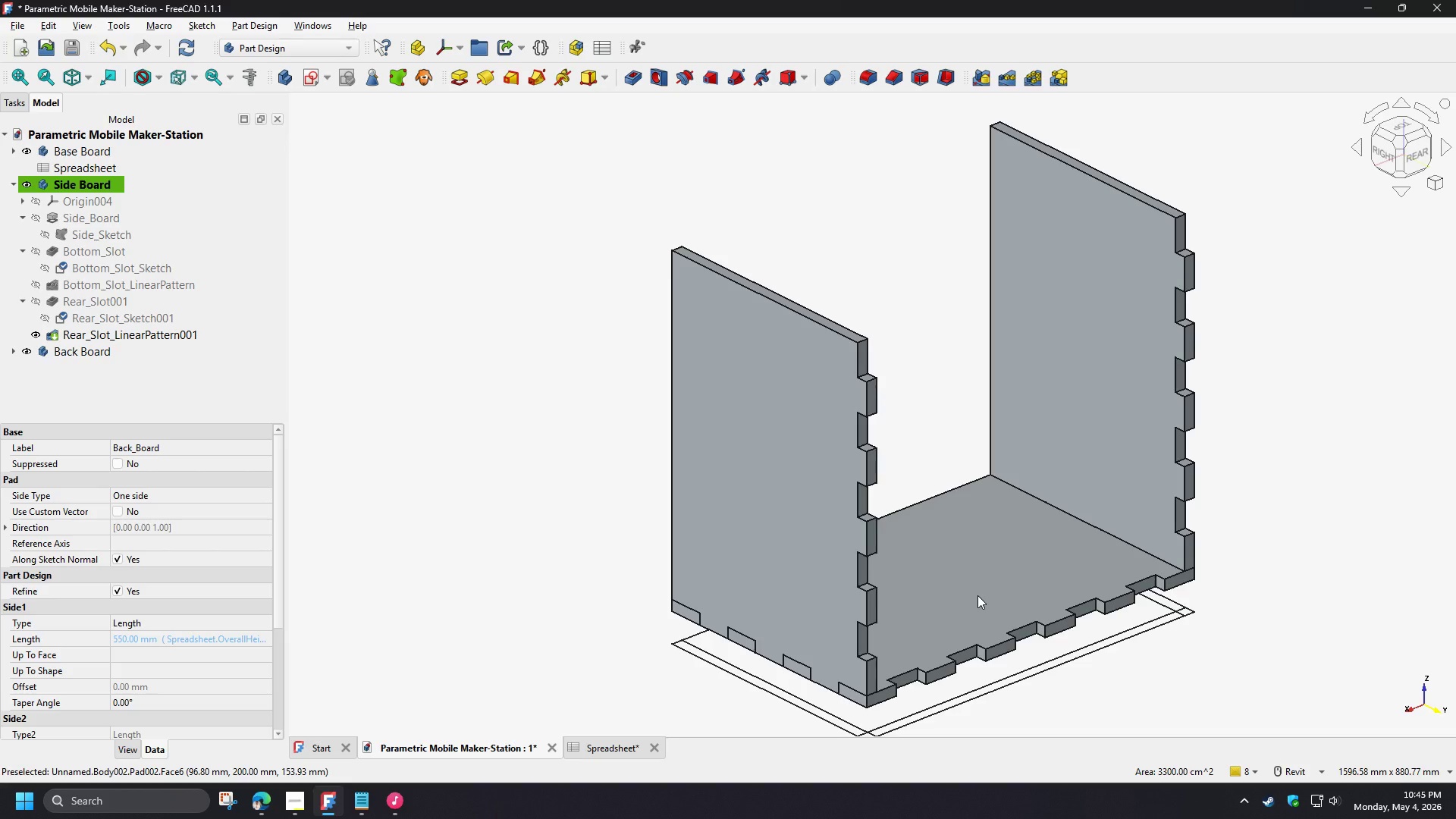 
key(Space)
 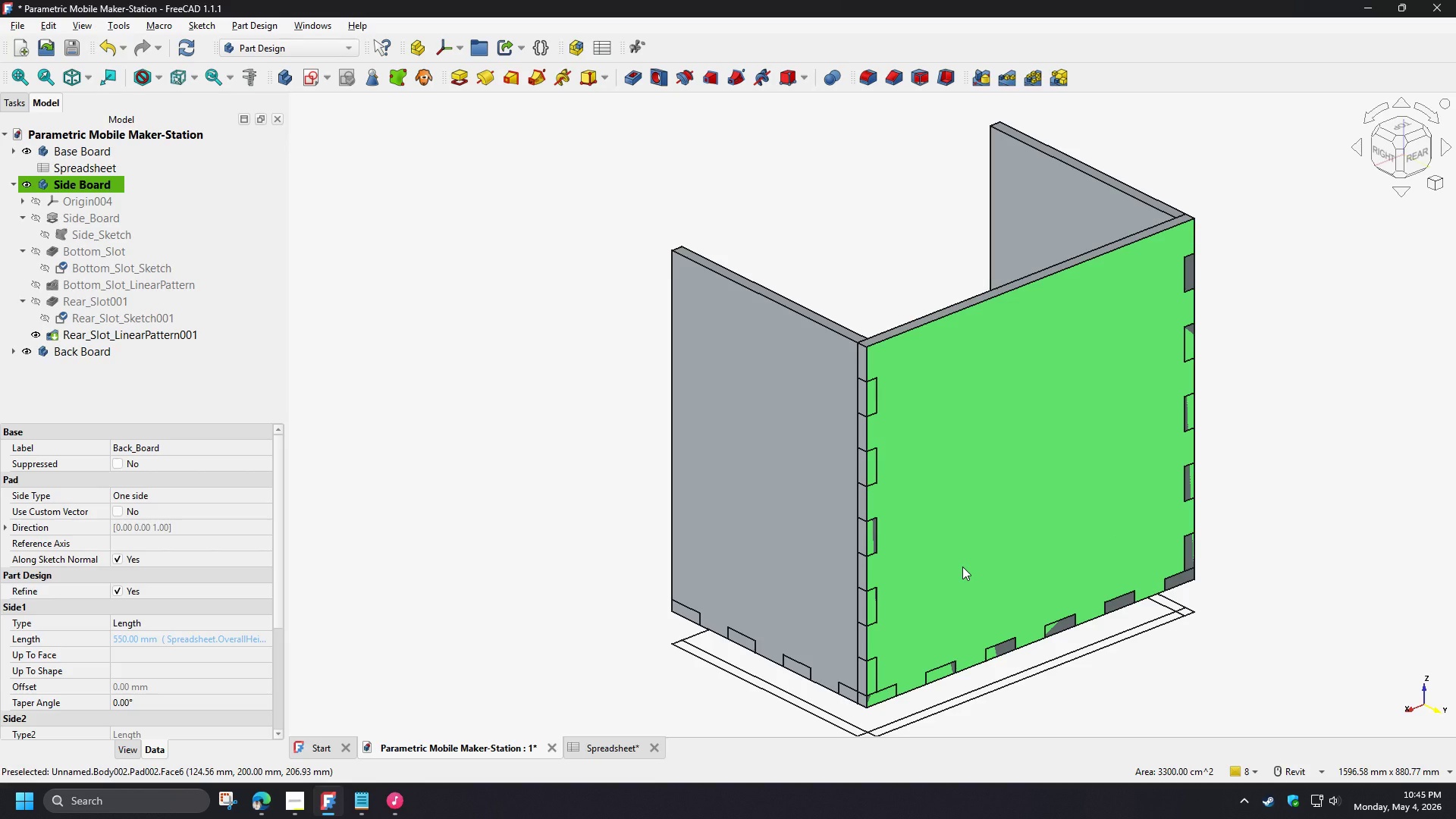 
wait(9.97)
 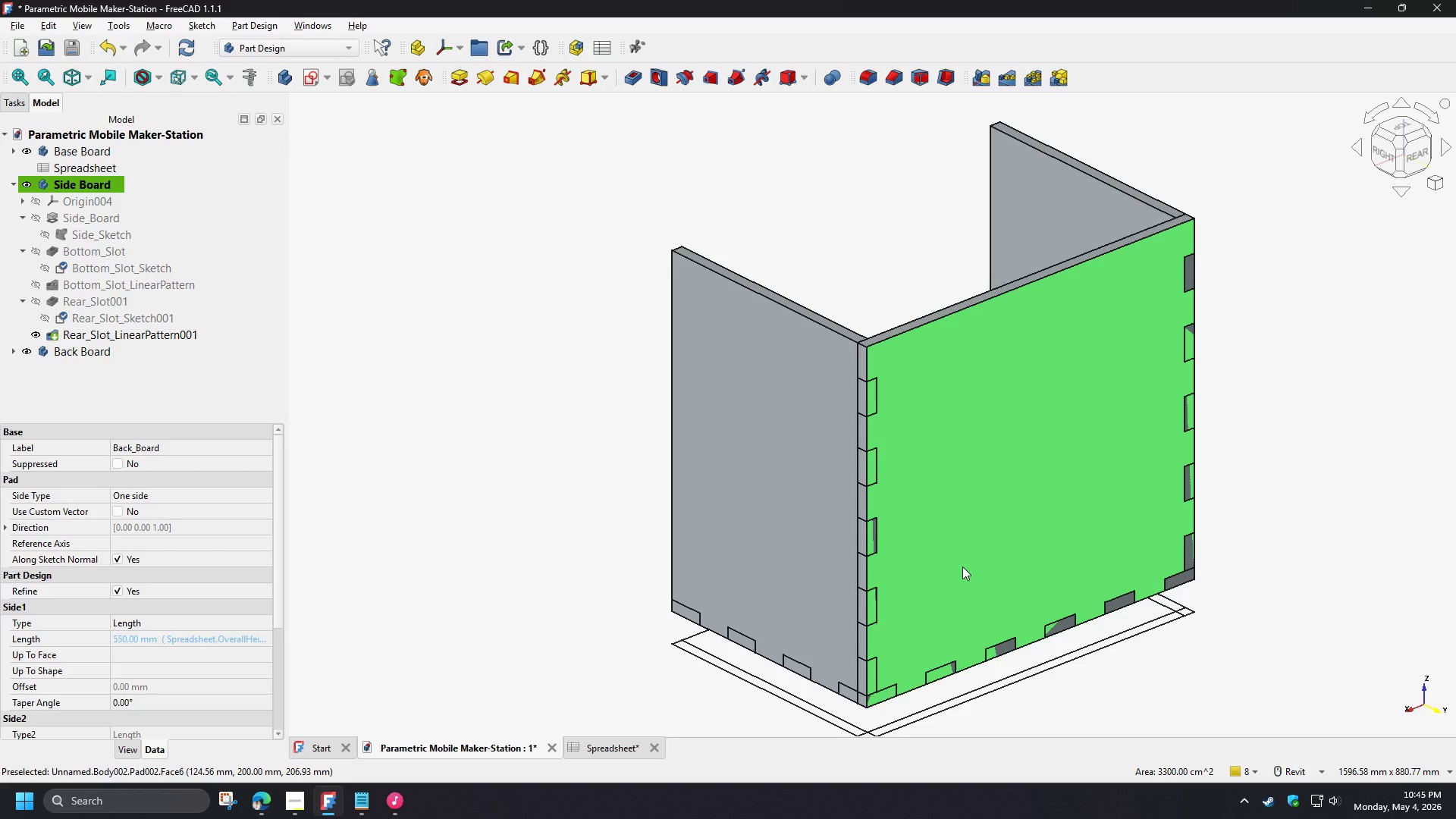 
double_click([102, 351])
 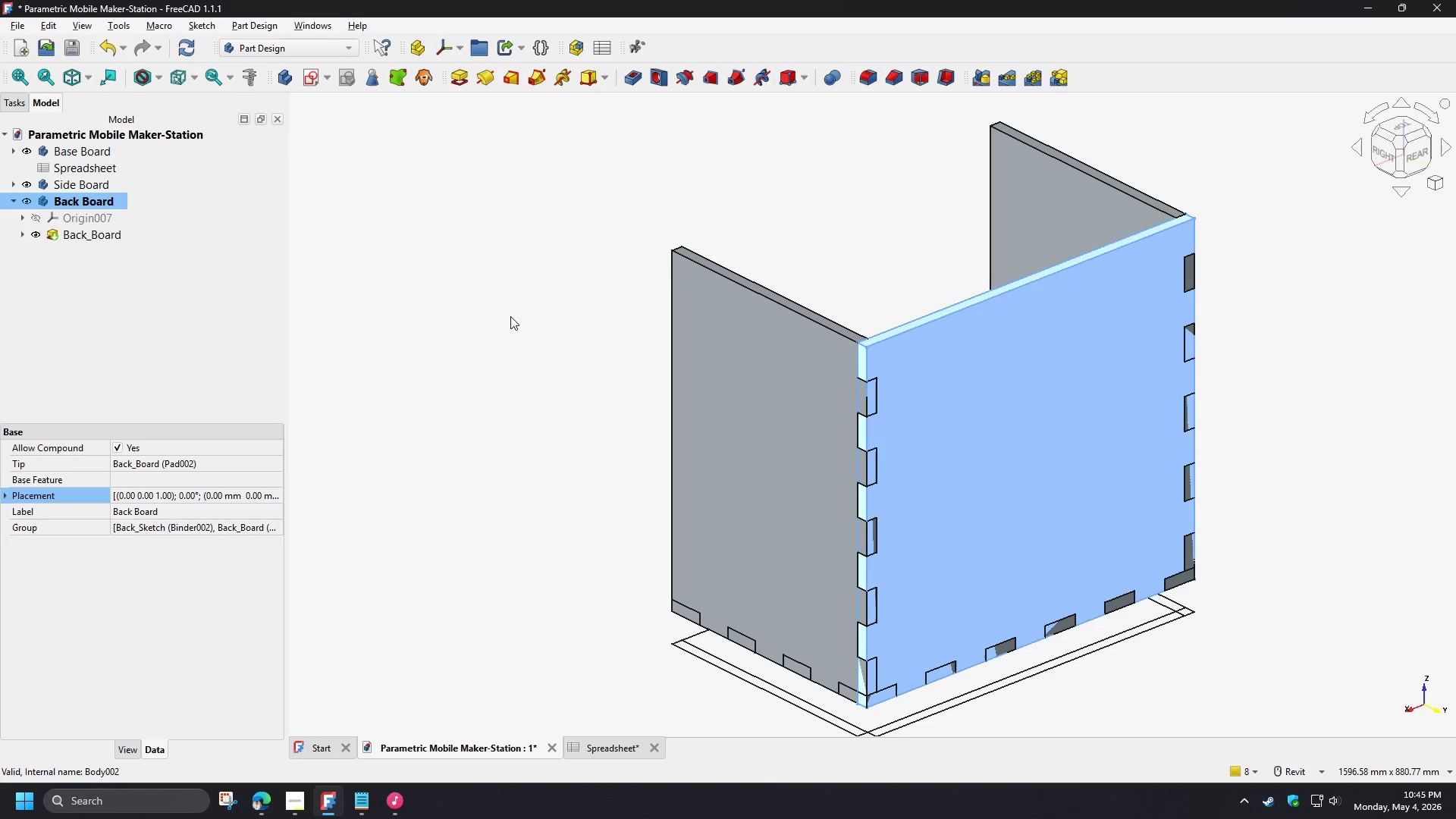 
left_click([510, 316])
 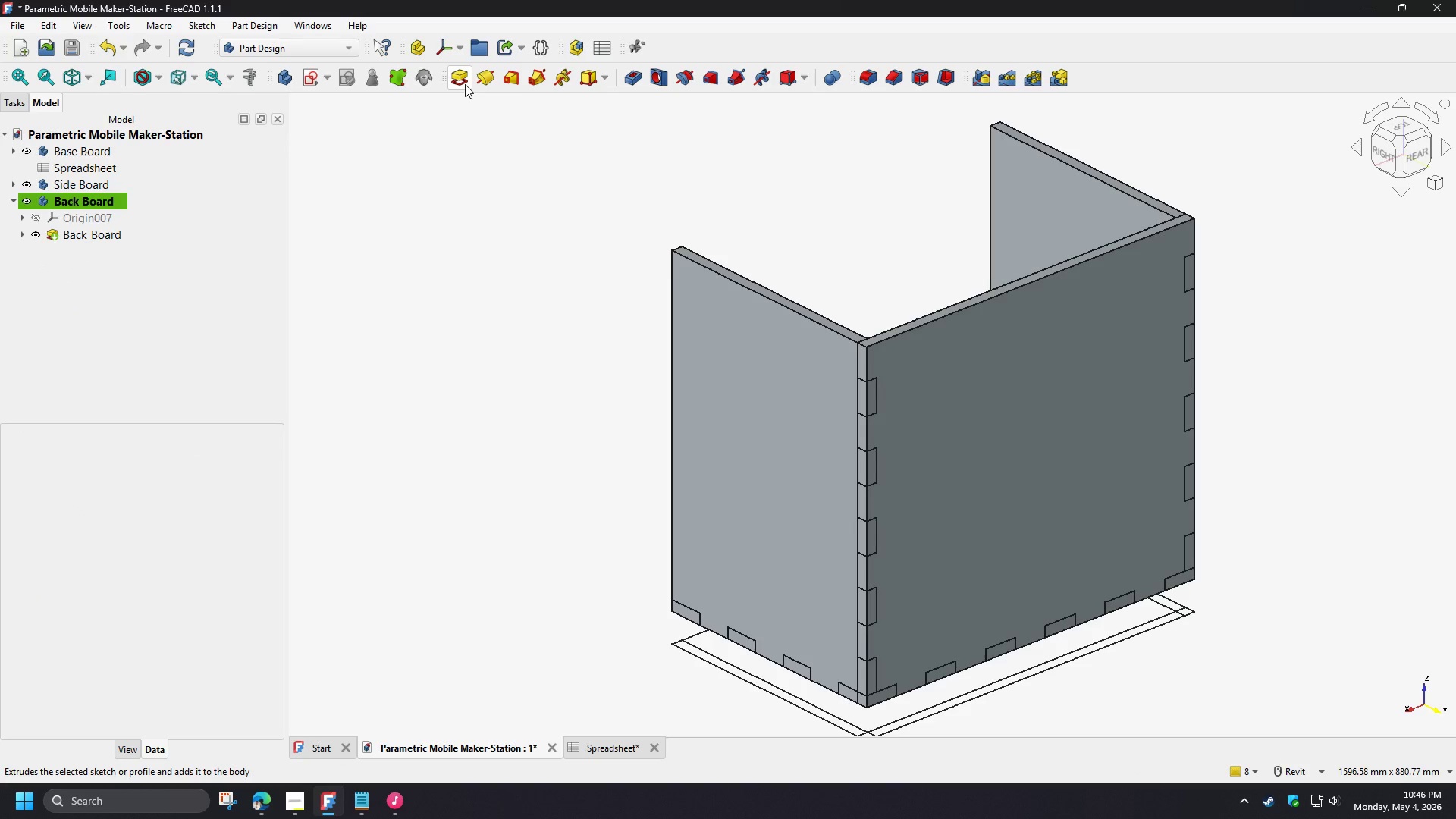 
left_click([310, 77])
 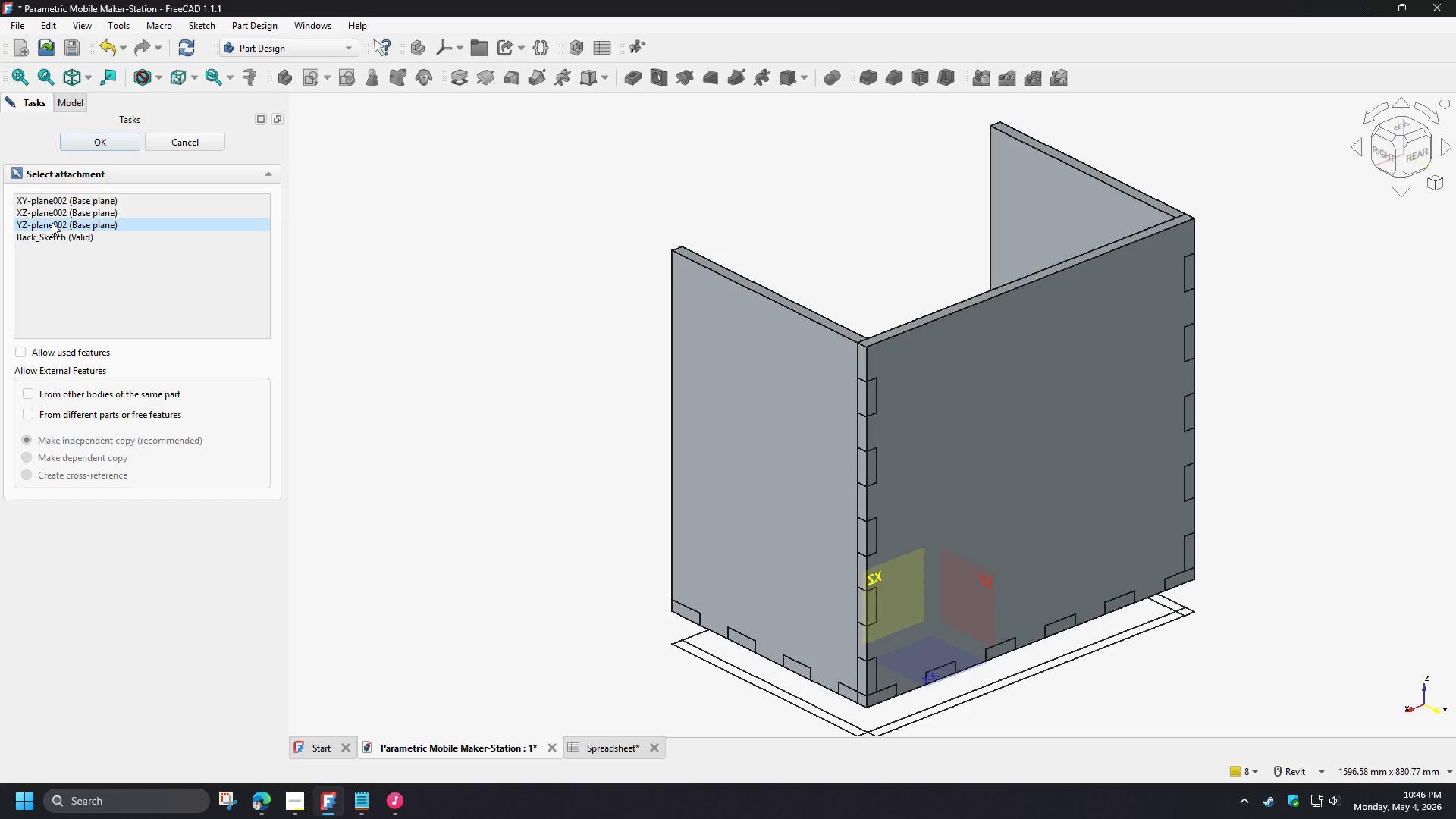 
wait(6.44)
 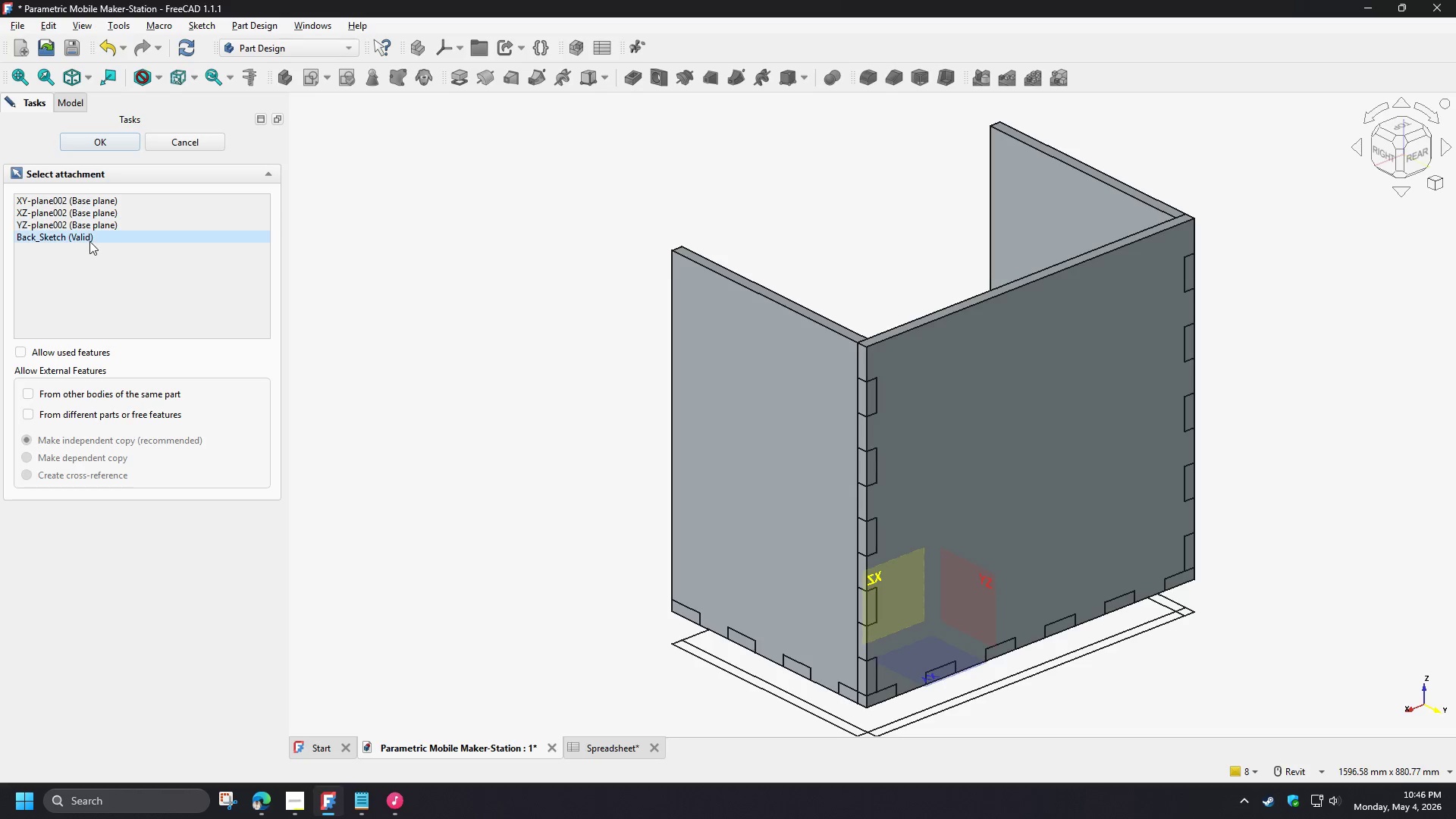 
left_click([53, 211])
 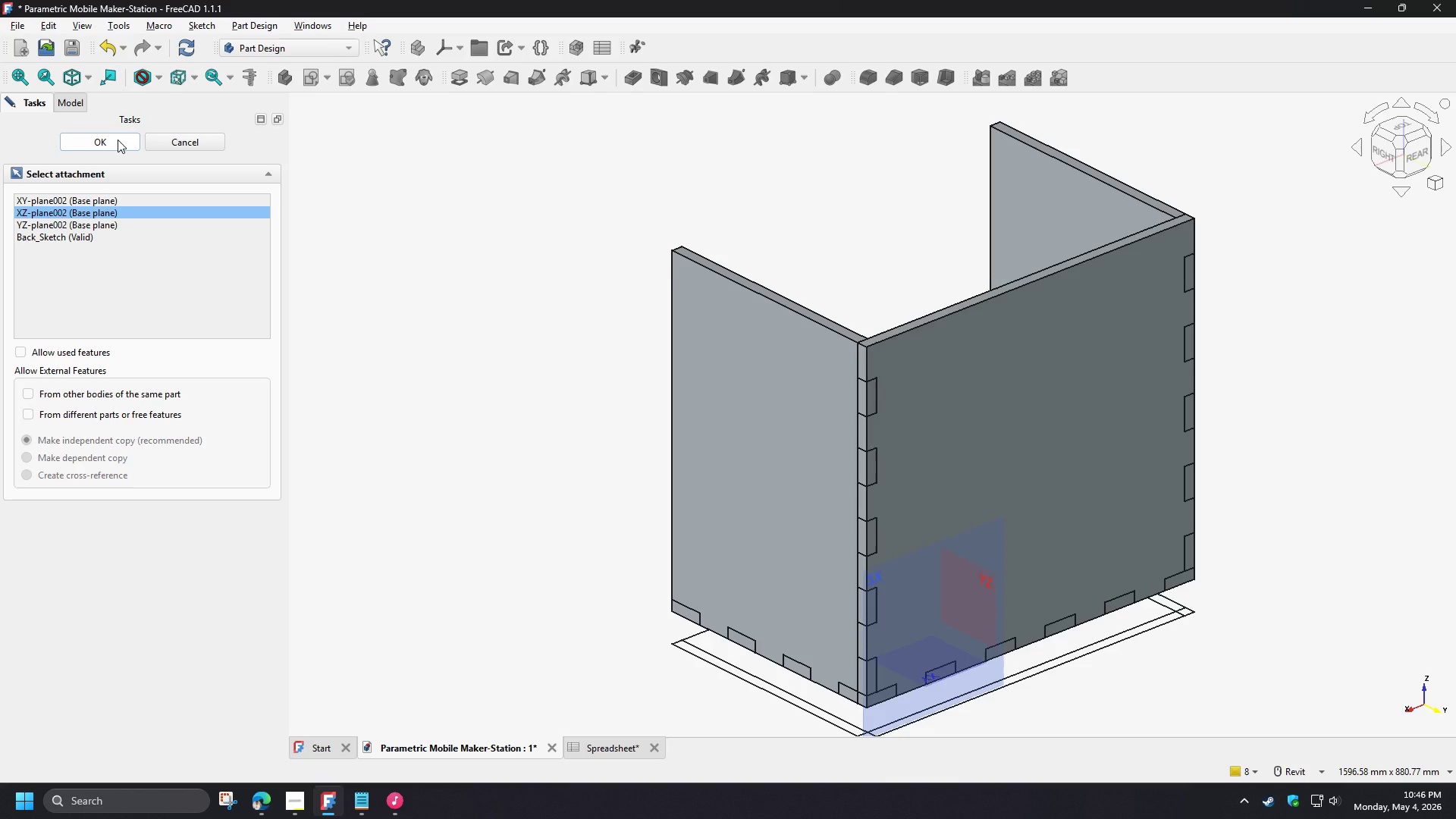 
left_click([118, 140])
 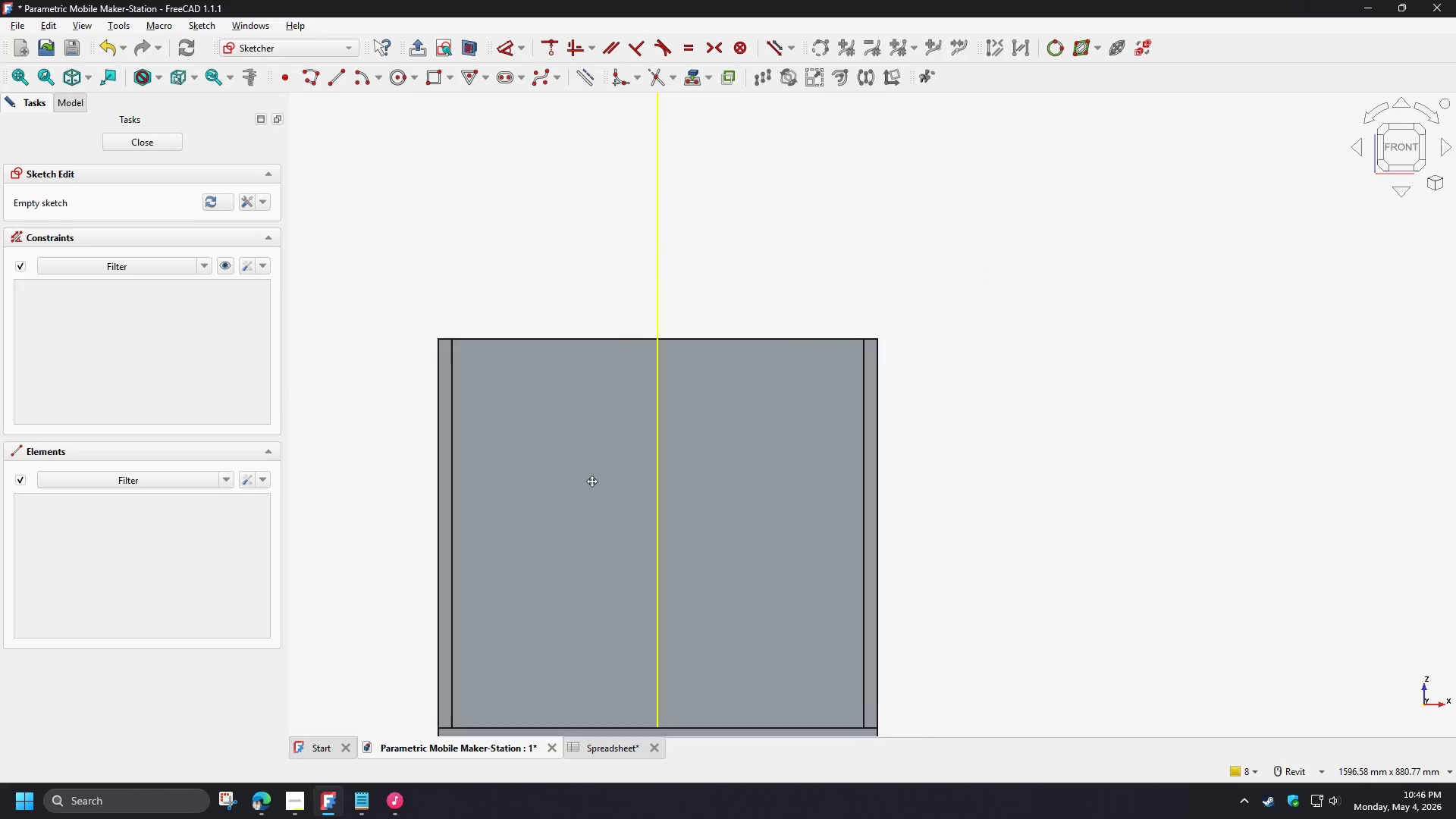 
scroll: coordinate [573, 588], scroll_direction: up, amount: 3.0
 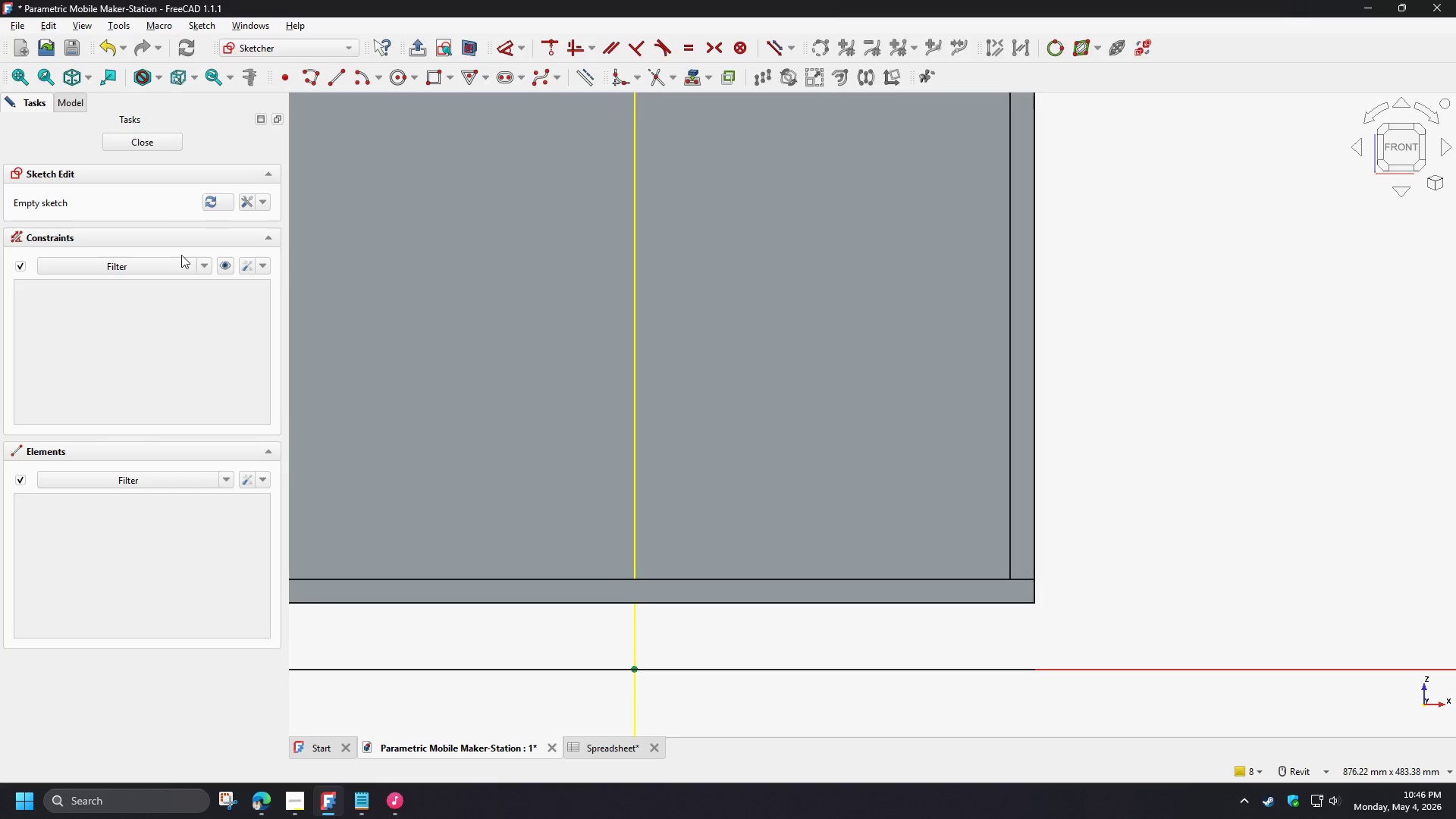 
left_click([74, 105])
 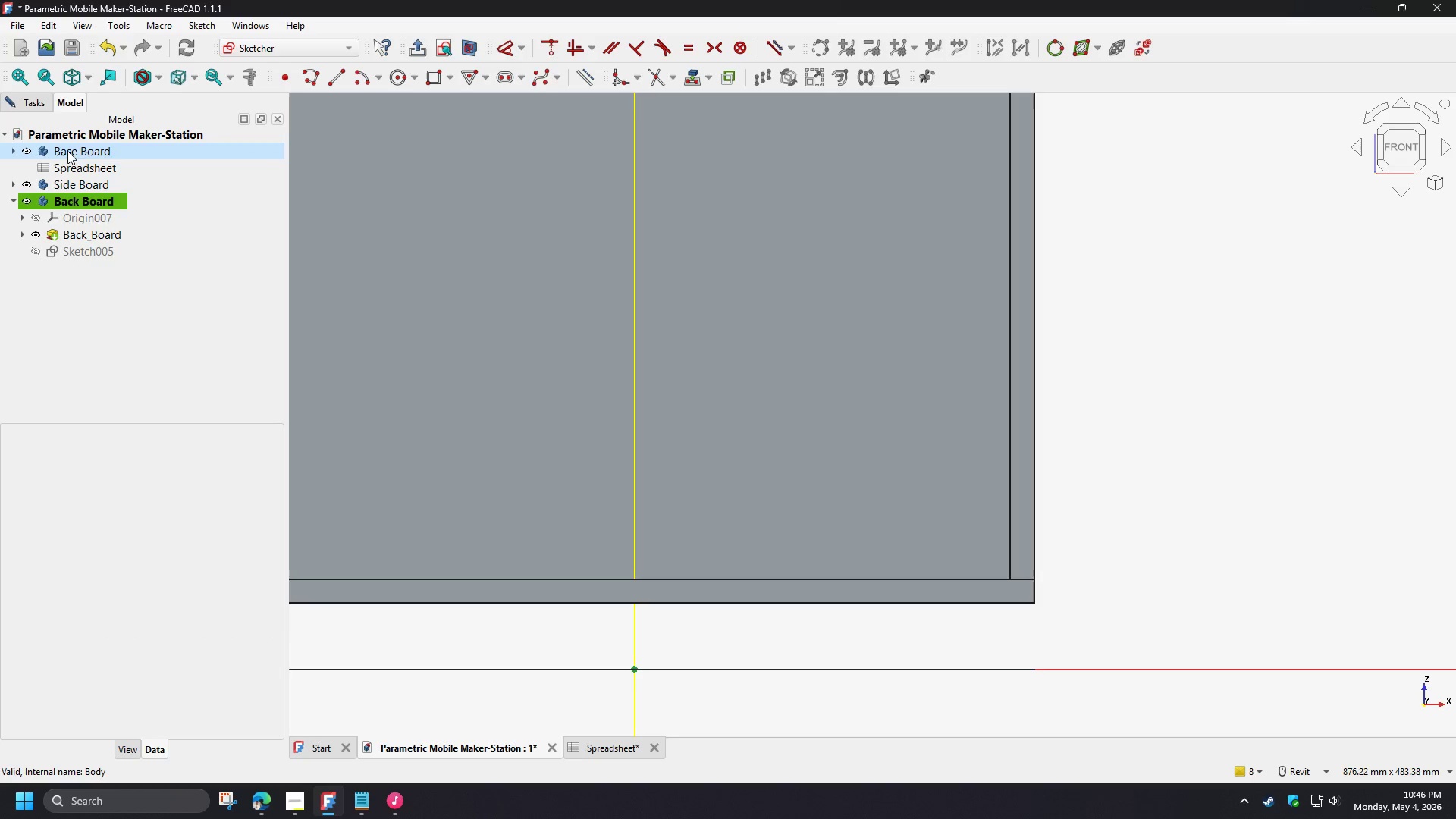 
left_click([67, 152])
 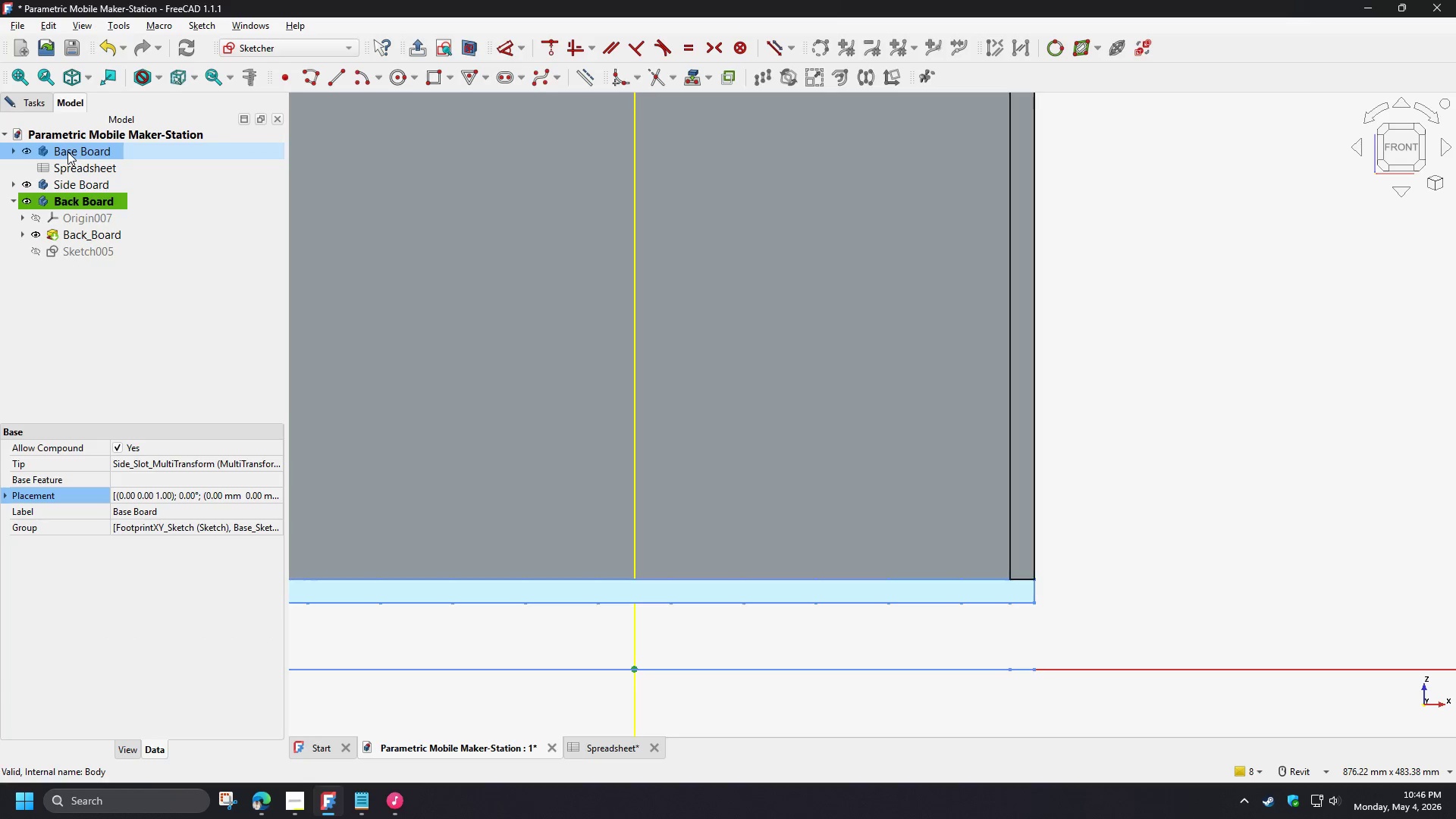 
key(Space)
 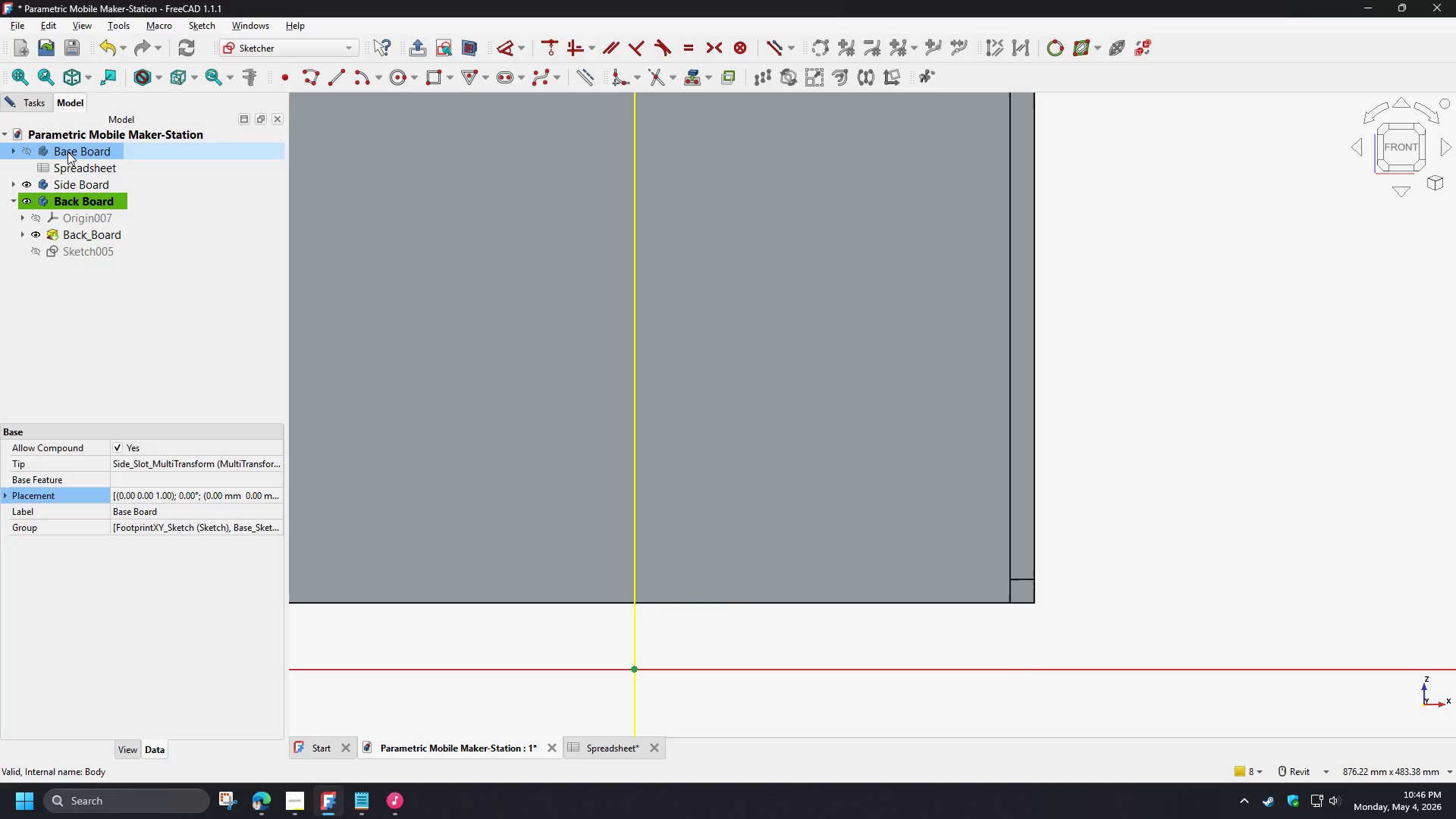 
key(Space)
 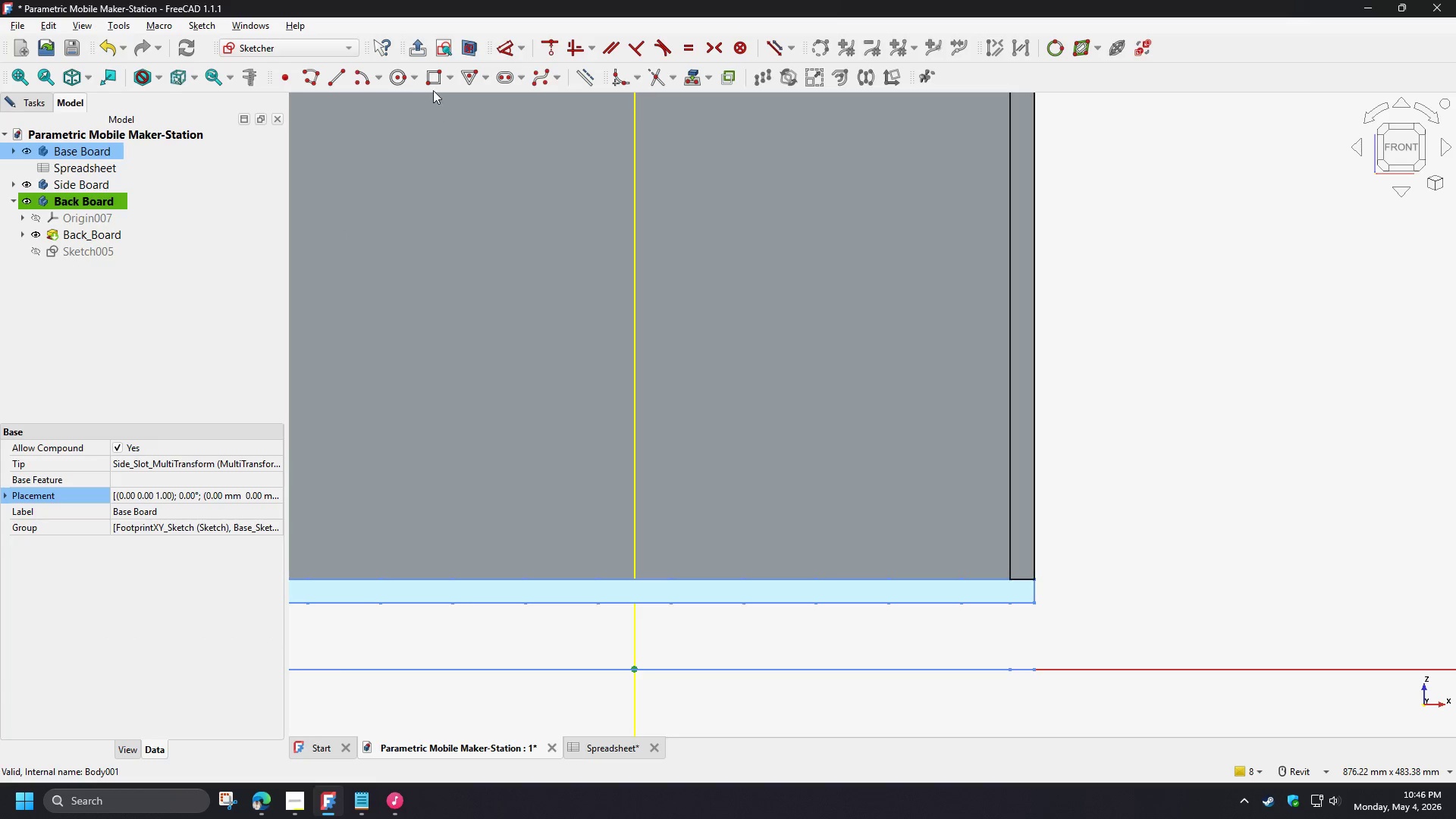 
left_click([466, 47])
 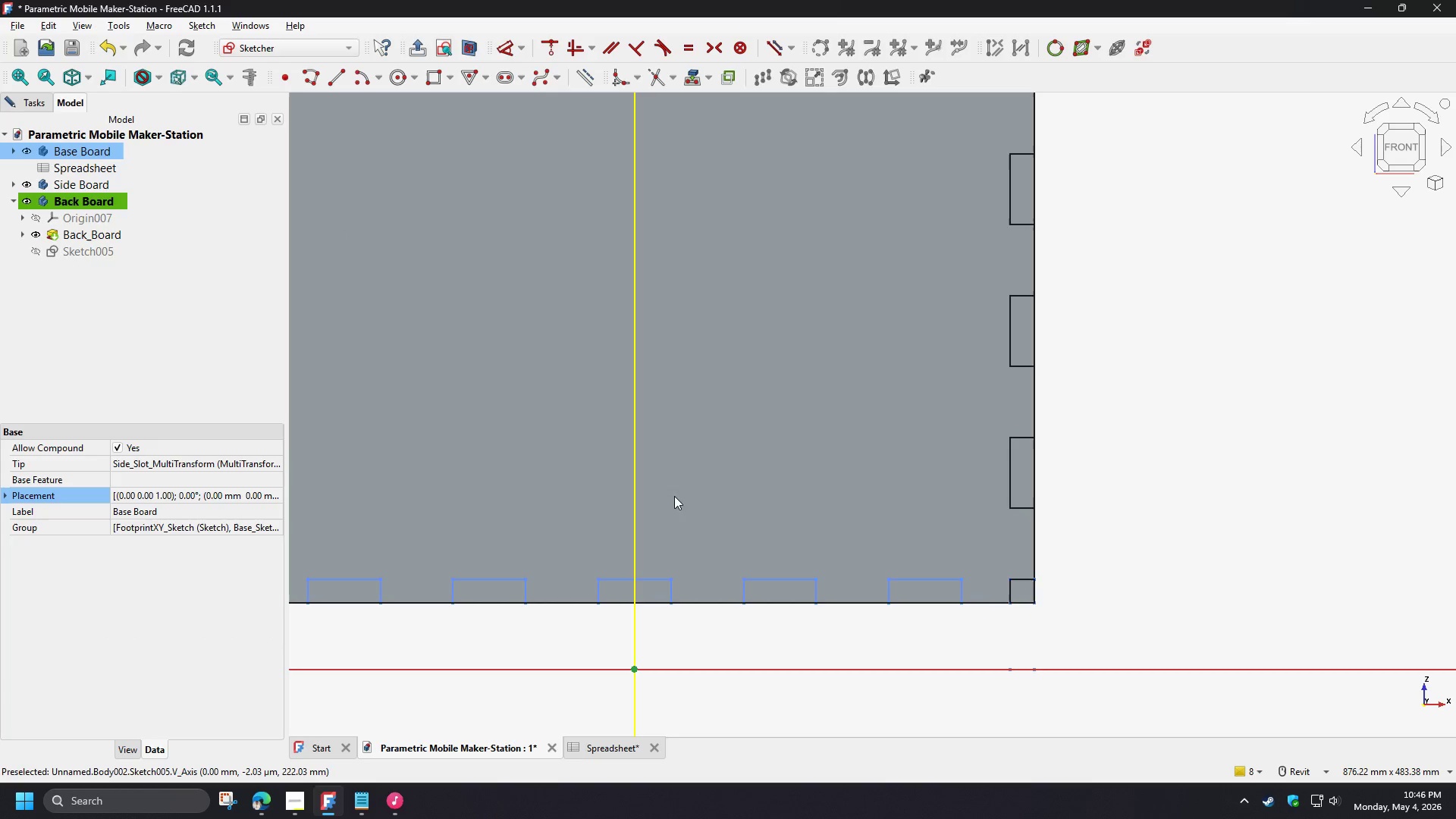 
scroll: coordinate [686, 526], scroll_direction: down, amount: 2.0
 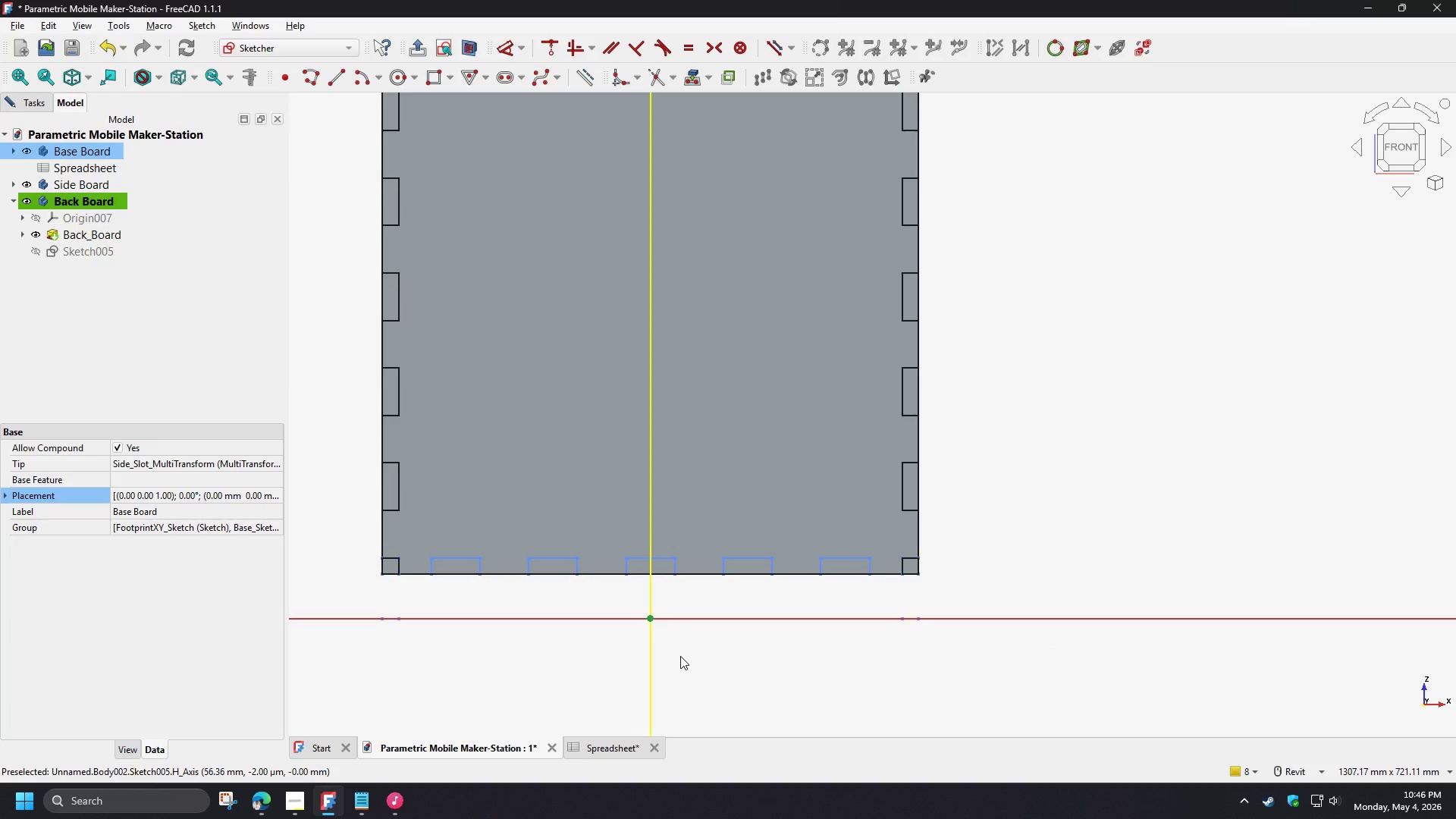 
wait(9.24)
 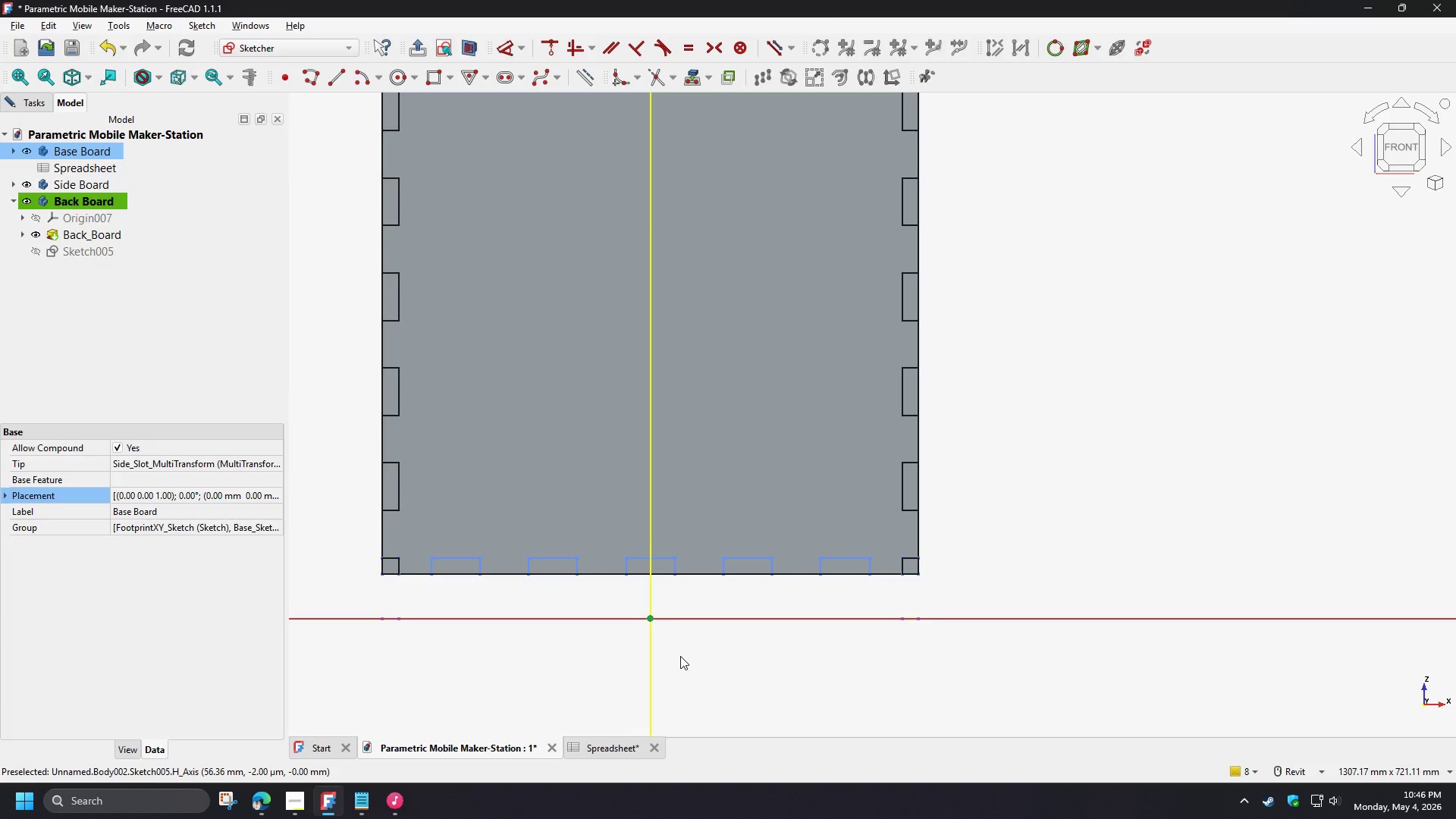 
scroll: coordinate [608, 539], scroll_direction: up, amount: 3.0
 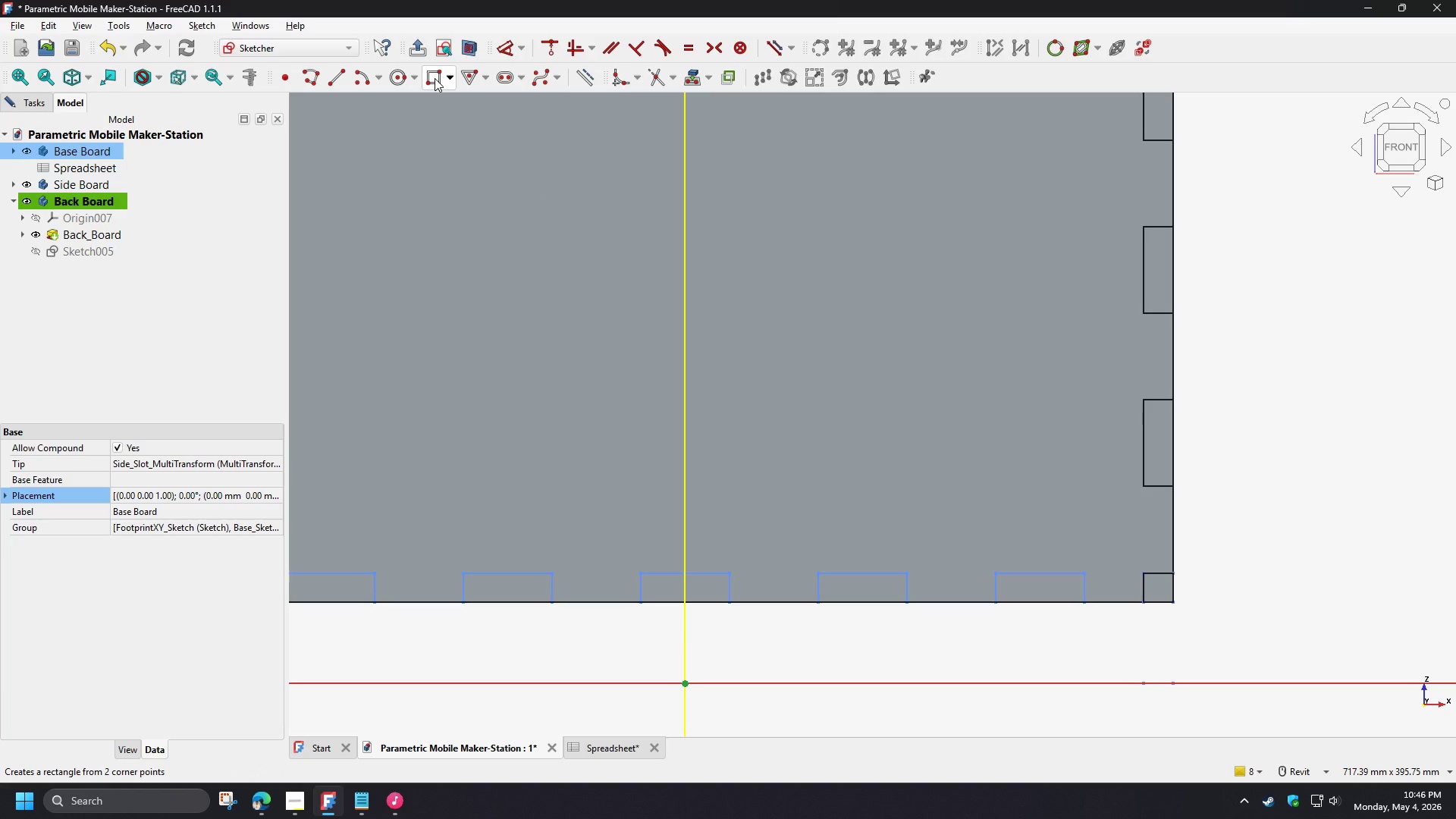 
left_click([435, 78])
 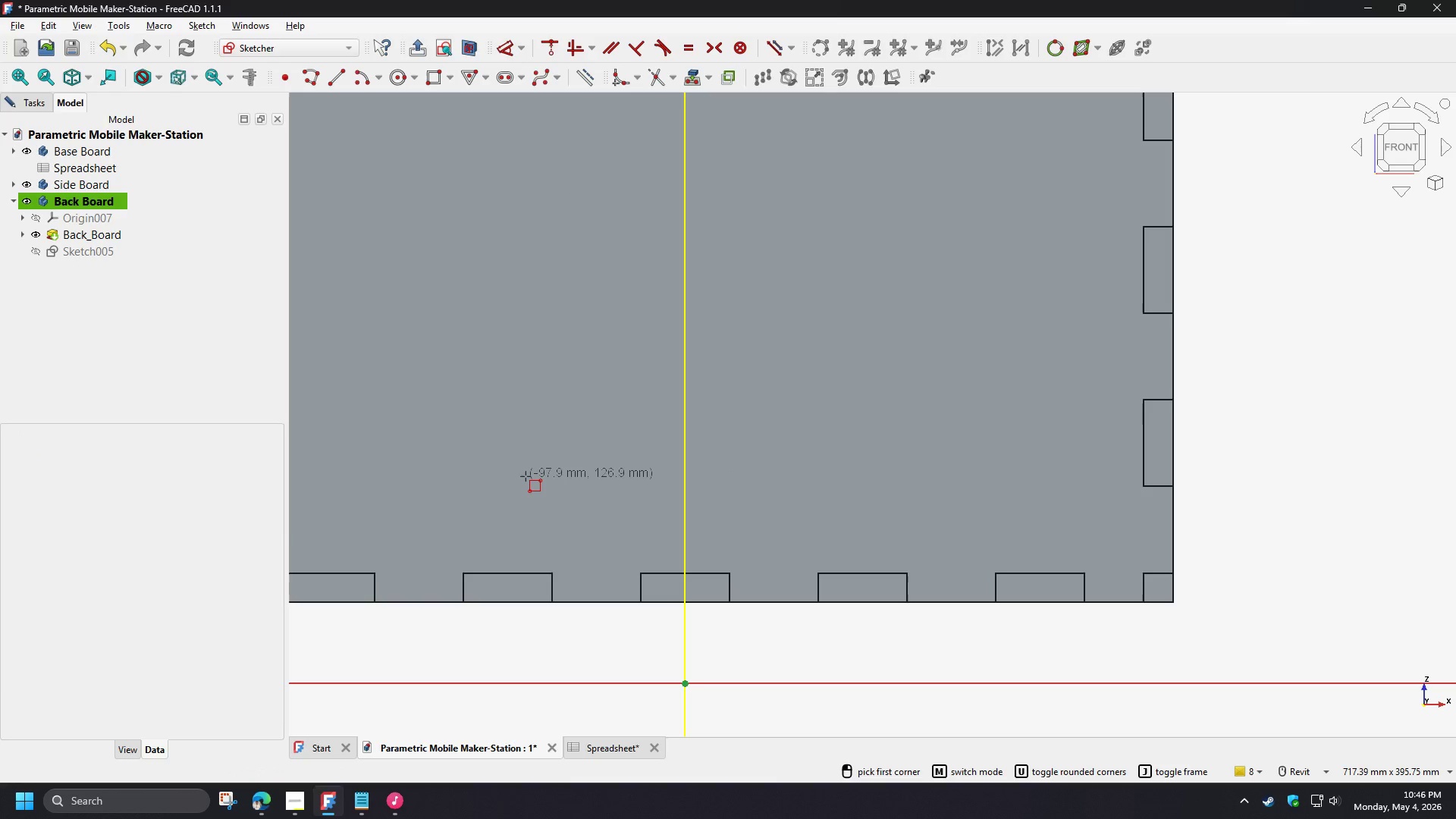 
left_click_drag(start_coordinate=[526, 476], to_coordinate=[535, 480])
 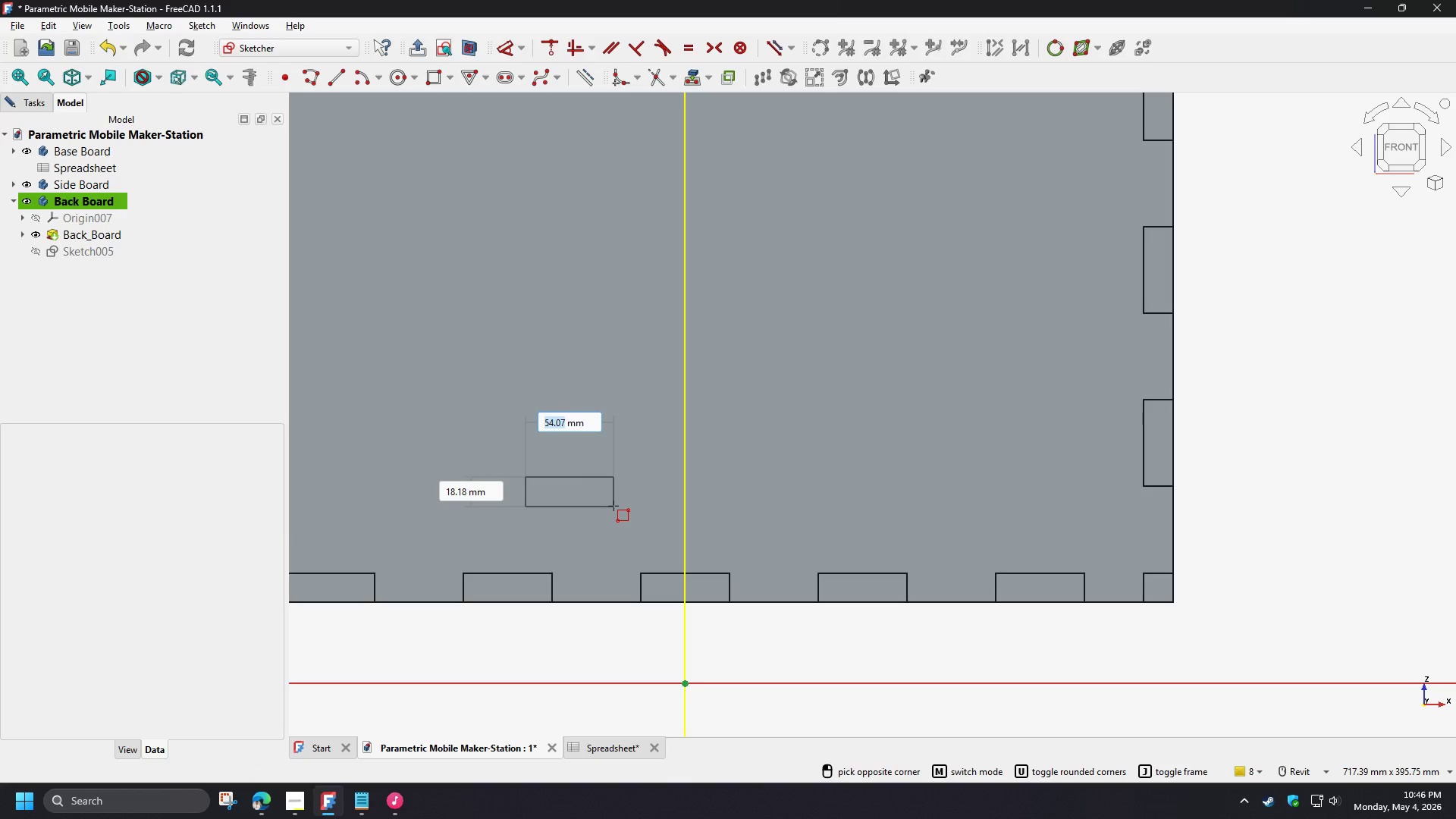 
left_click([613, 506])
 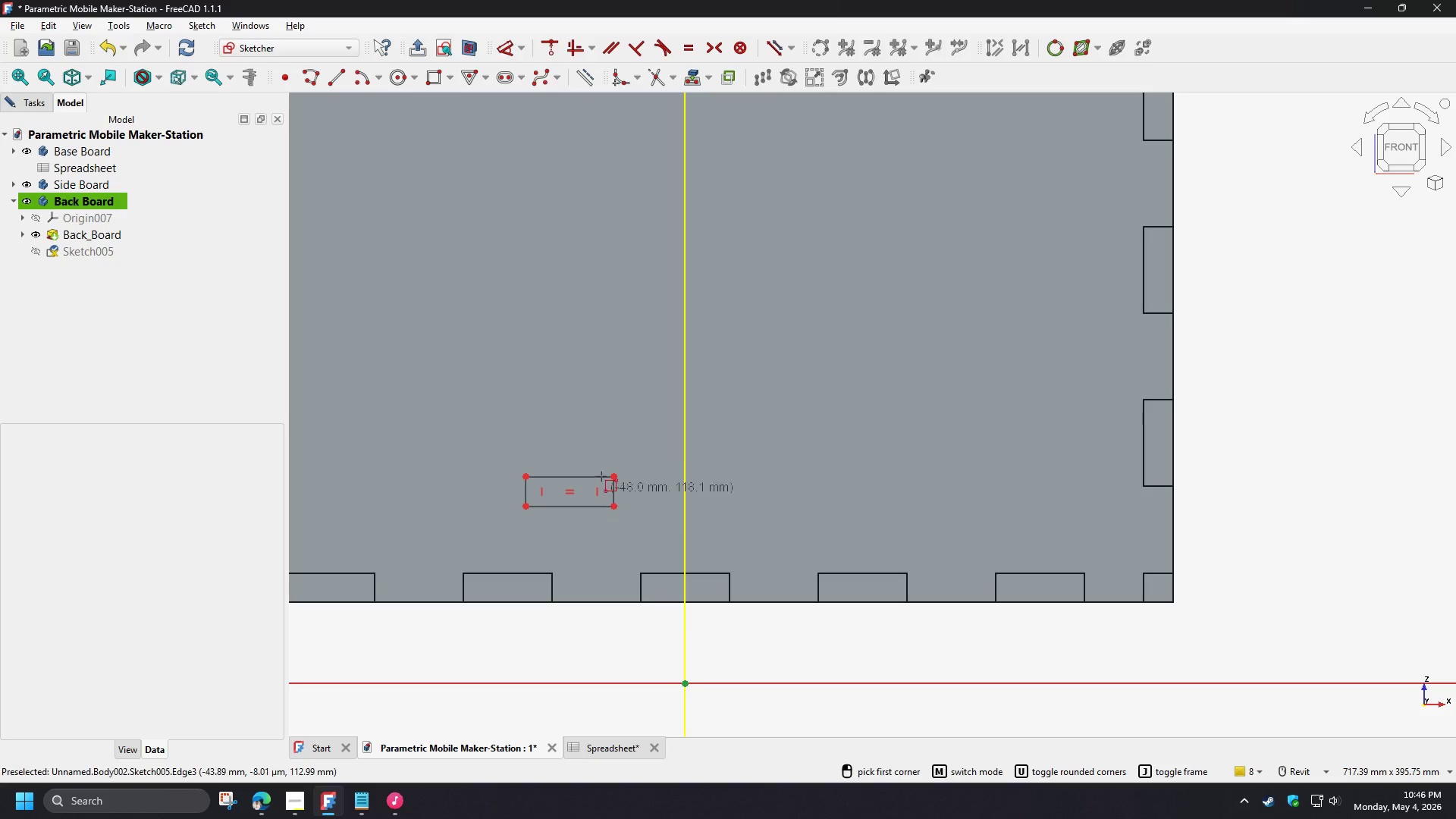 
right_click([592, 444])
 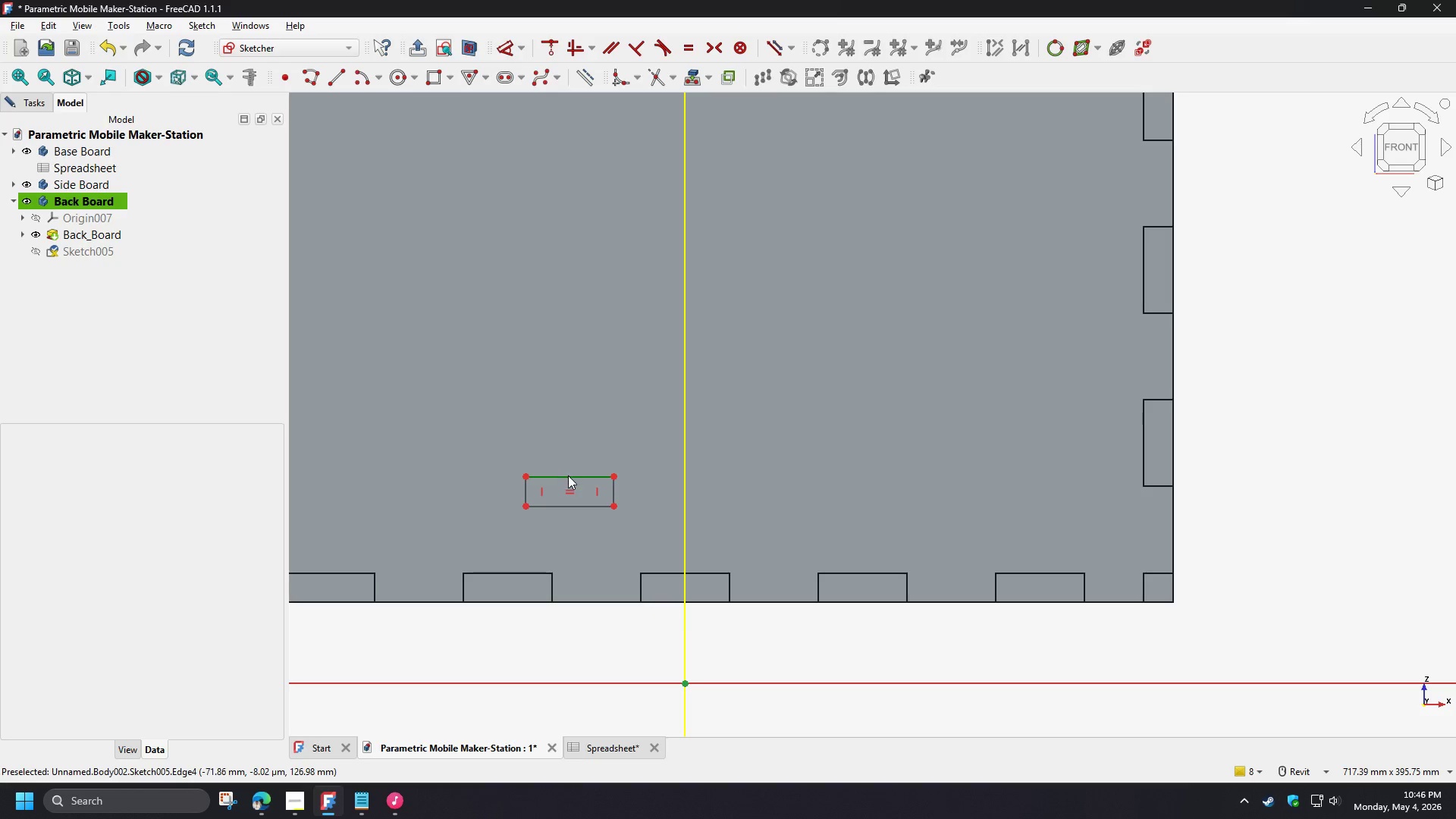 
left_click([568, 475])
 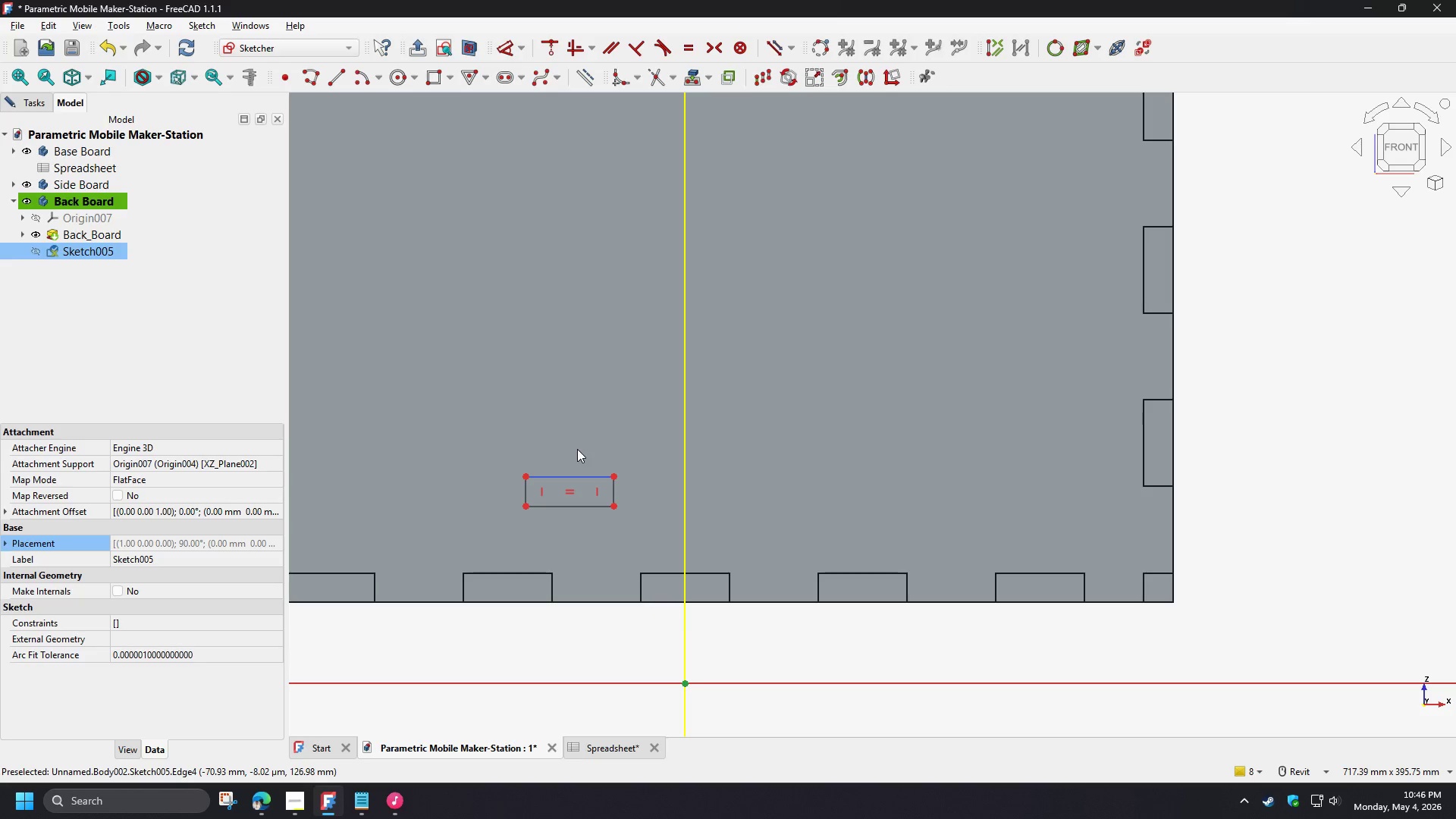 
key(D)
 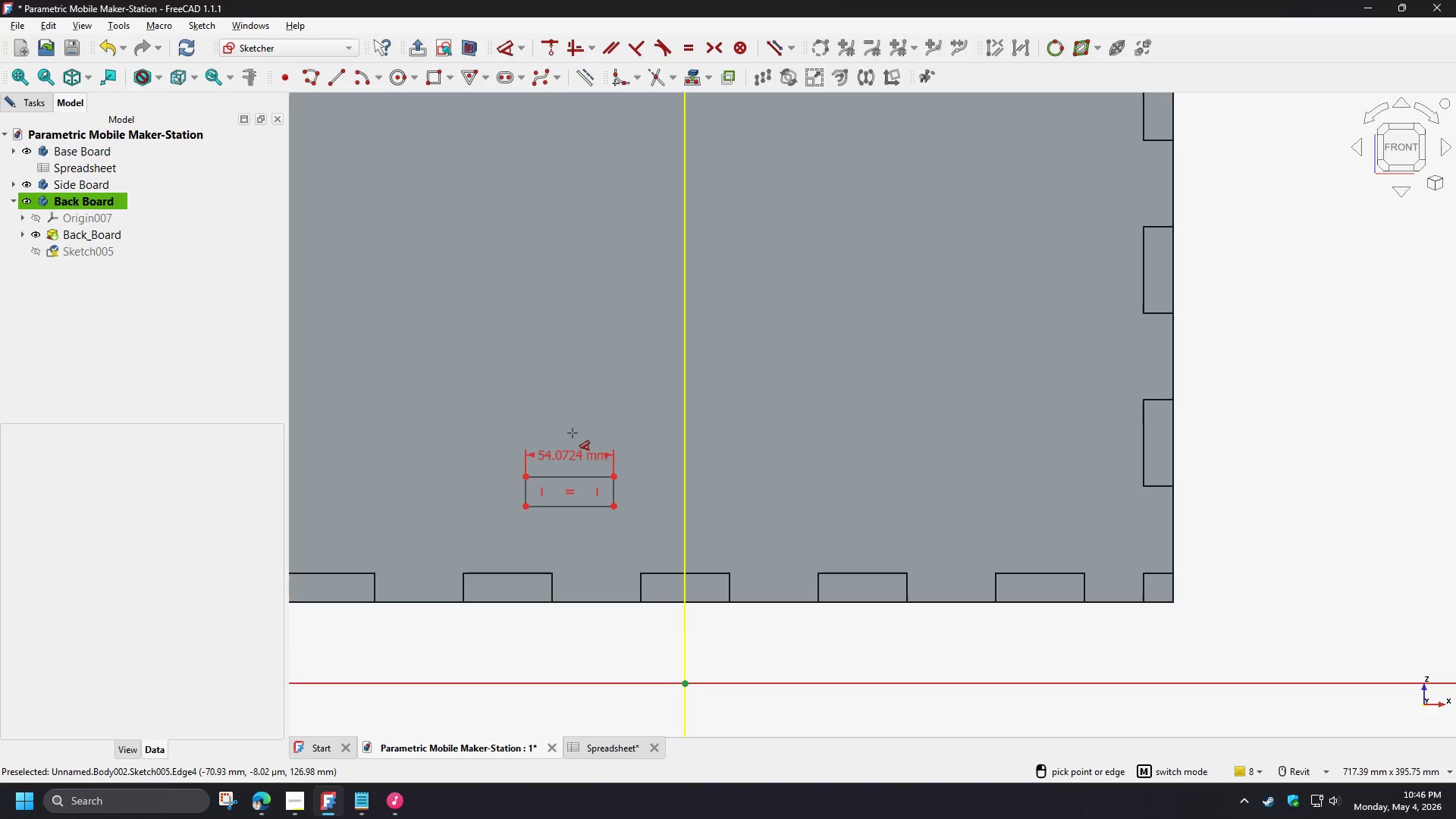 
left_click([573, 432])
 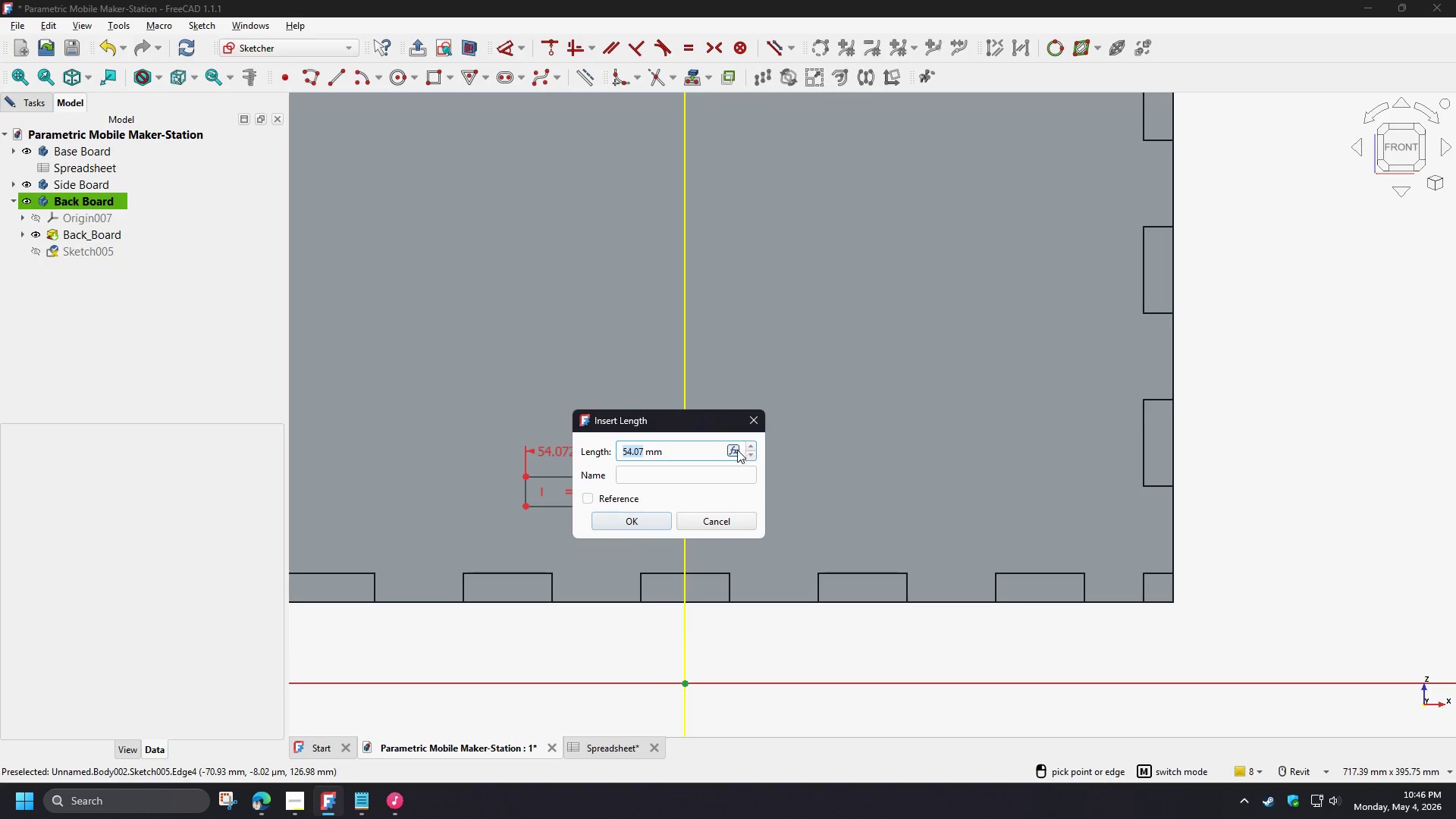 
left_click([733, 450])
 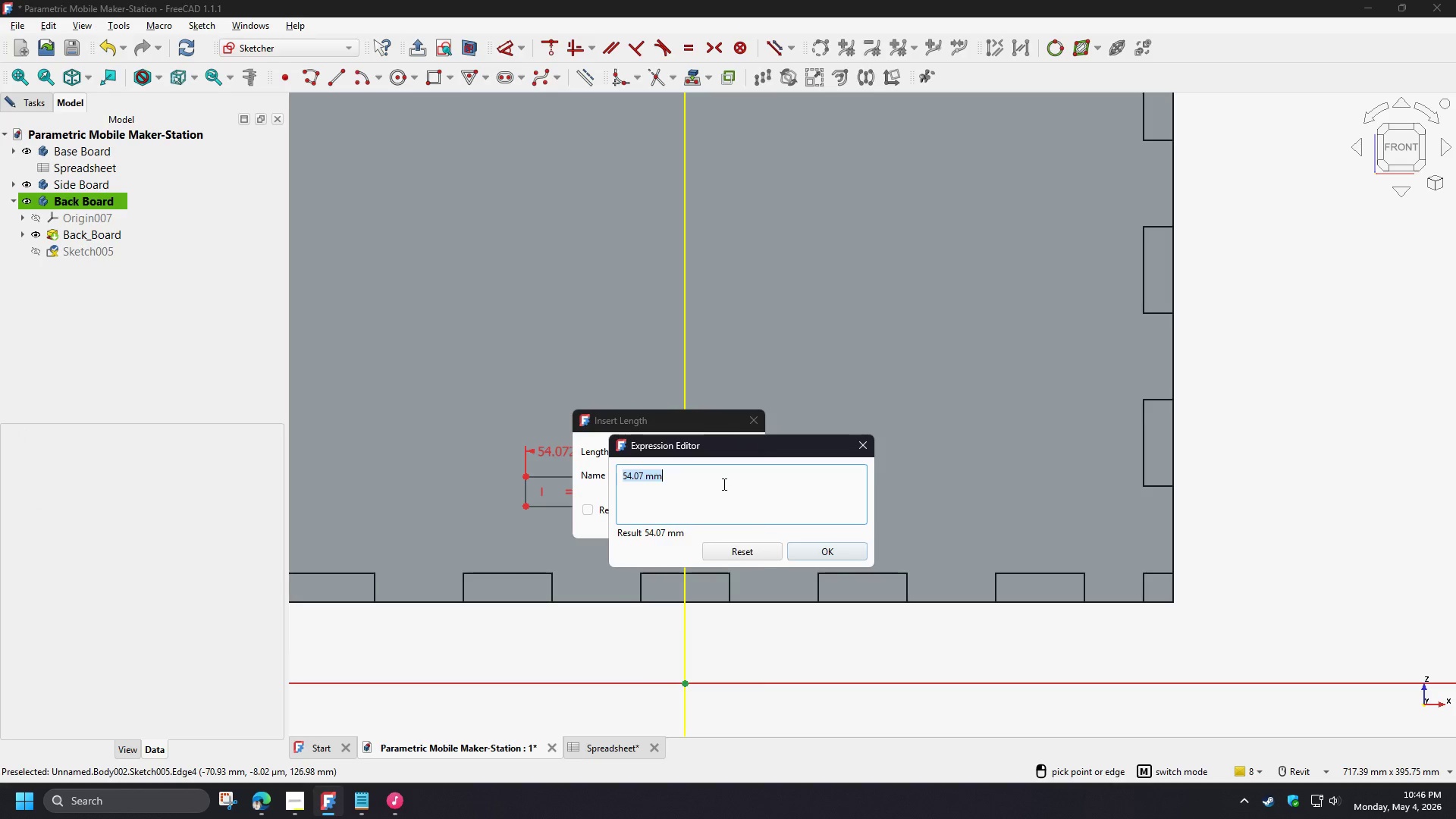 
type(sp)
 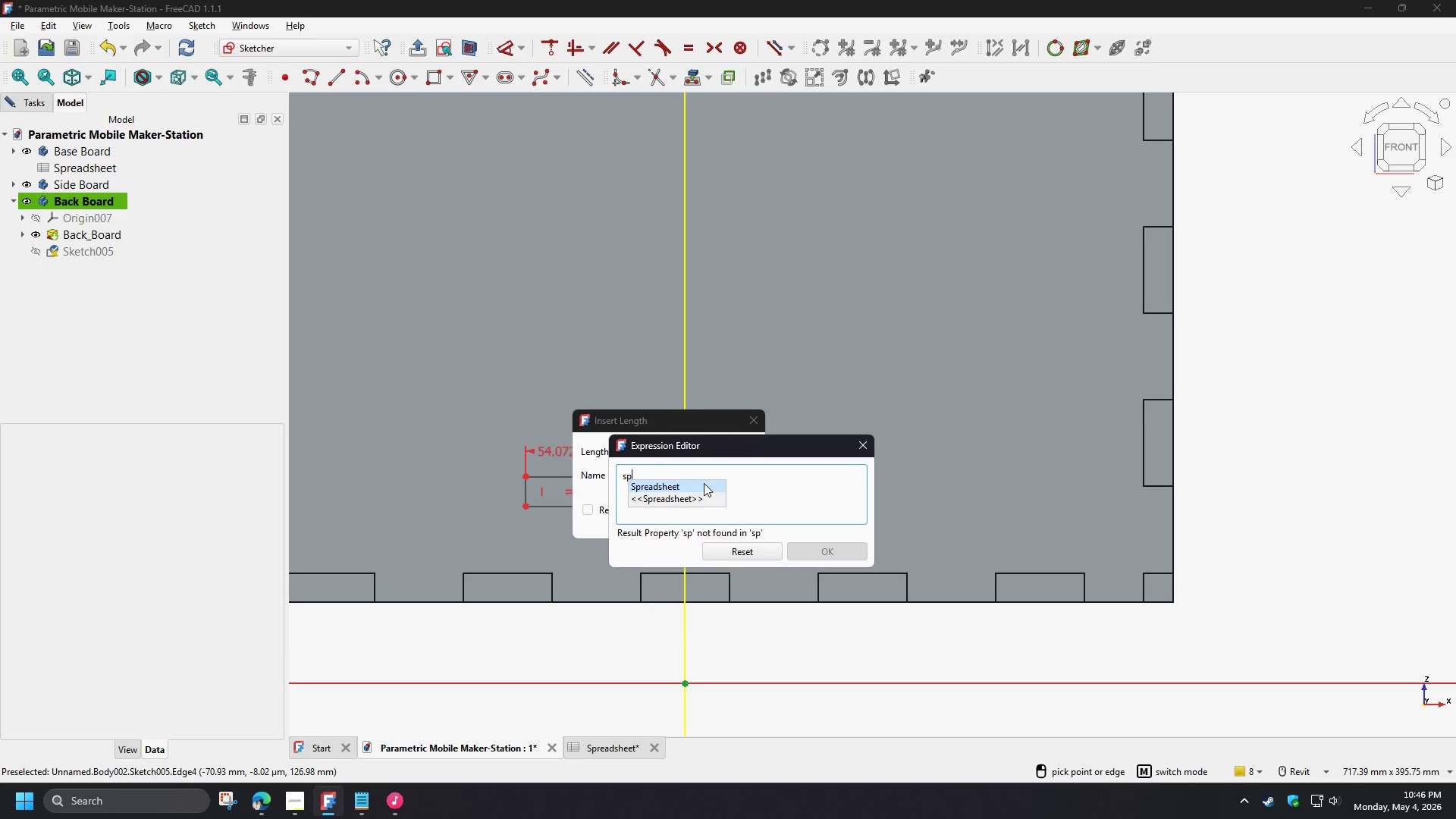 
left_click([704, 483])
 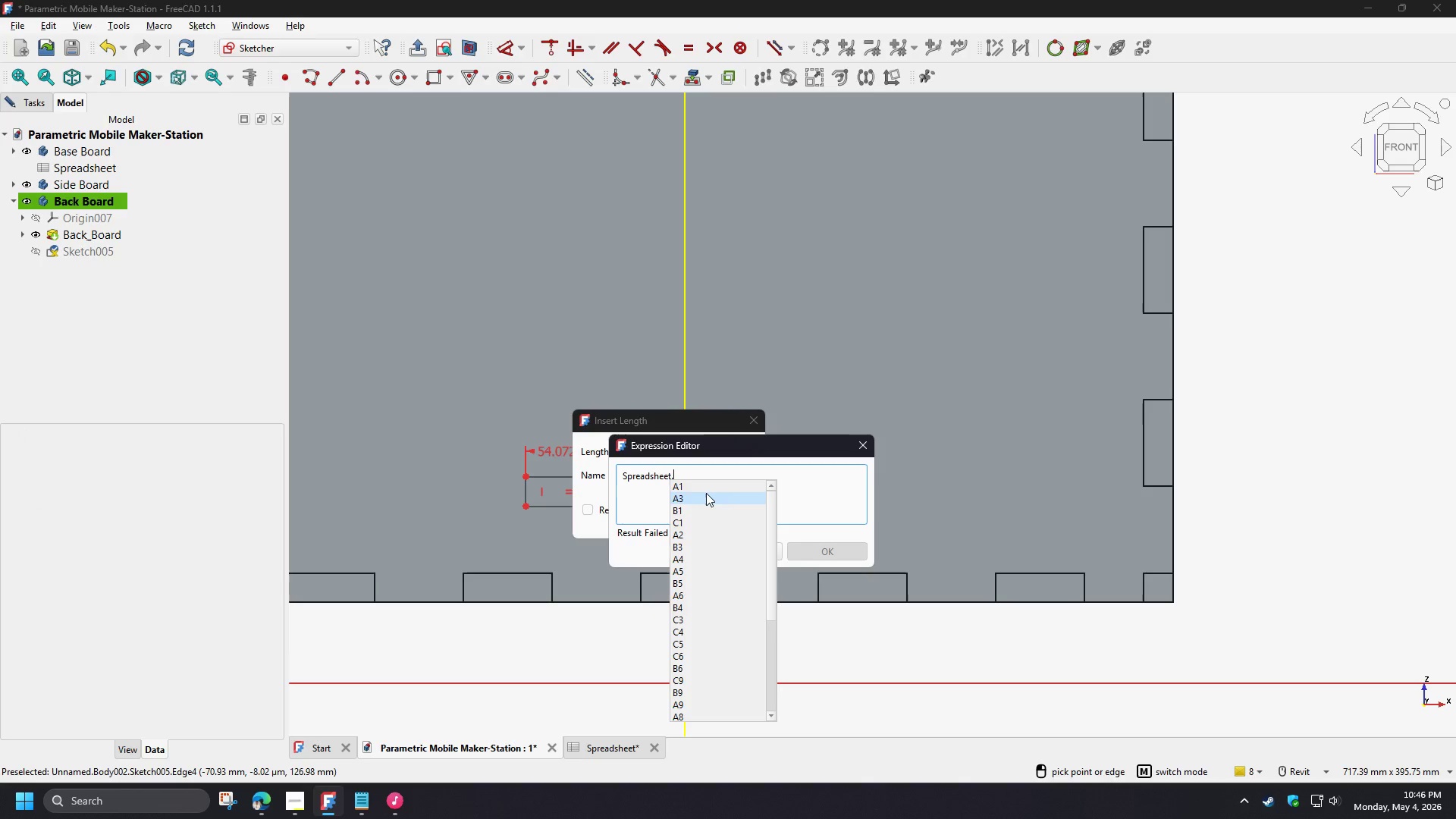 
key(W)
 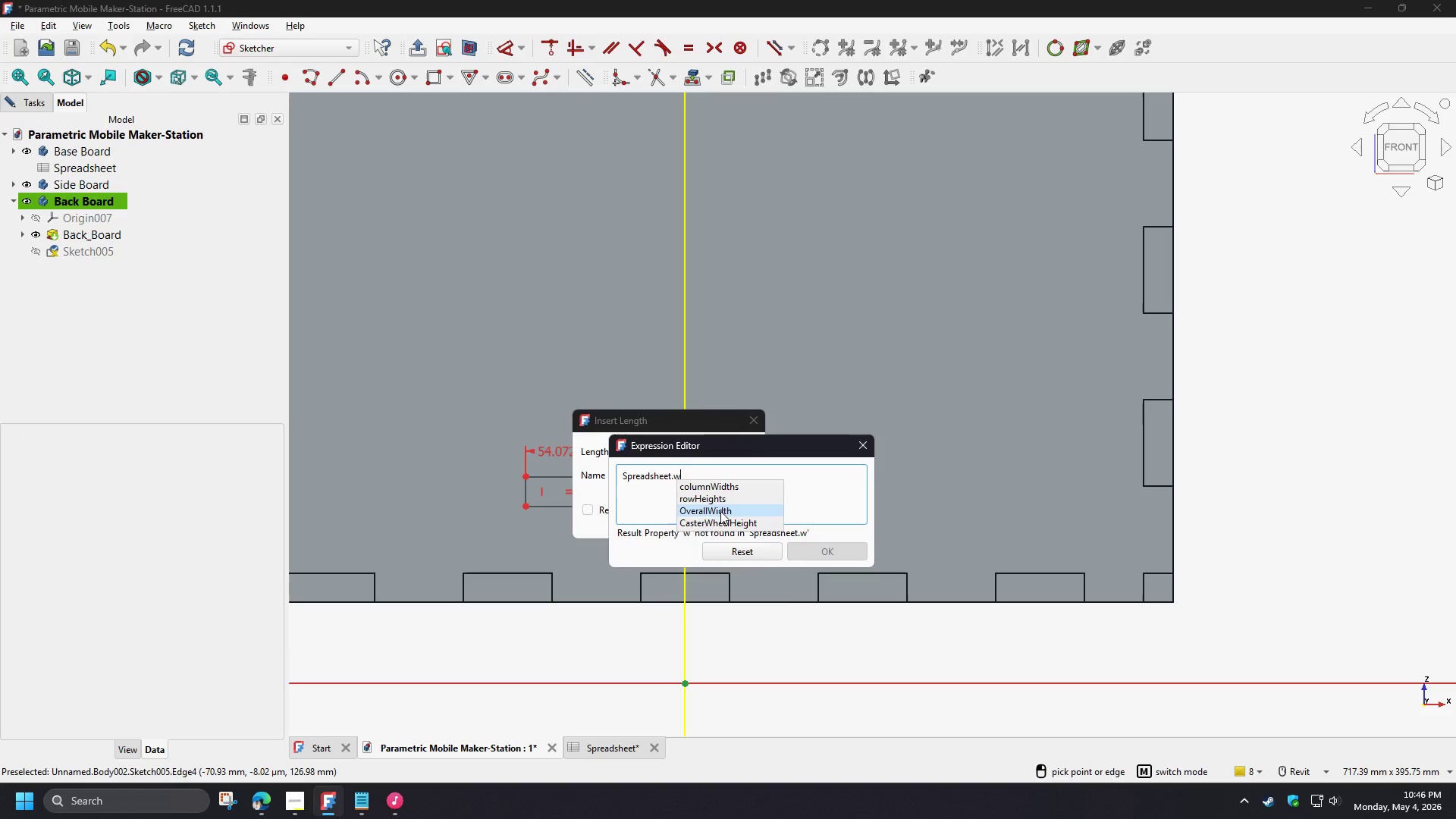 
left_click([720, 511])
 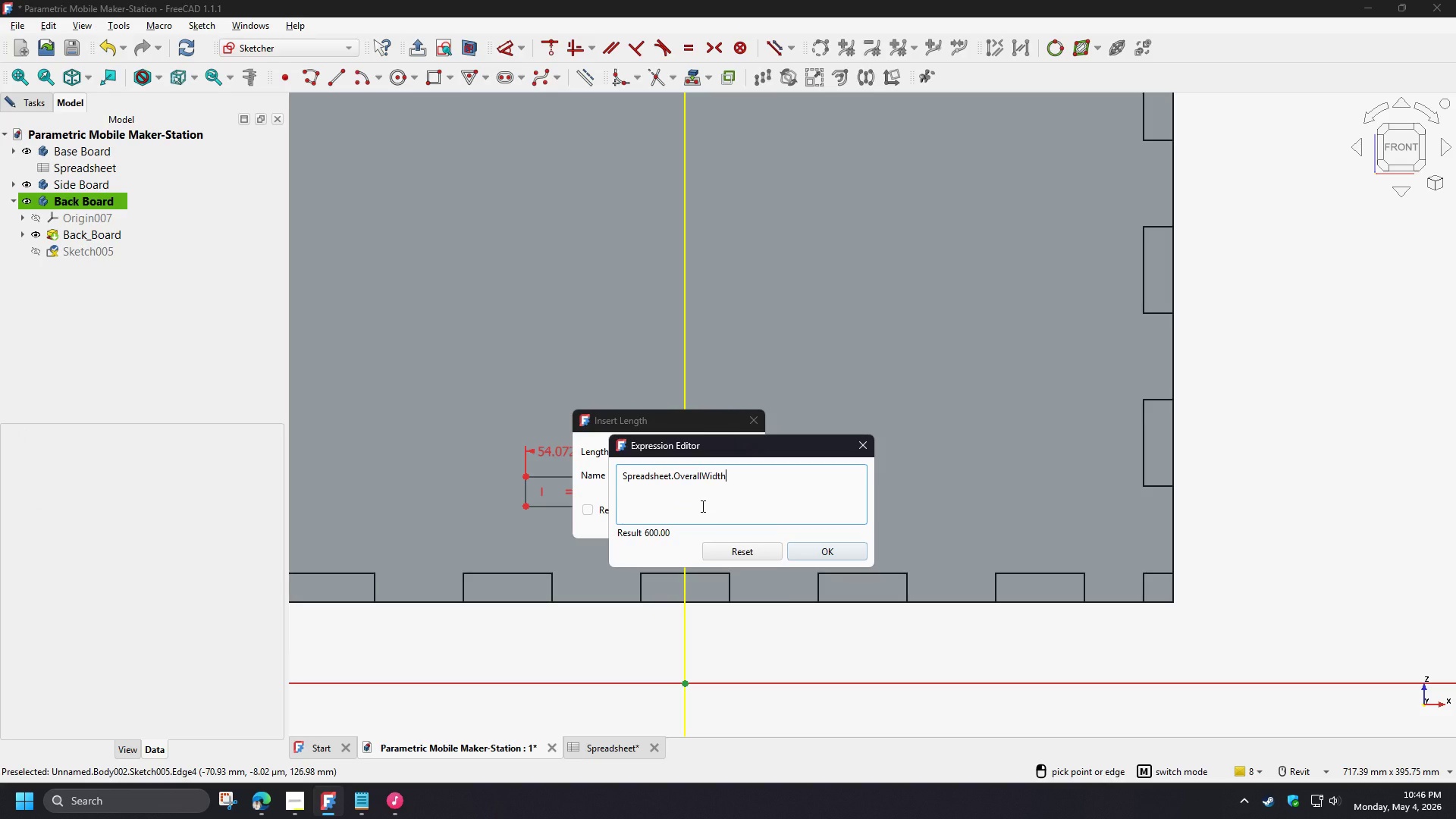 
key(NumpadDivide)
 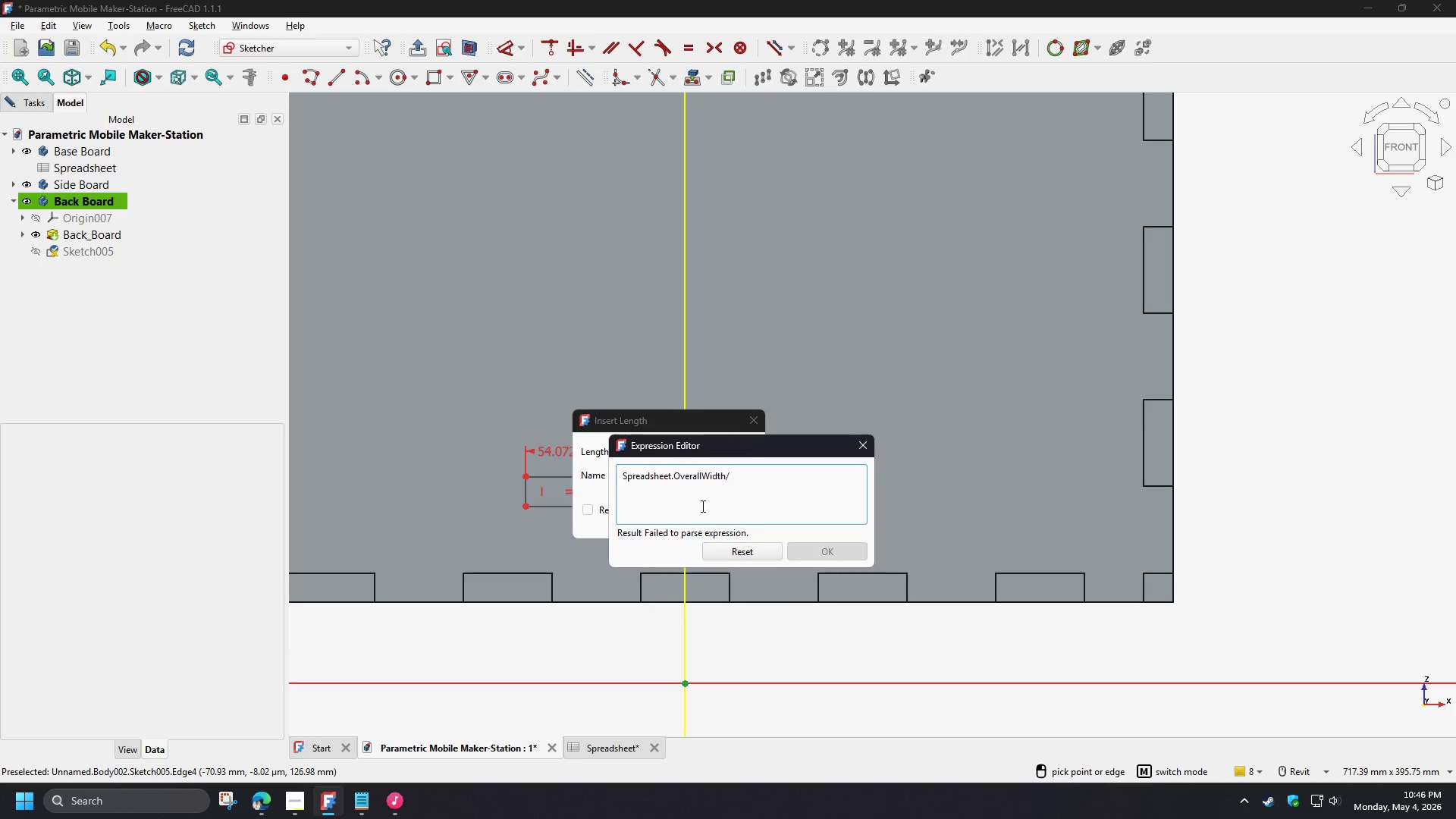 
key(Numpad2)
 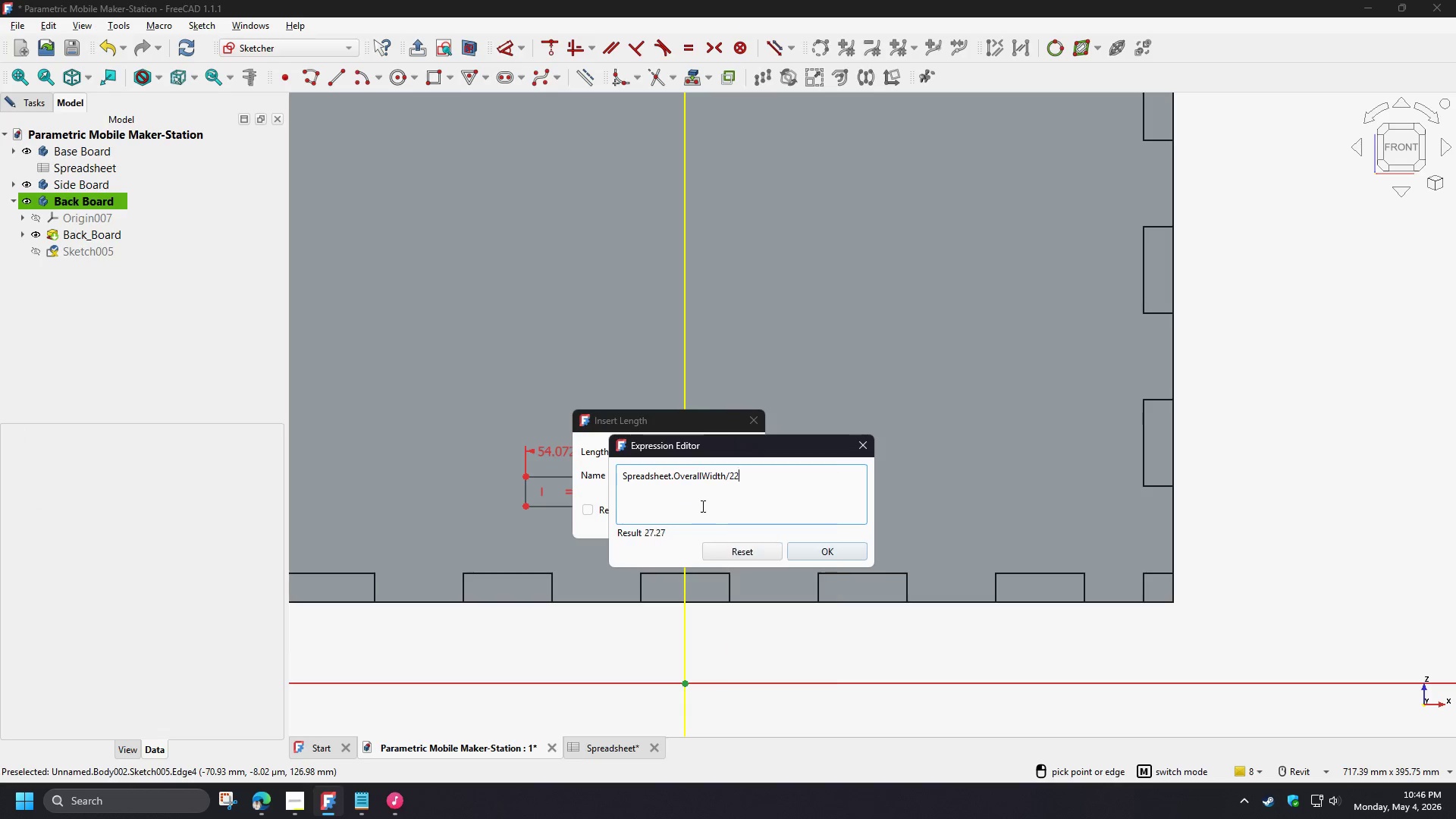 
key(Numpad2)
 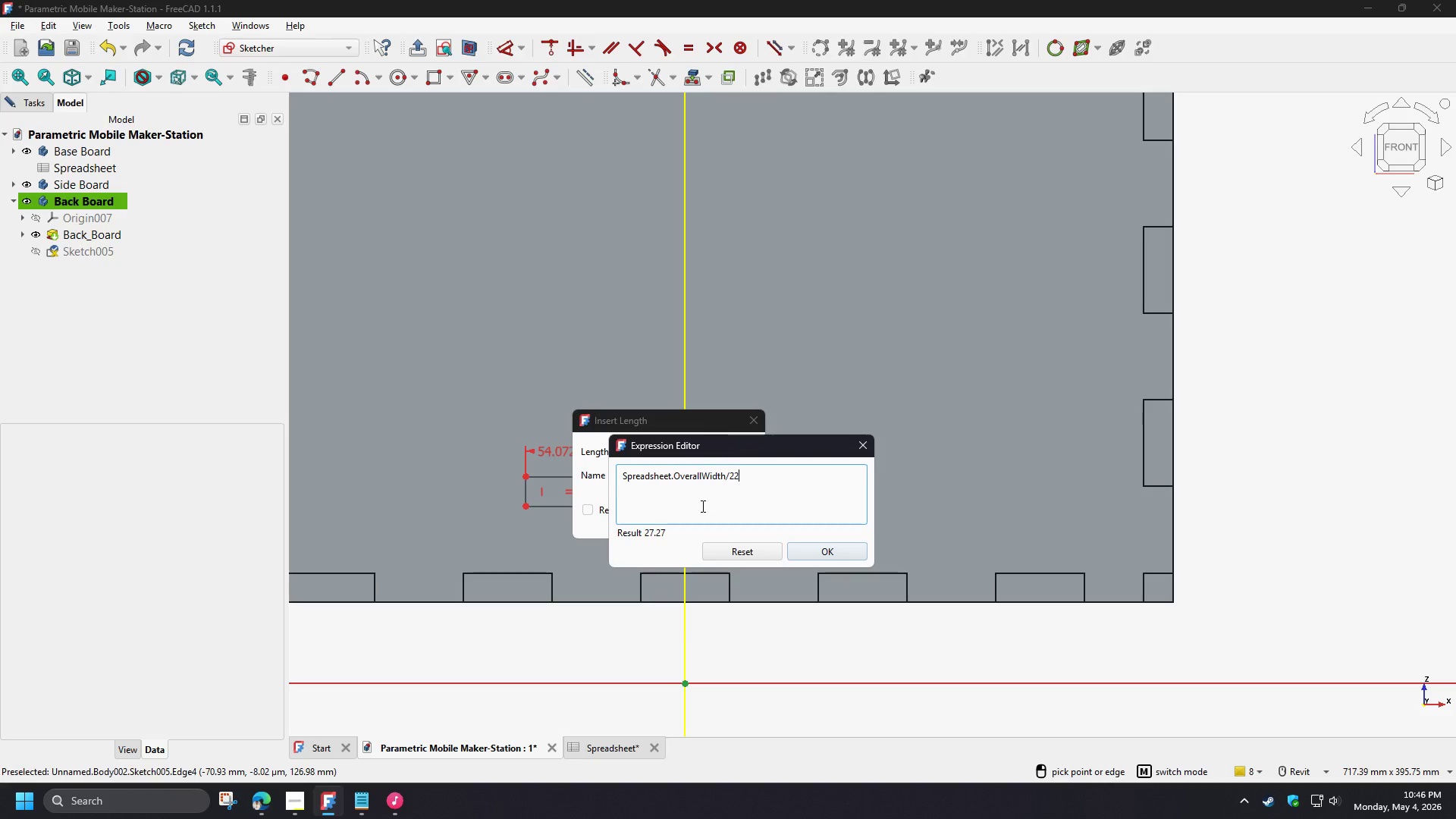 
key(Backspace)
 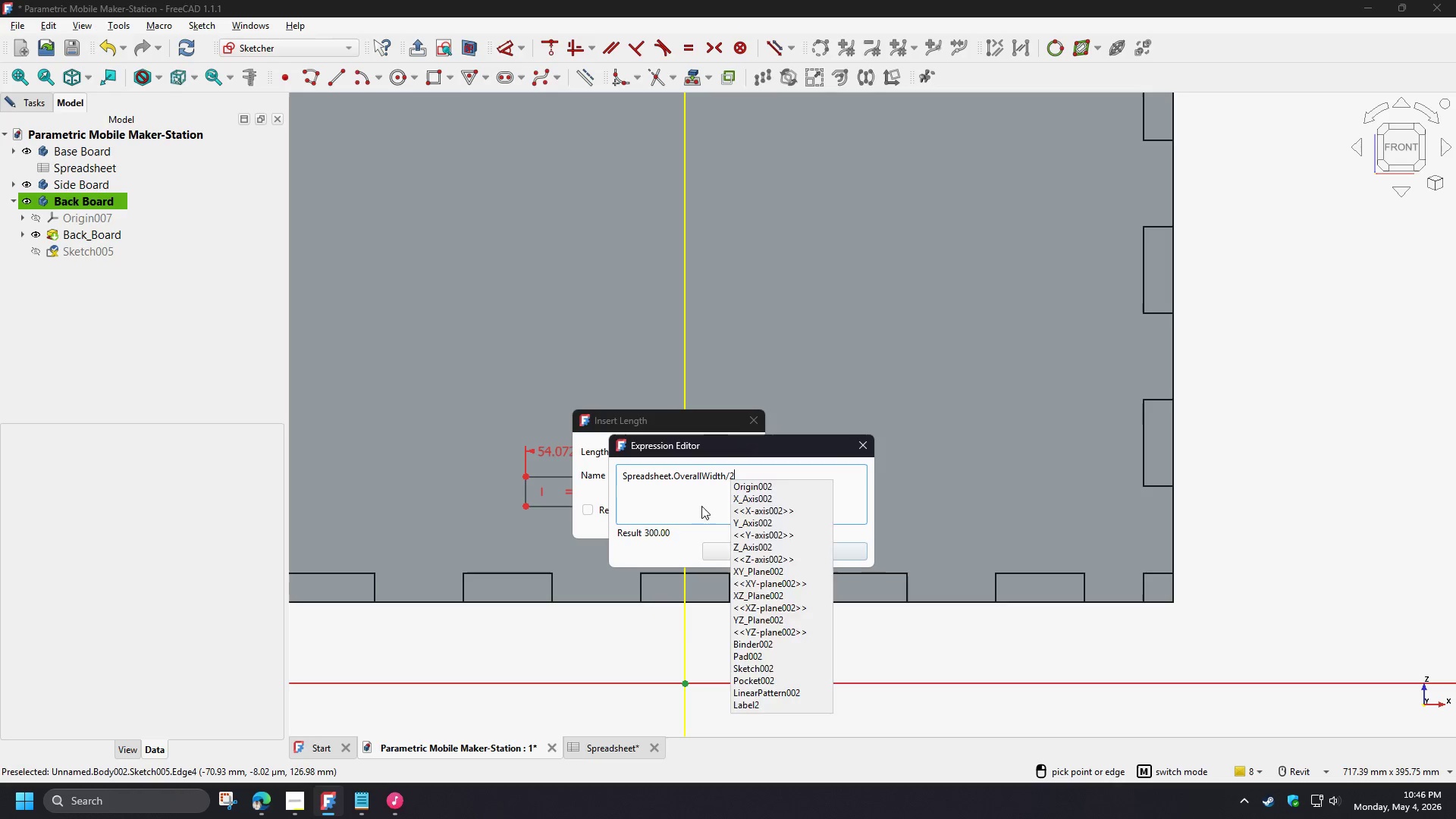 
key(Backspace)
 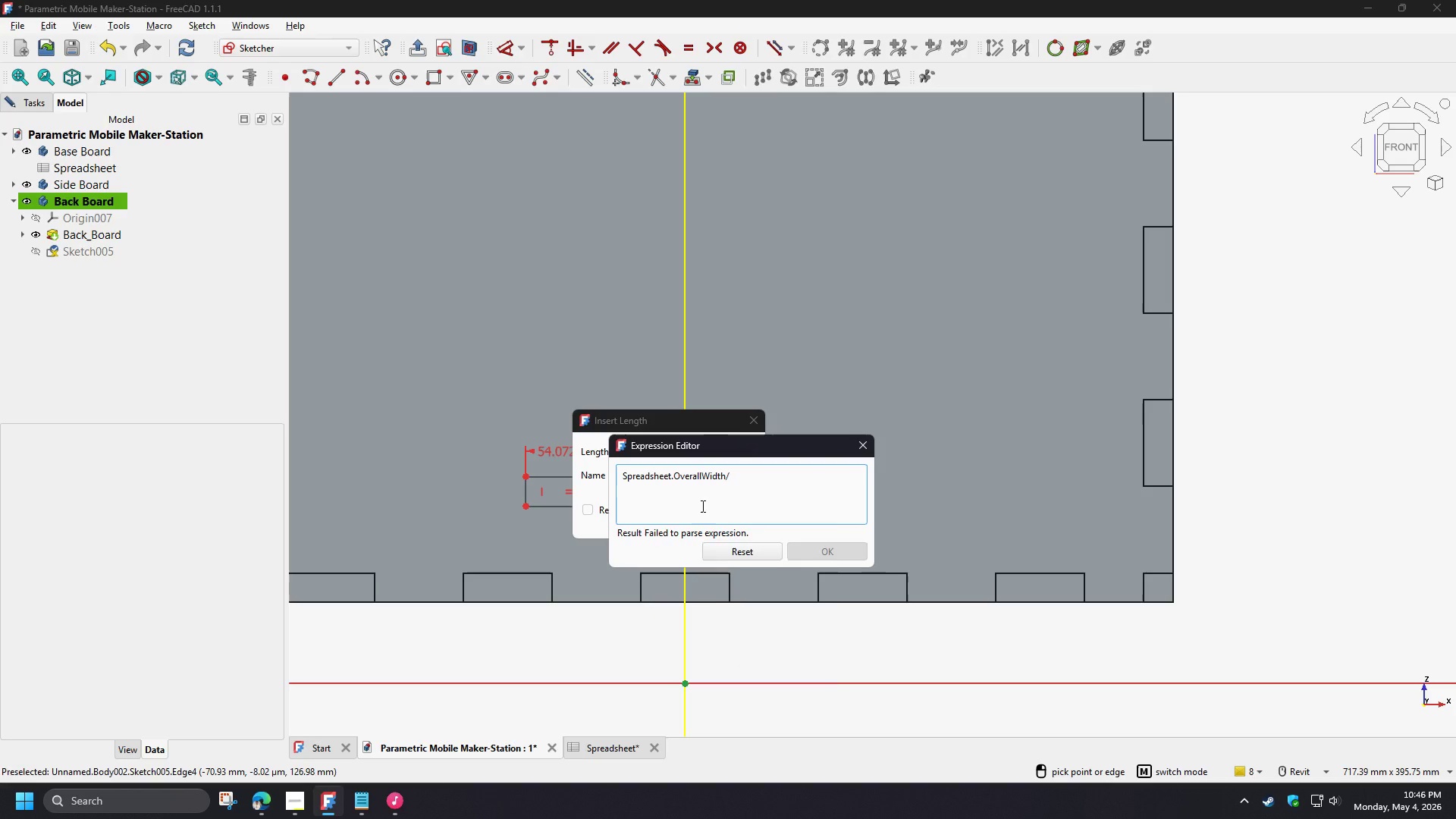 
key(Numpad1)
 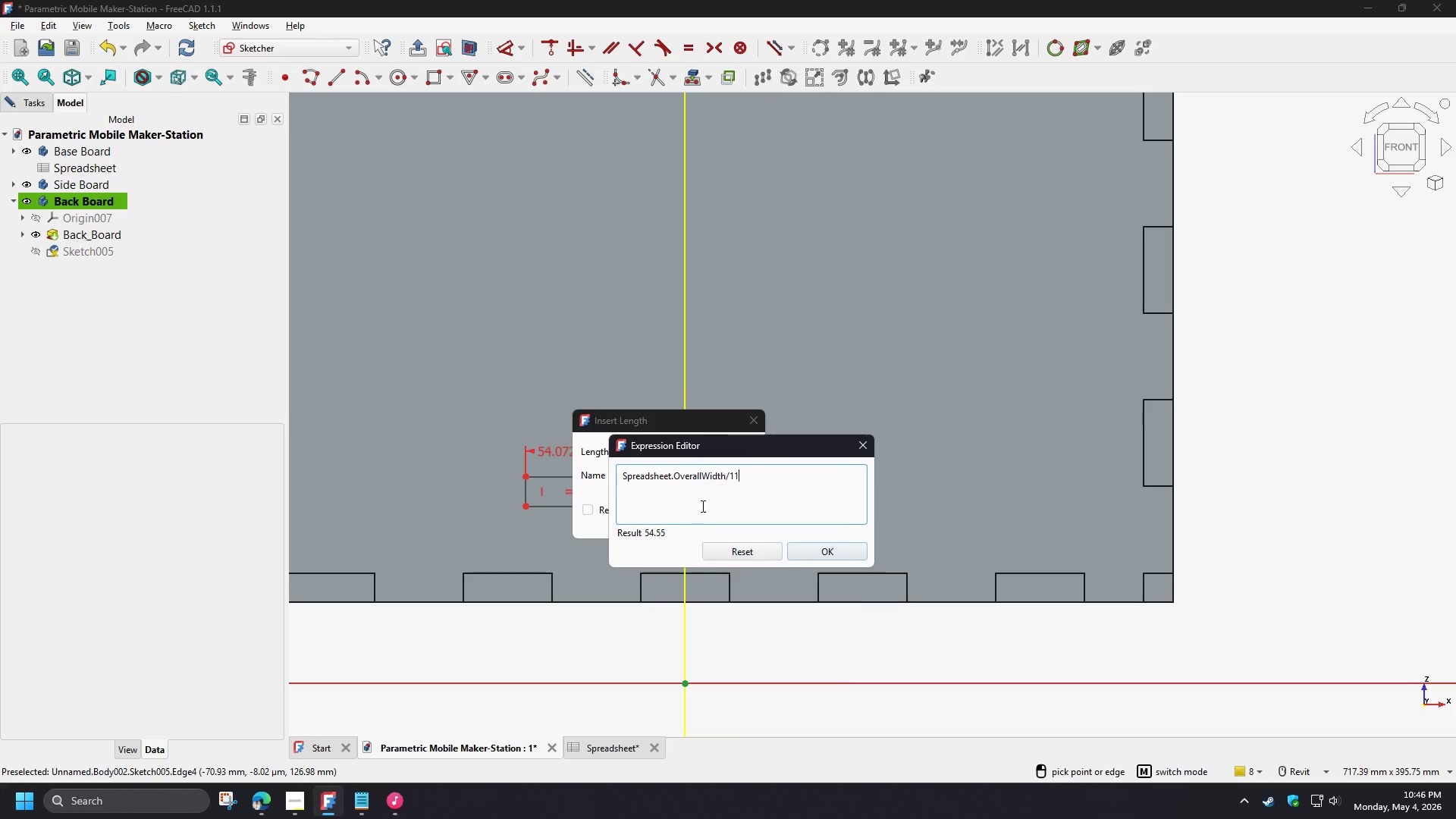 
key(Numpad1)
 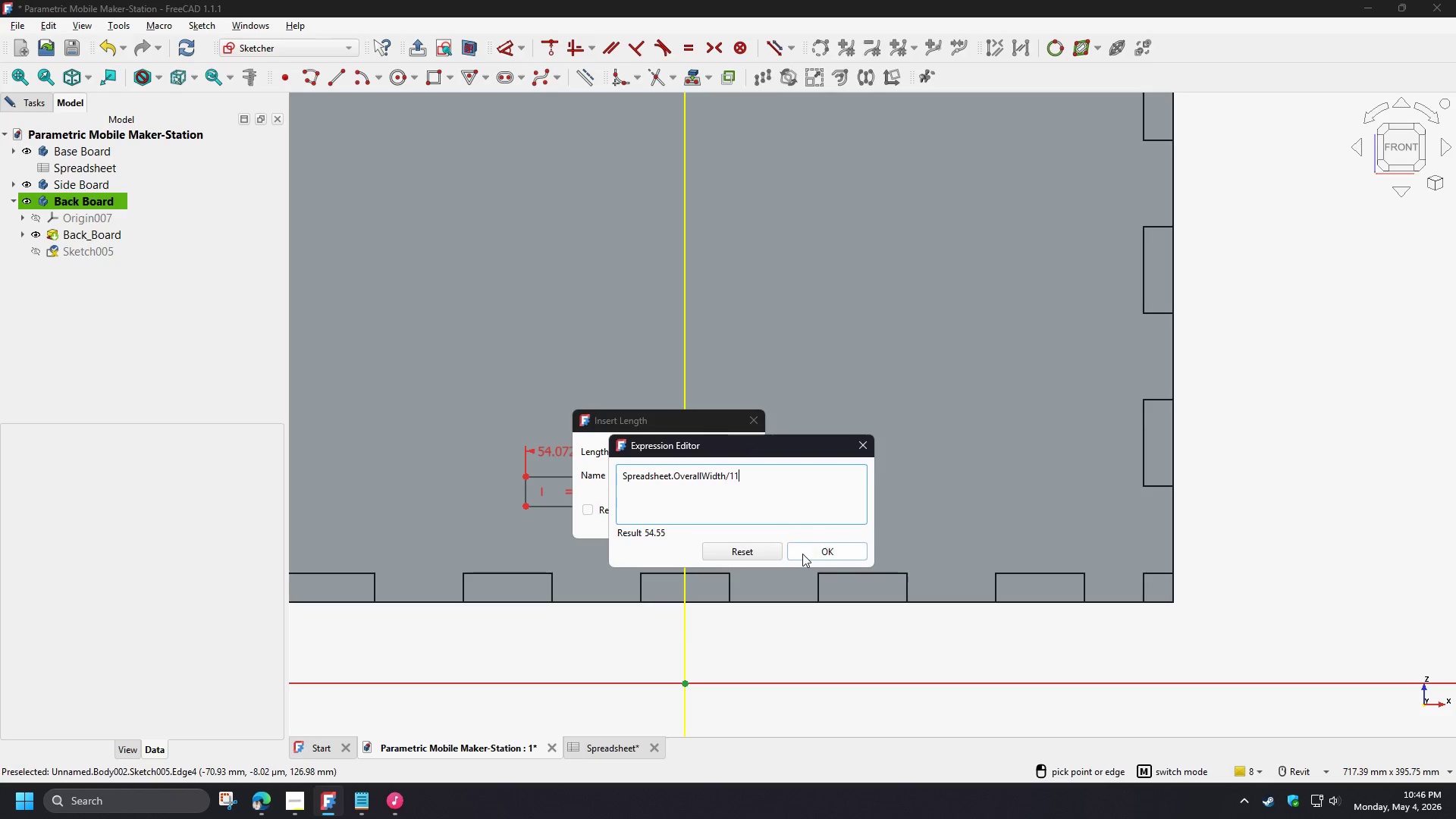 
left_click([802, 554])
 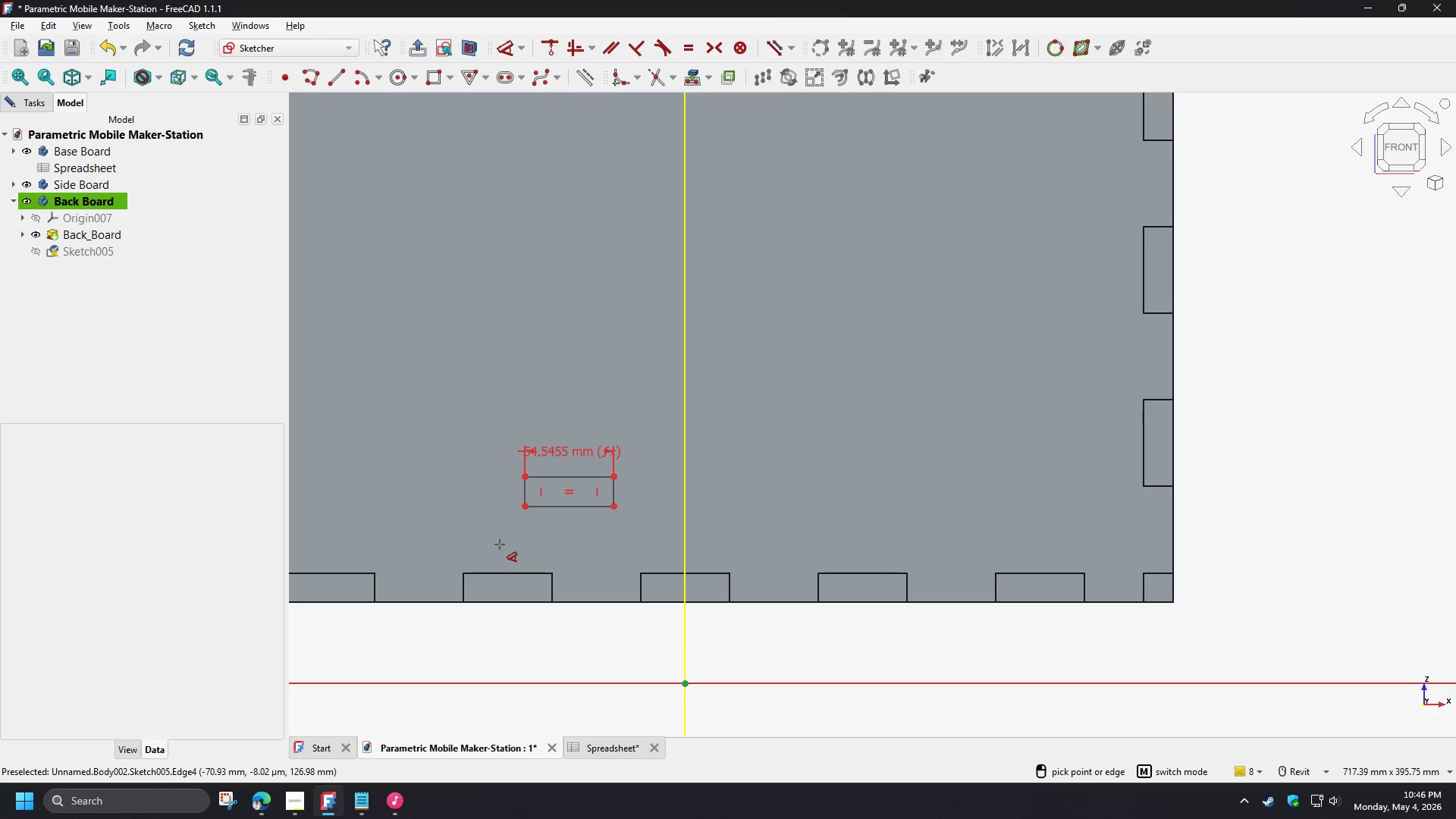 
right_click([488, 492])
 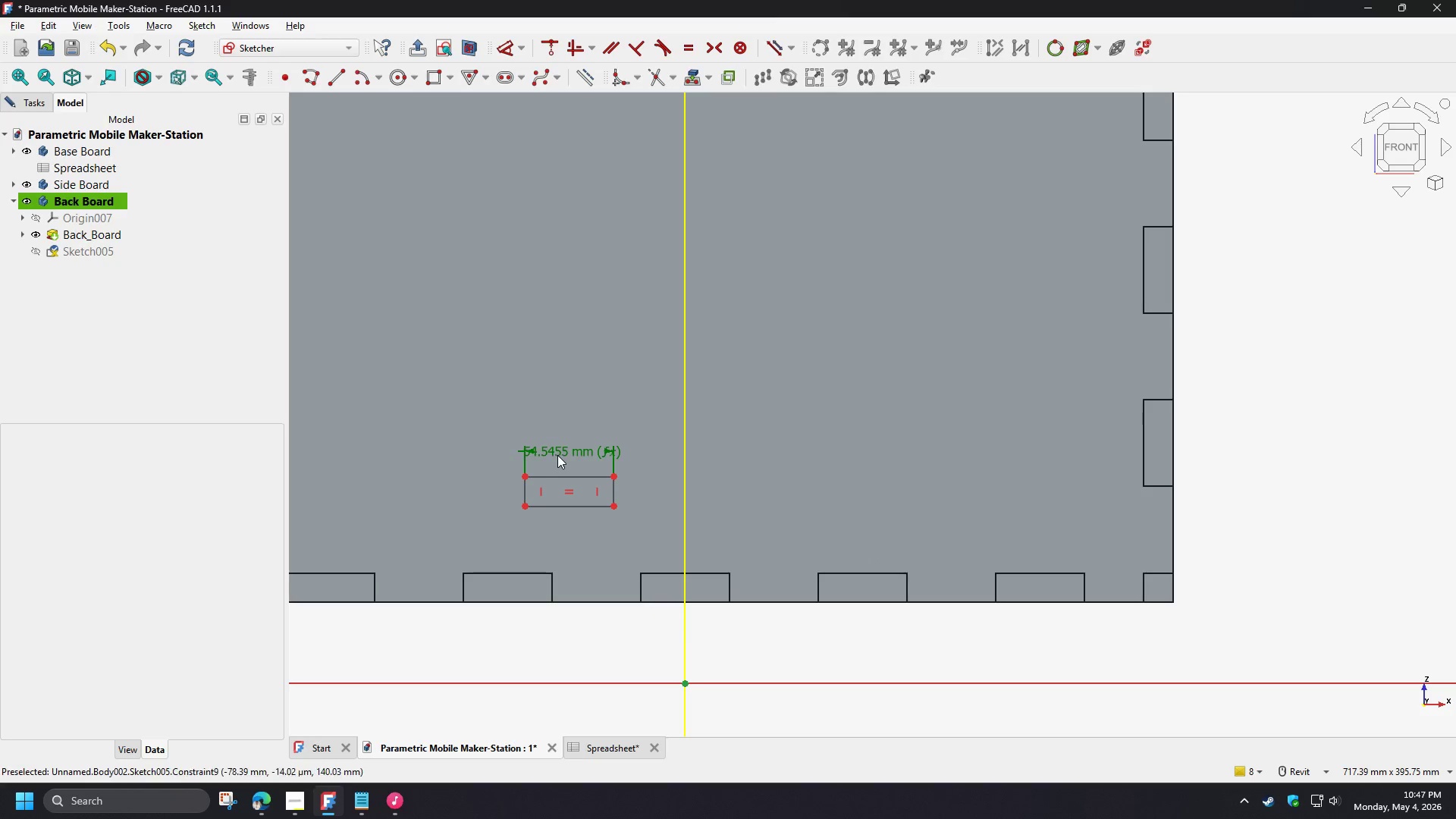 
double_click([557, 455])
 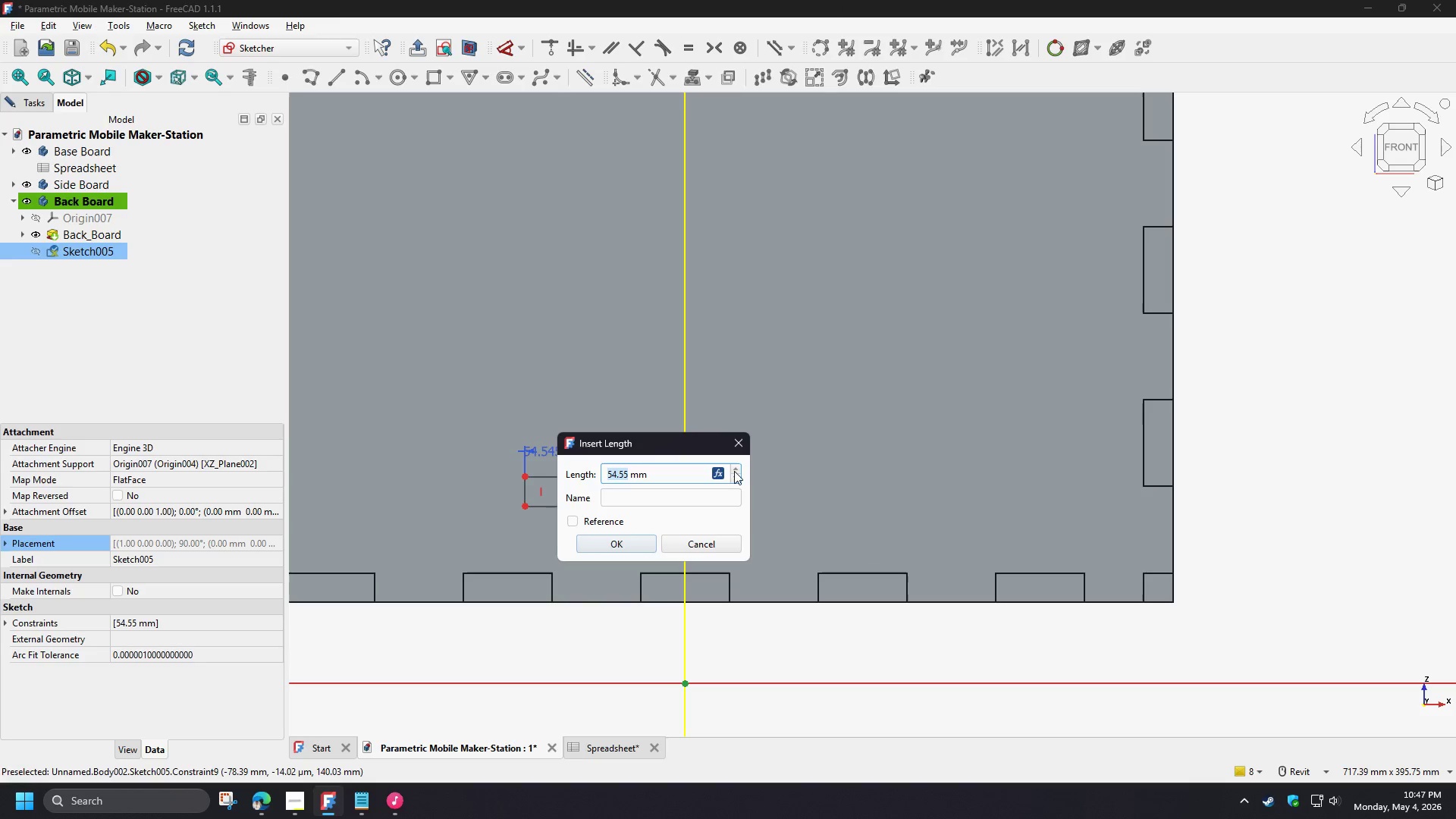 
left_click([716, 474])
 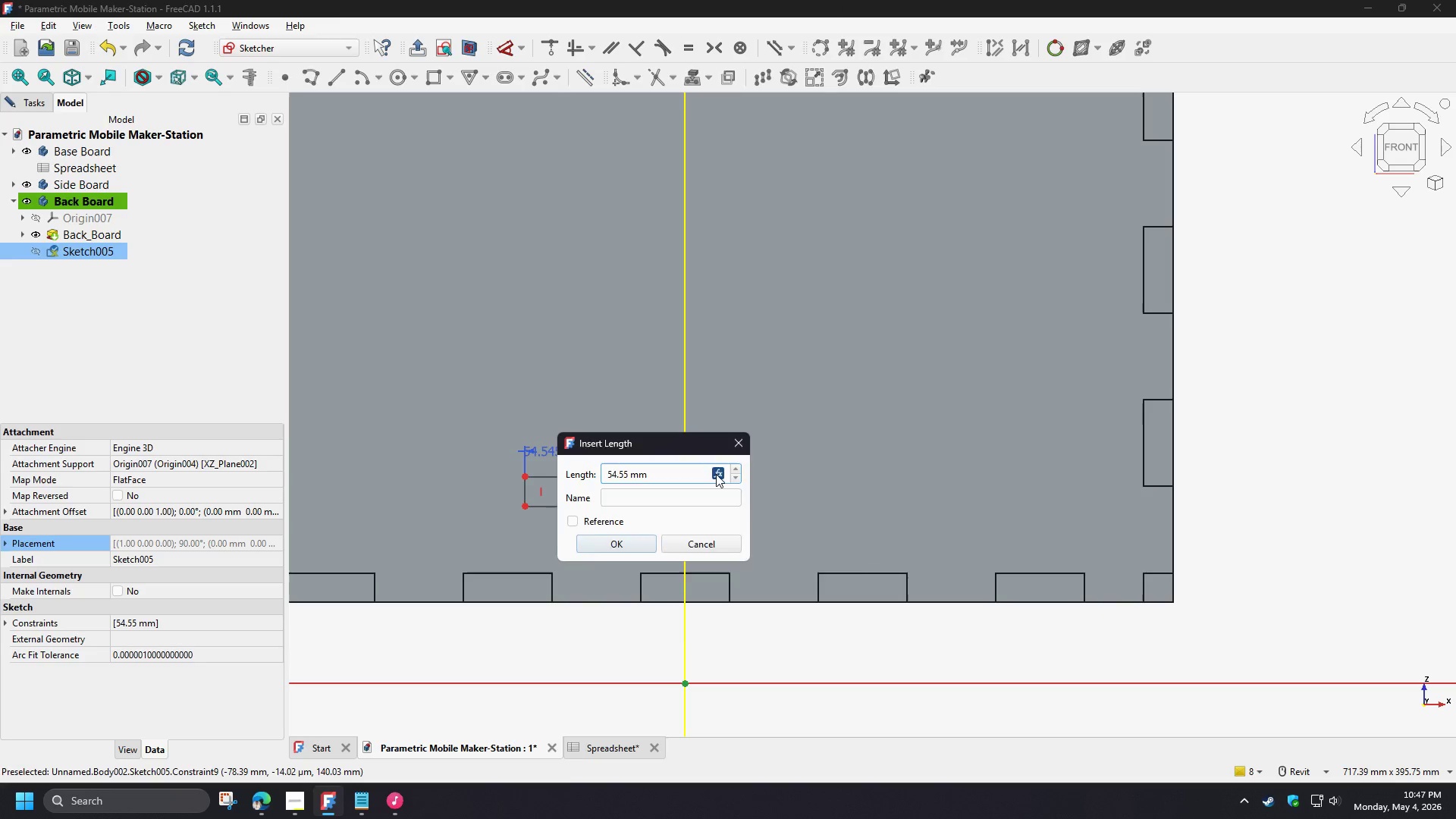 
key(Control+C)
 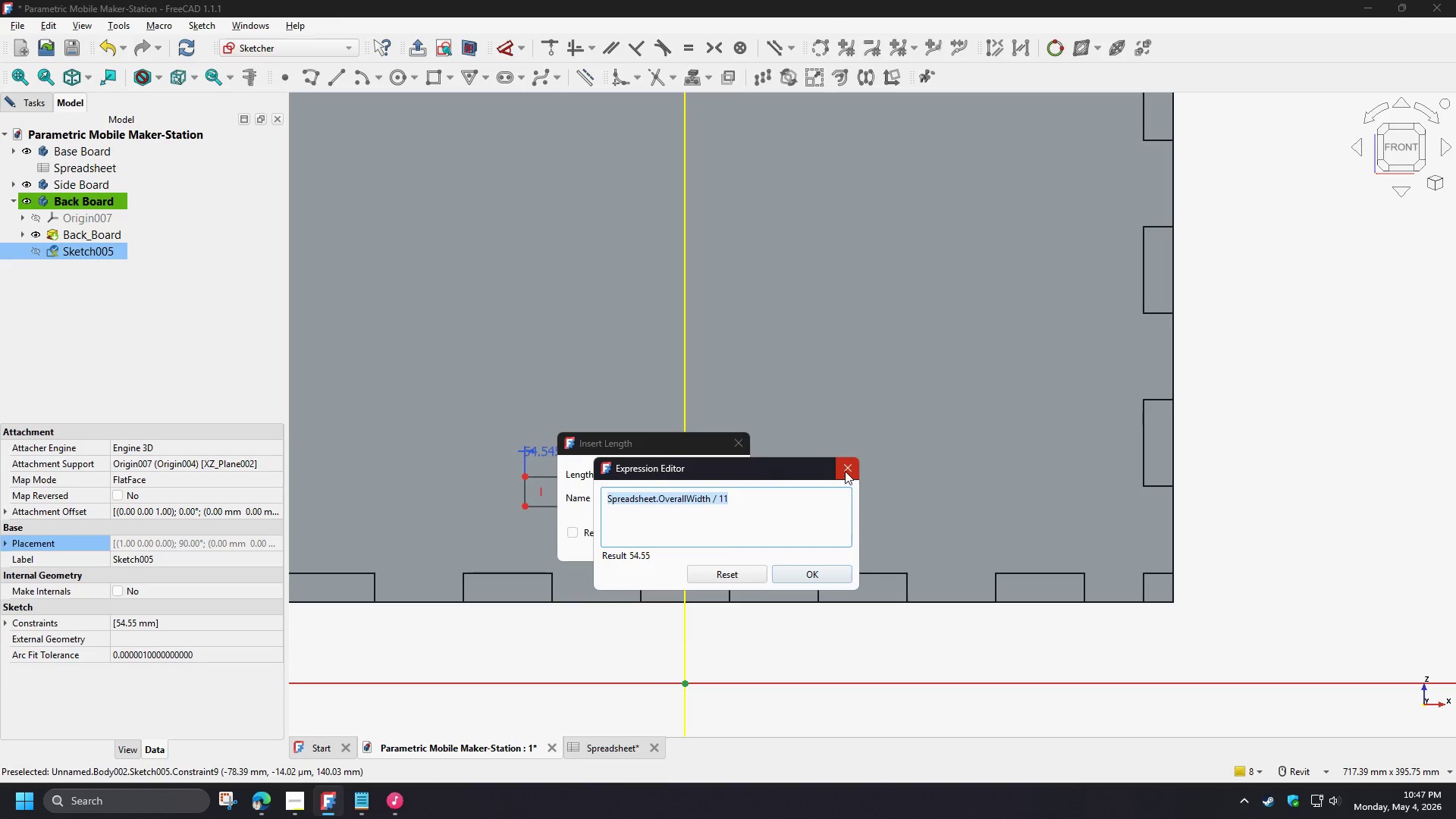 
left_click([845, 467])
 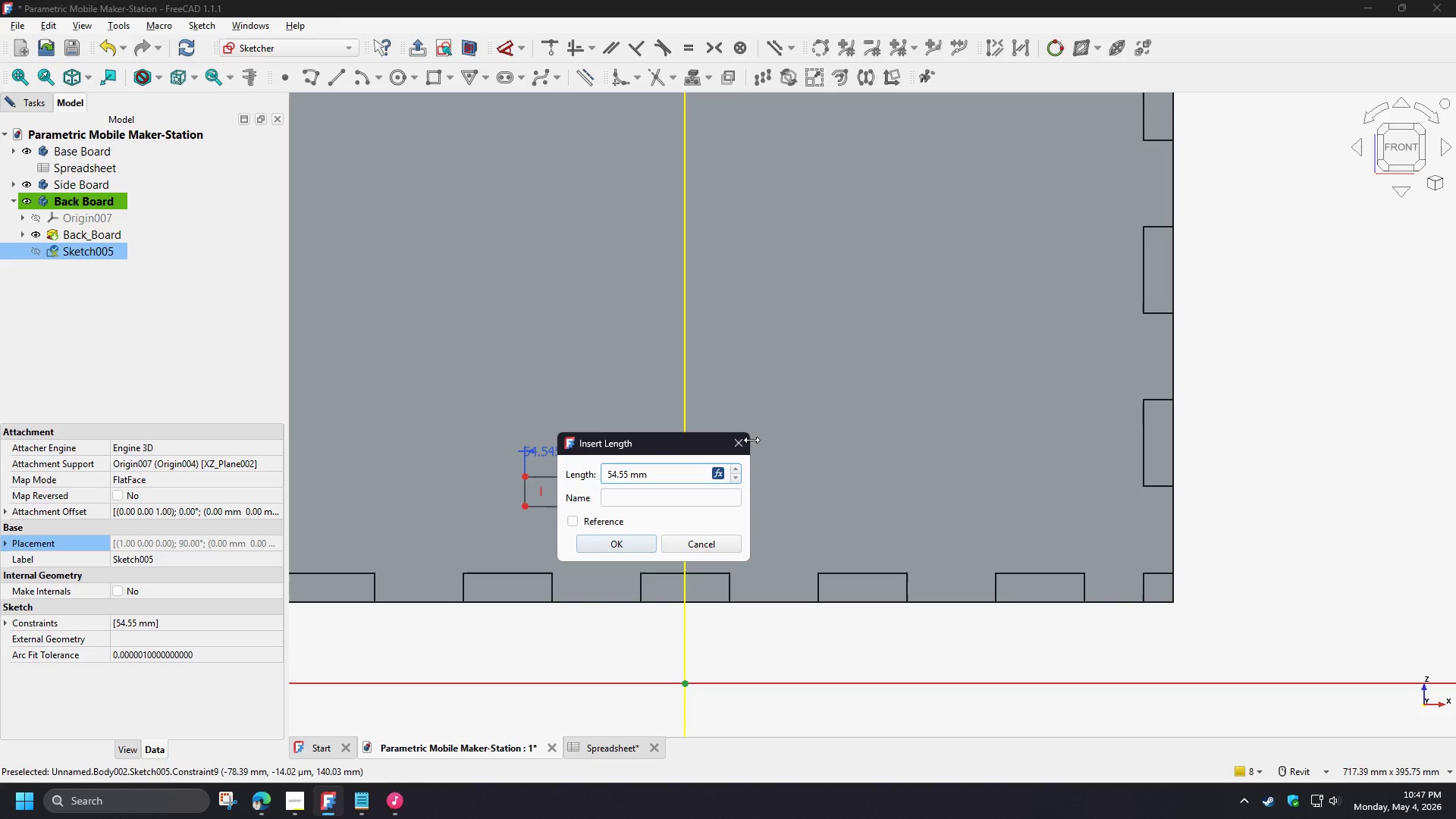 
left_click([745, 441])
 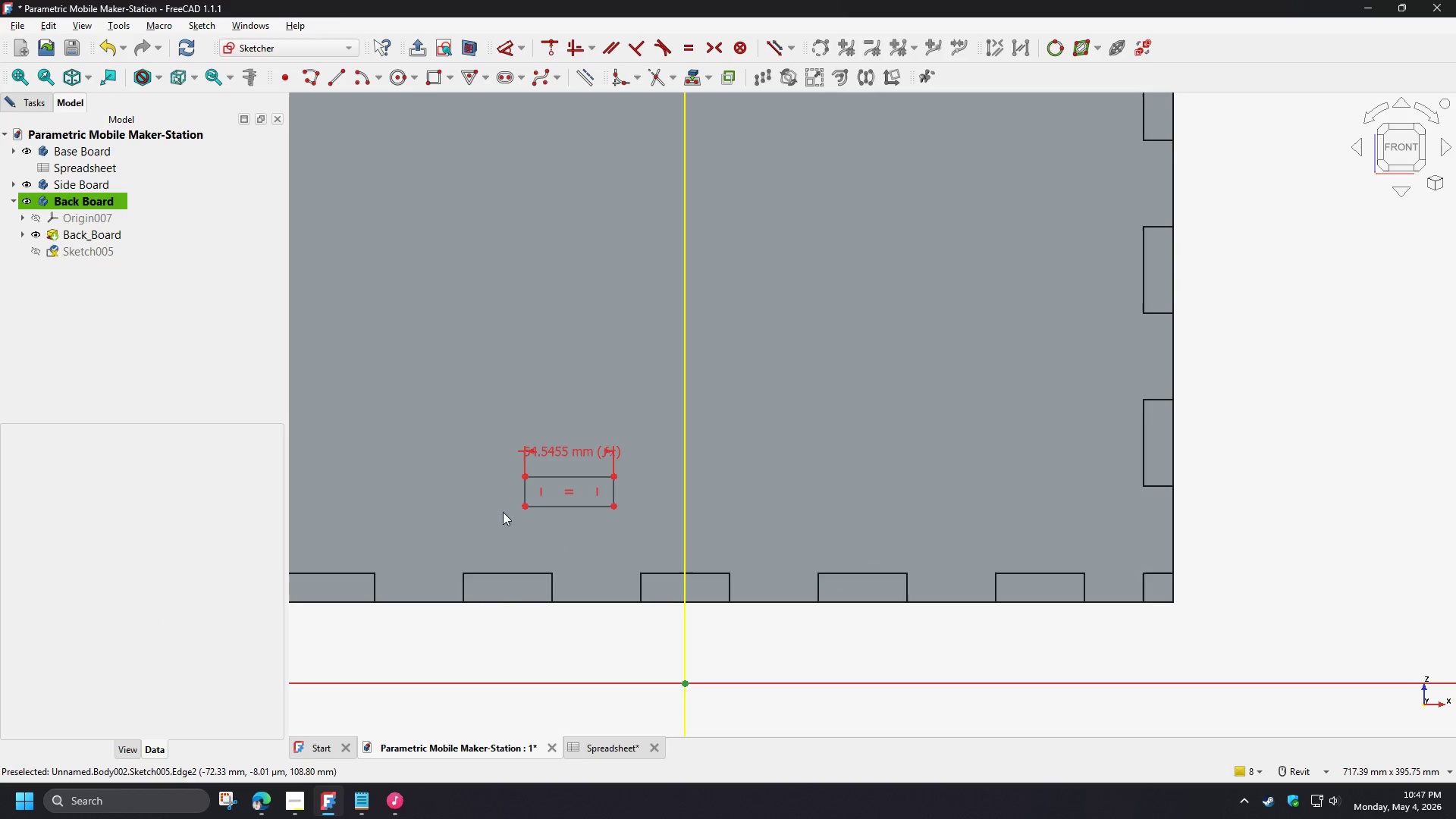 
scroll: coordinate [481, 497], scroll_direction: up, amount: 2.0
 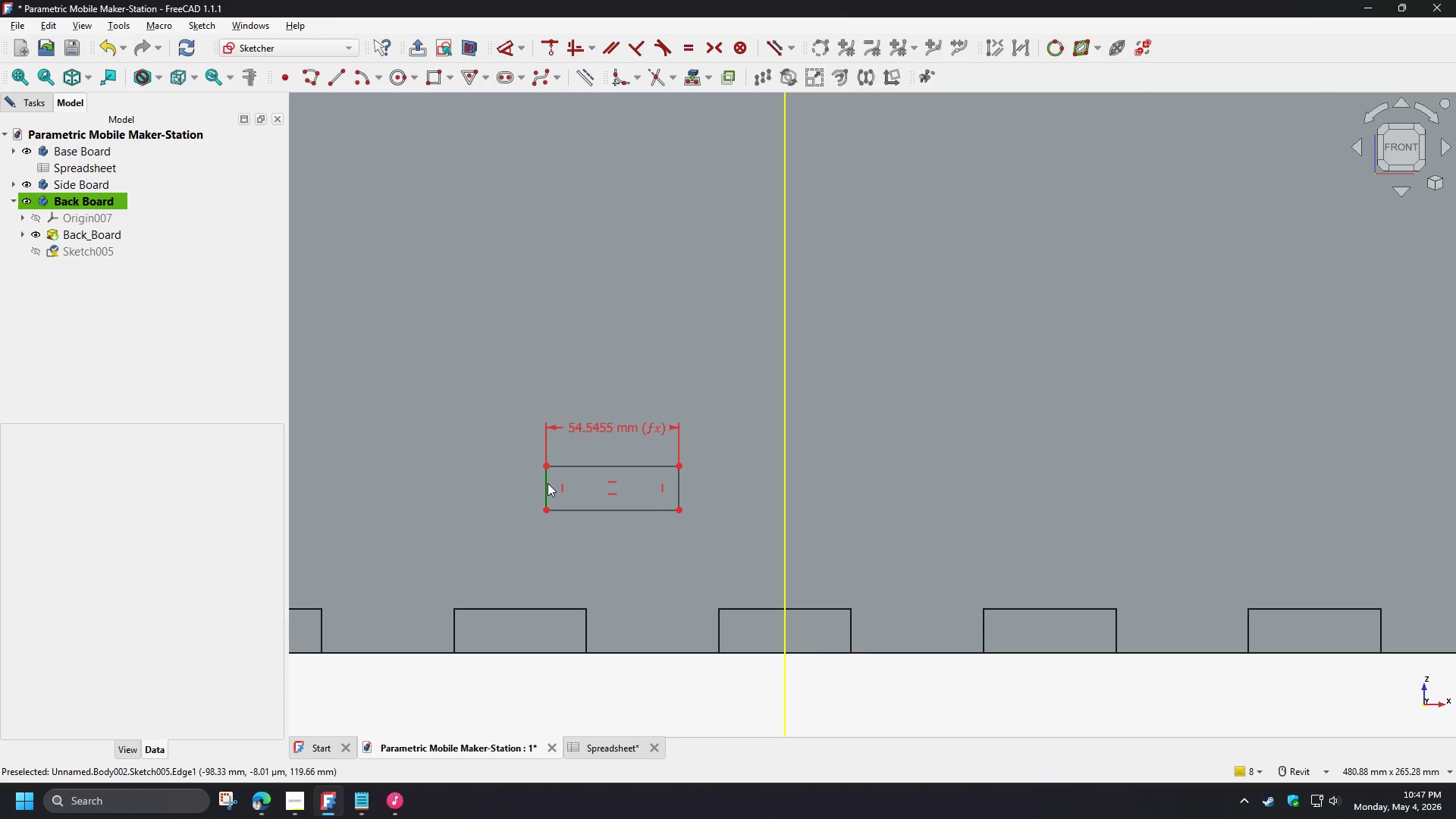 
left_click([546, 484])
 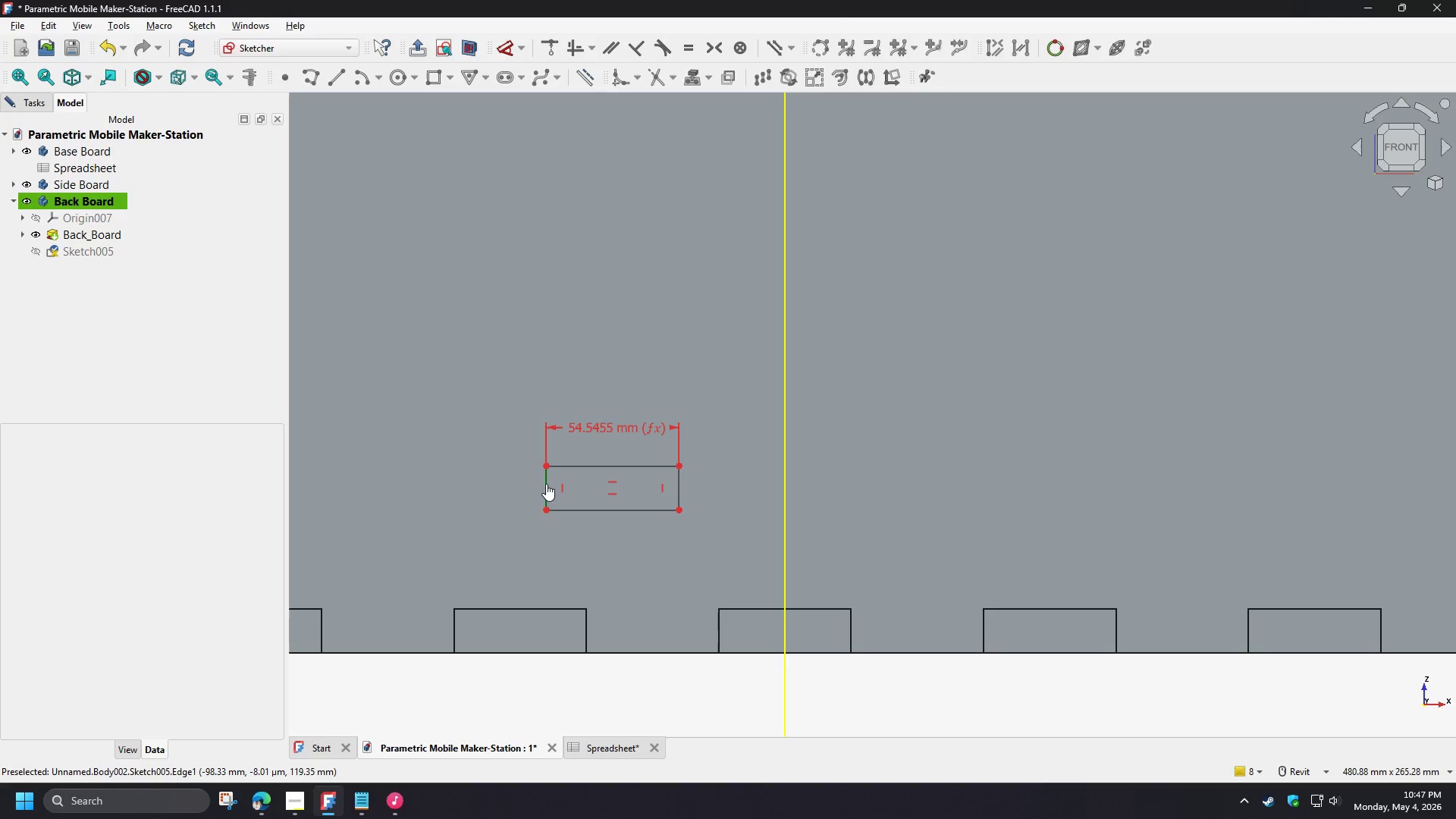 
key(D)
 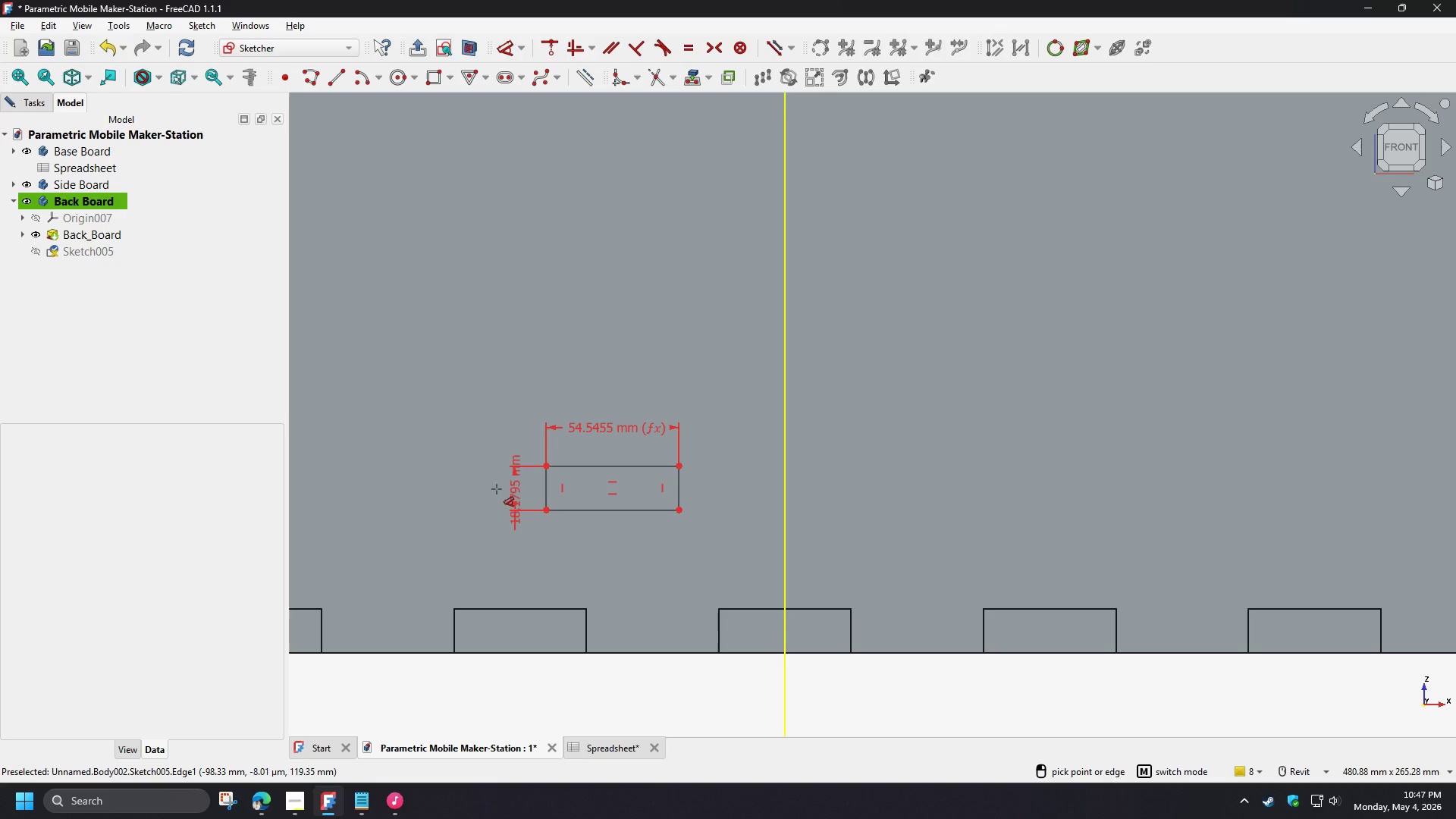 
left_click([497, 489])
 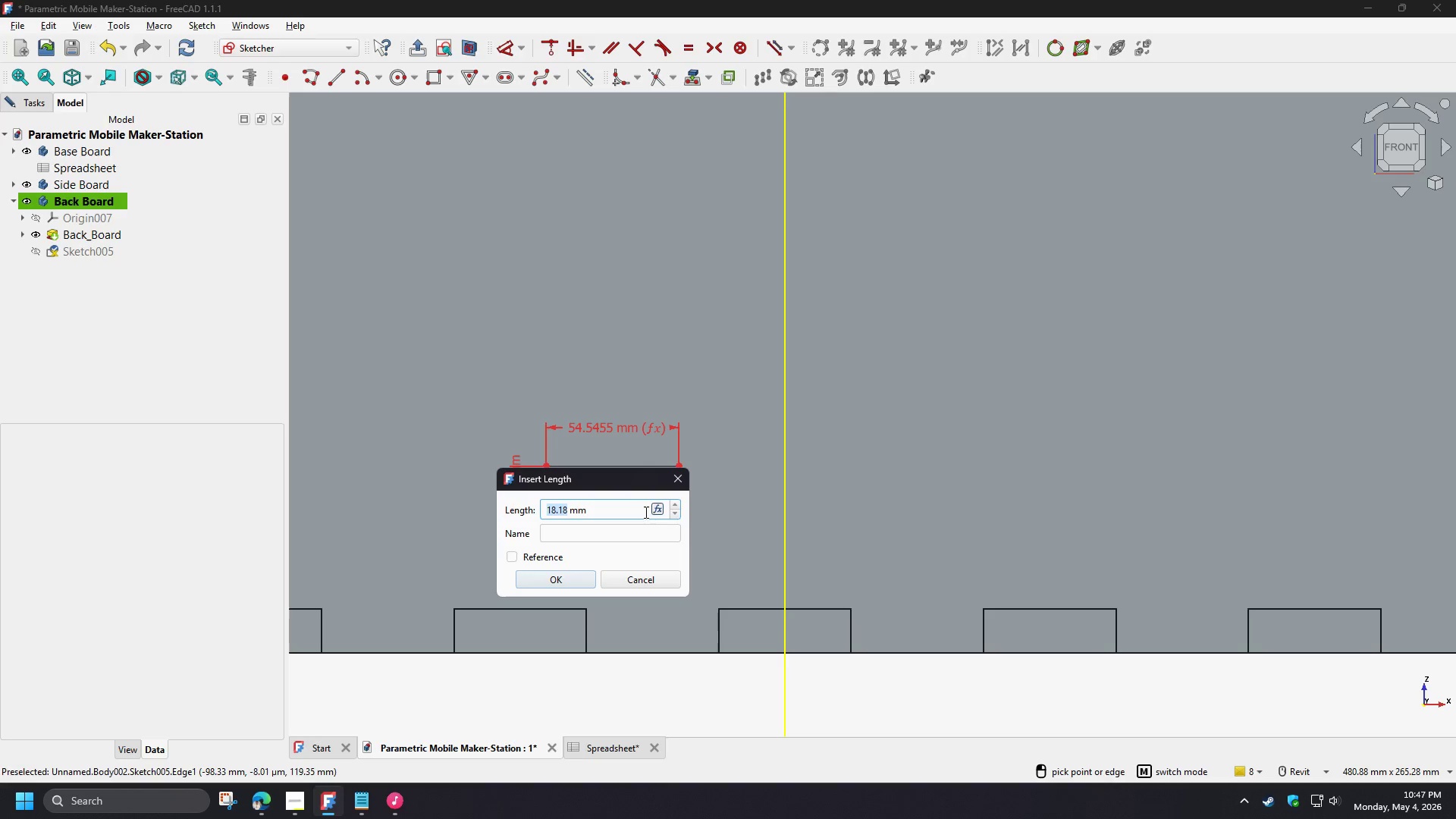 
left_click([655, 511])
 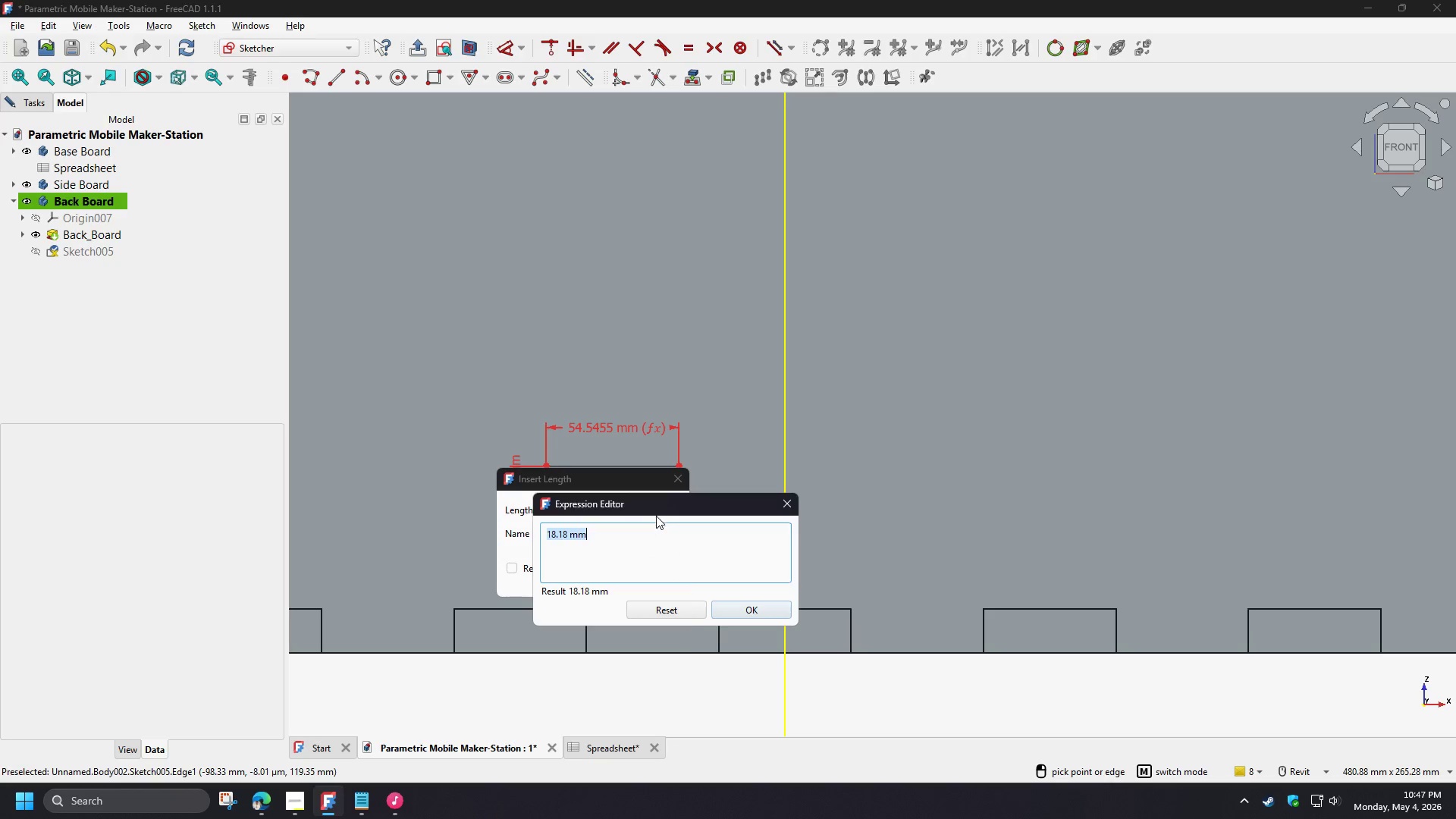 
type(sp)
 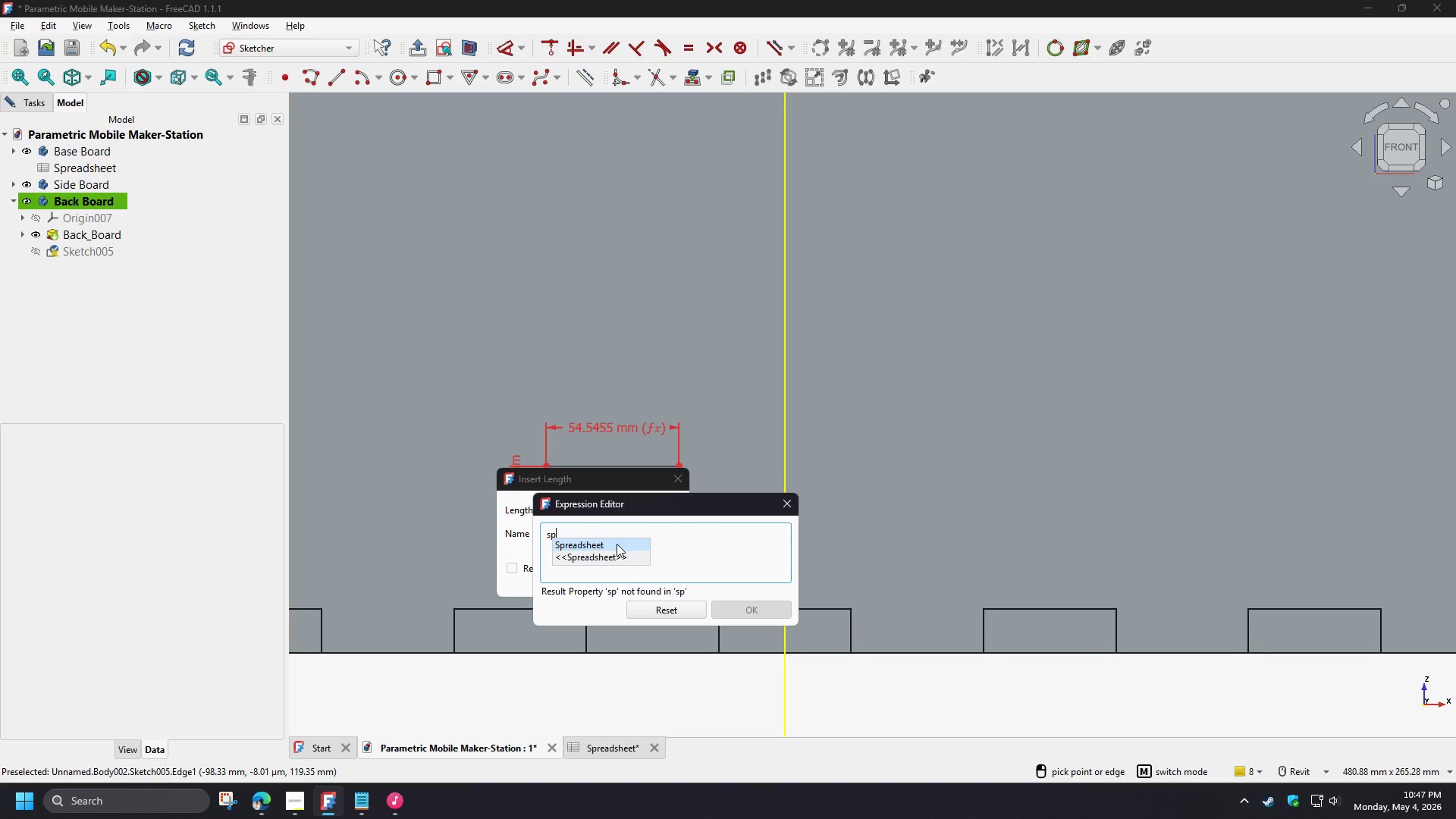 
left_click([617, 544])
 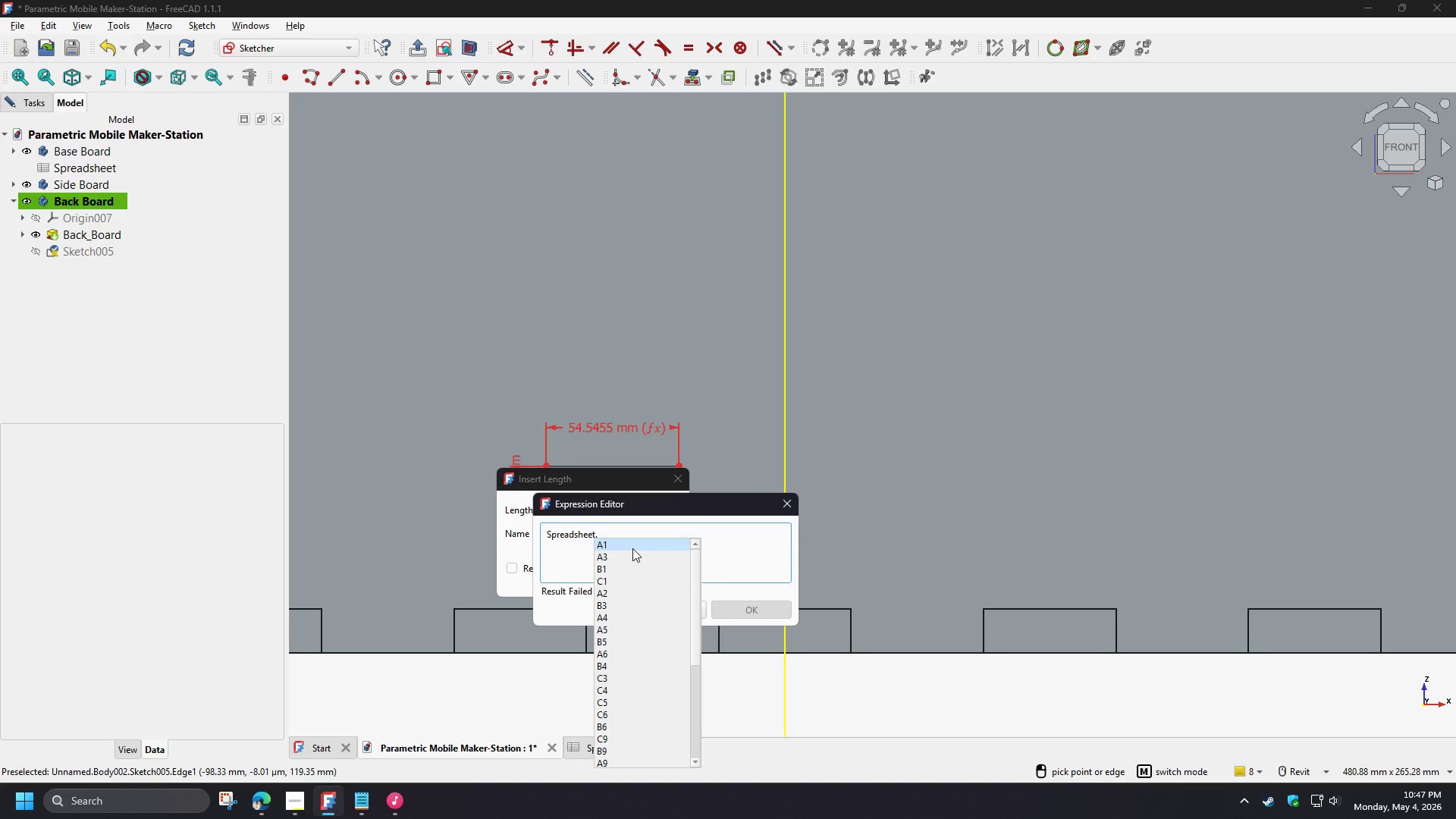 
type(th)
 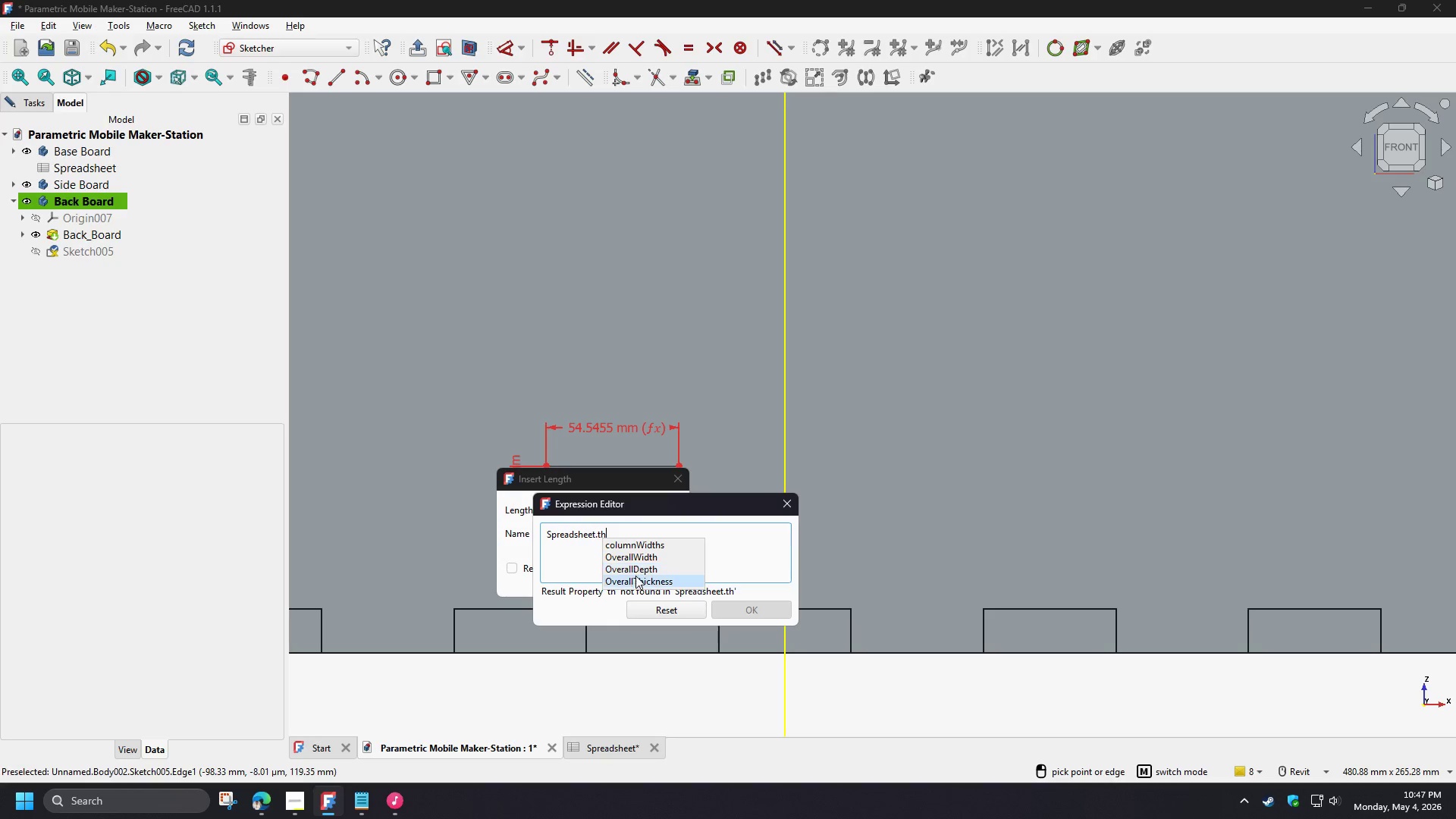 
left_click([635, 579])
 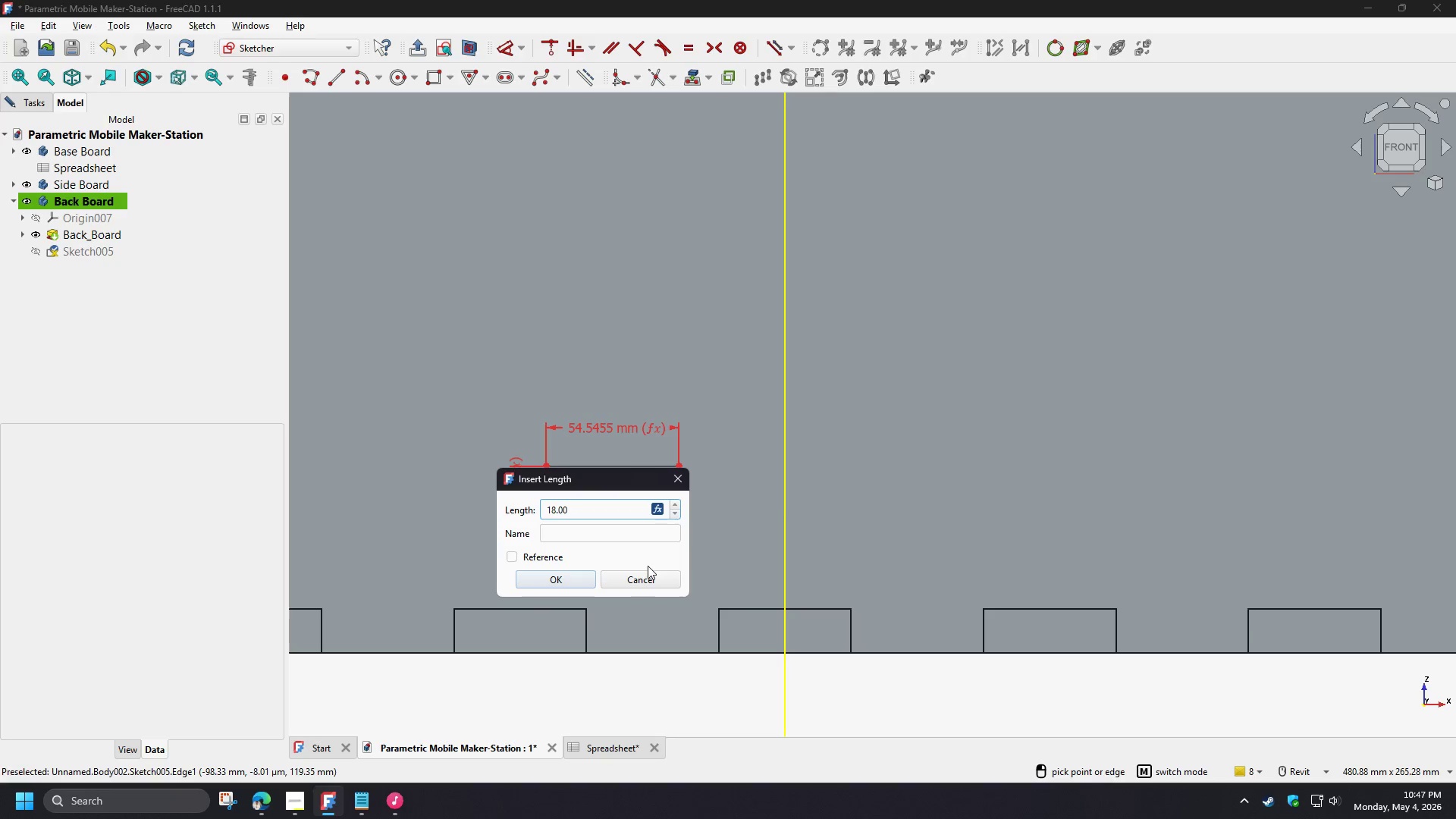 
left_click([557, 579])
 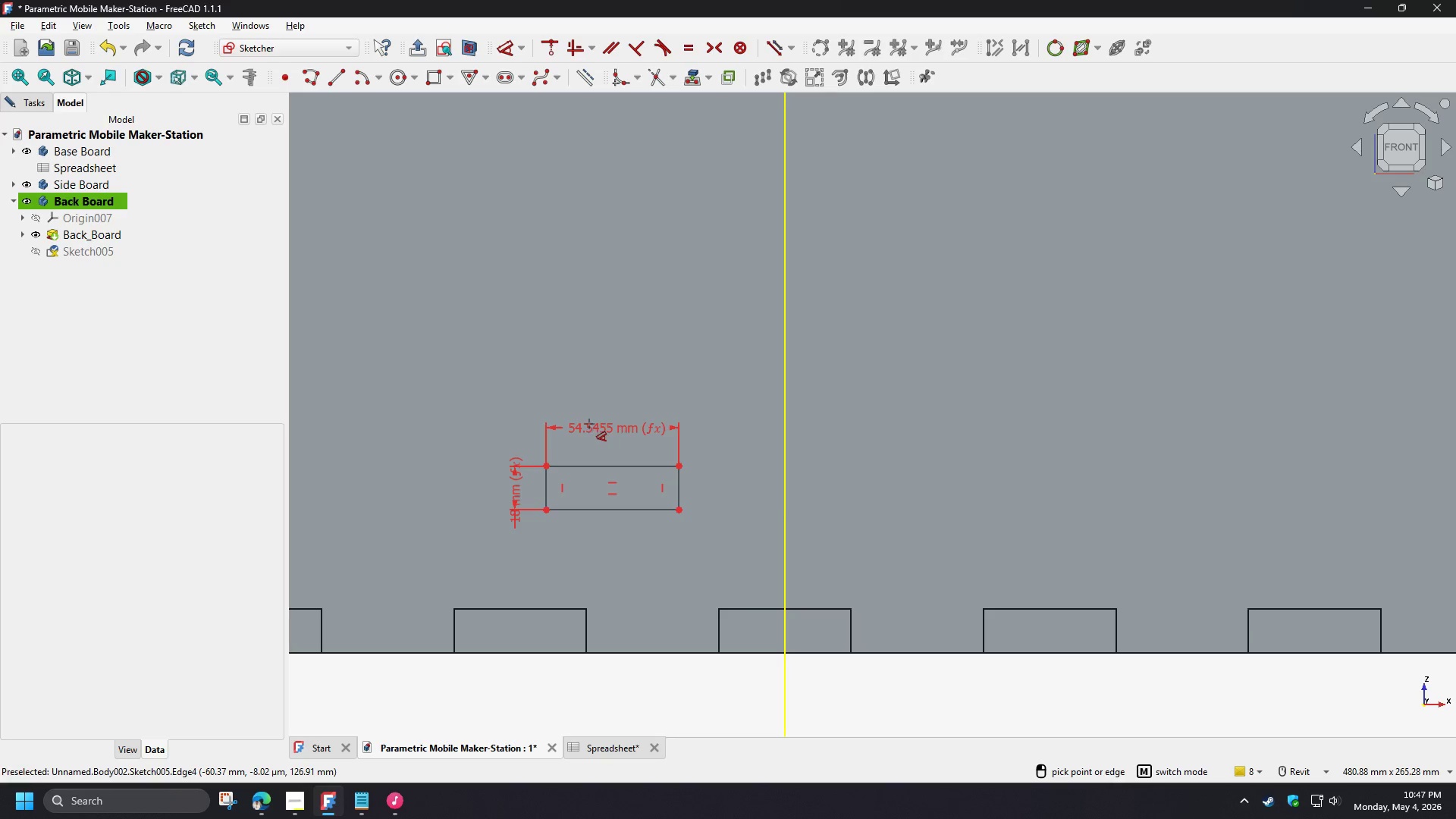 
scroll: coordinate [598, 410], scroll_direction: down, amount: 1.0
 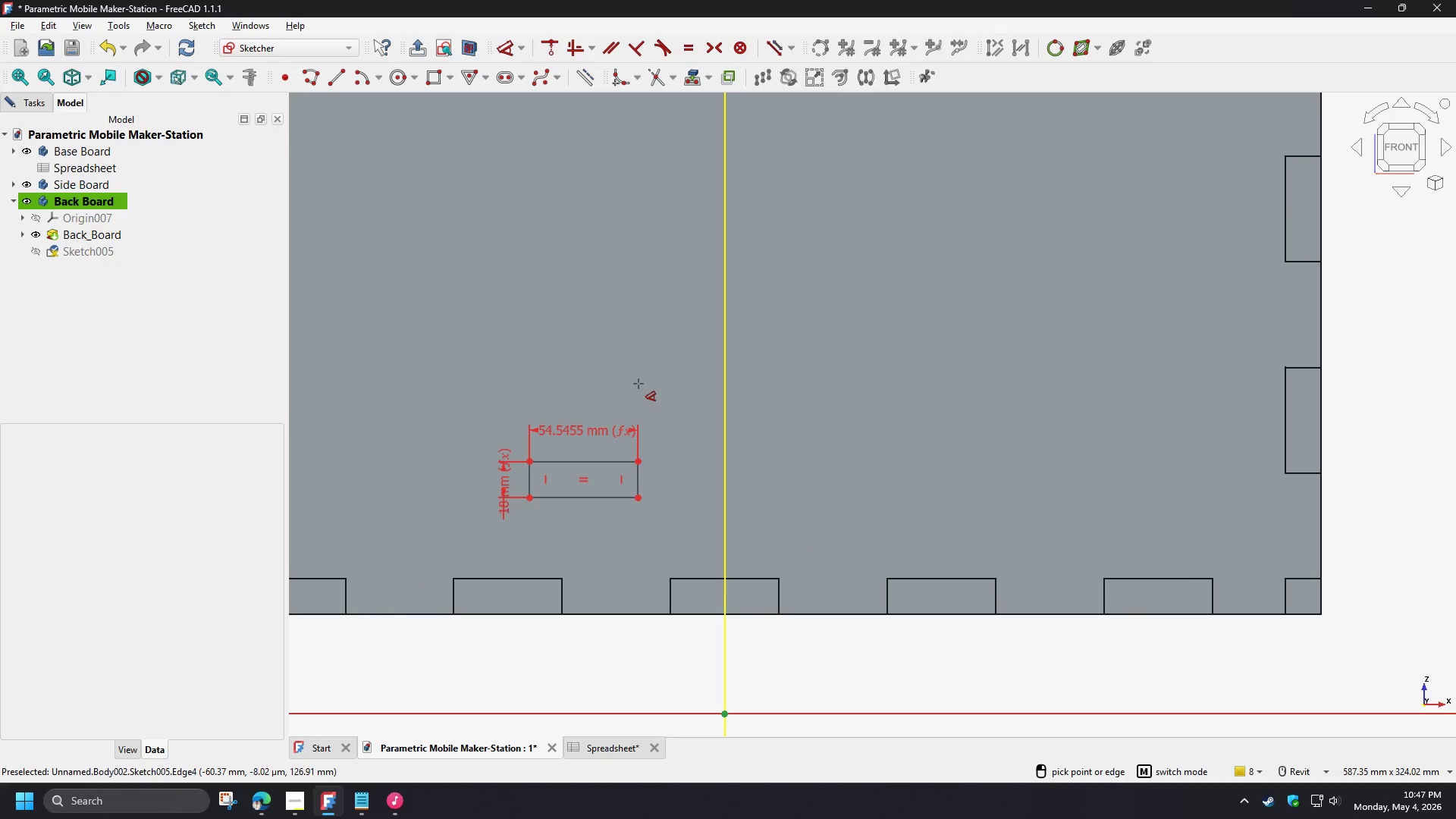 
right_click([639, 384])
 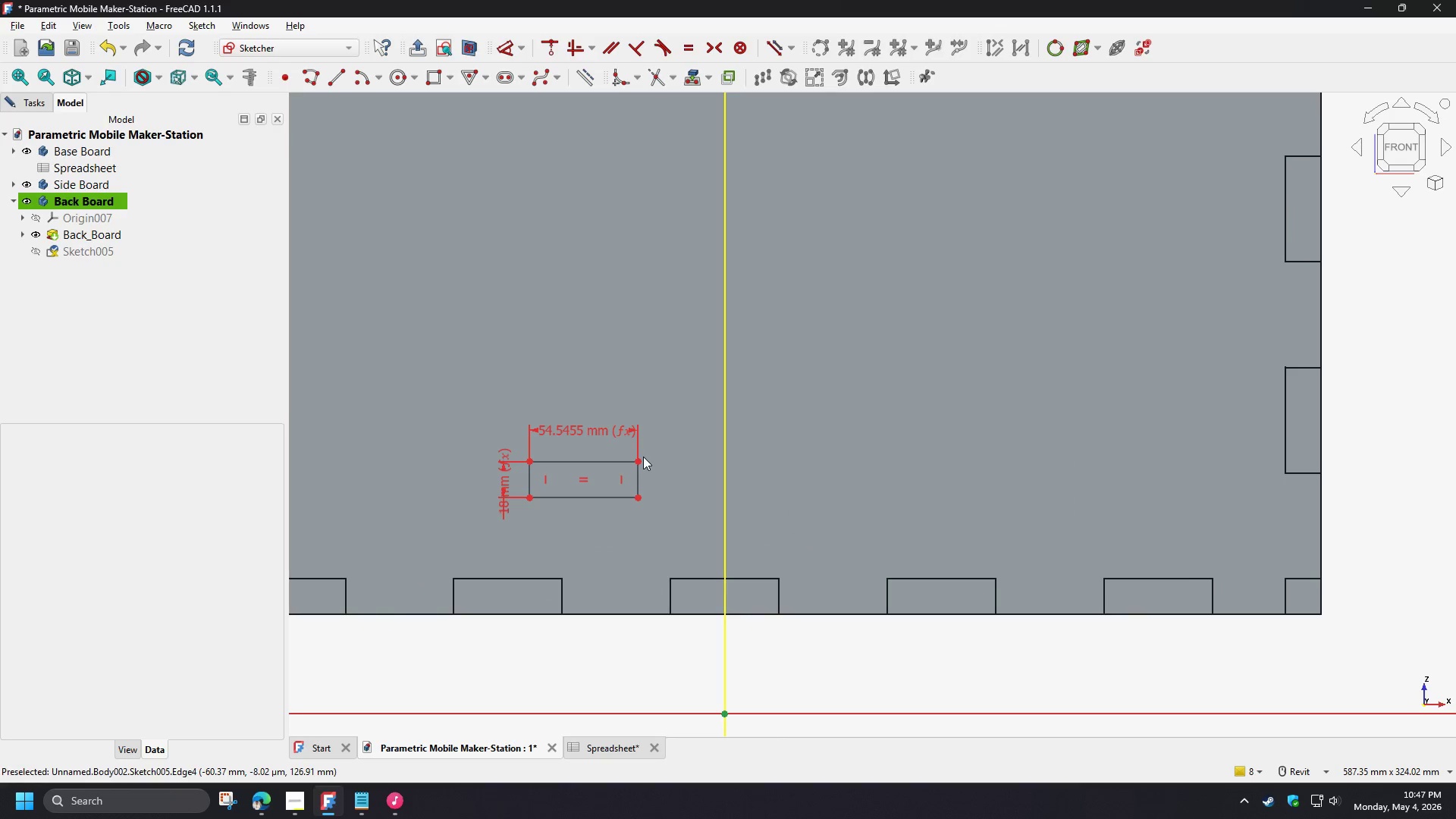 
left_click([639, 461])
 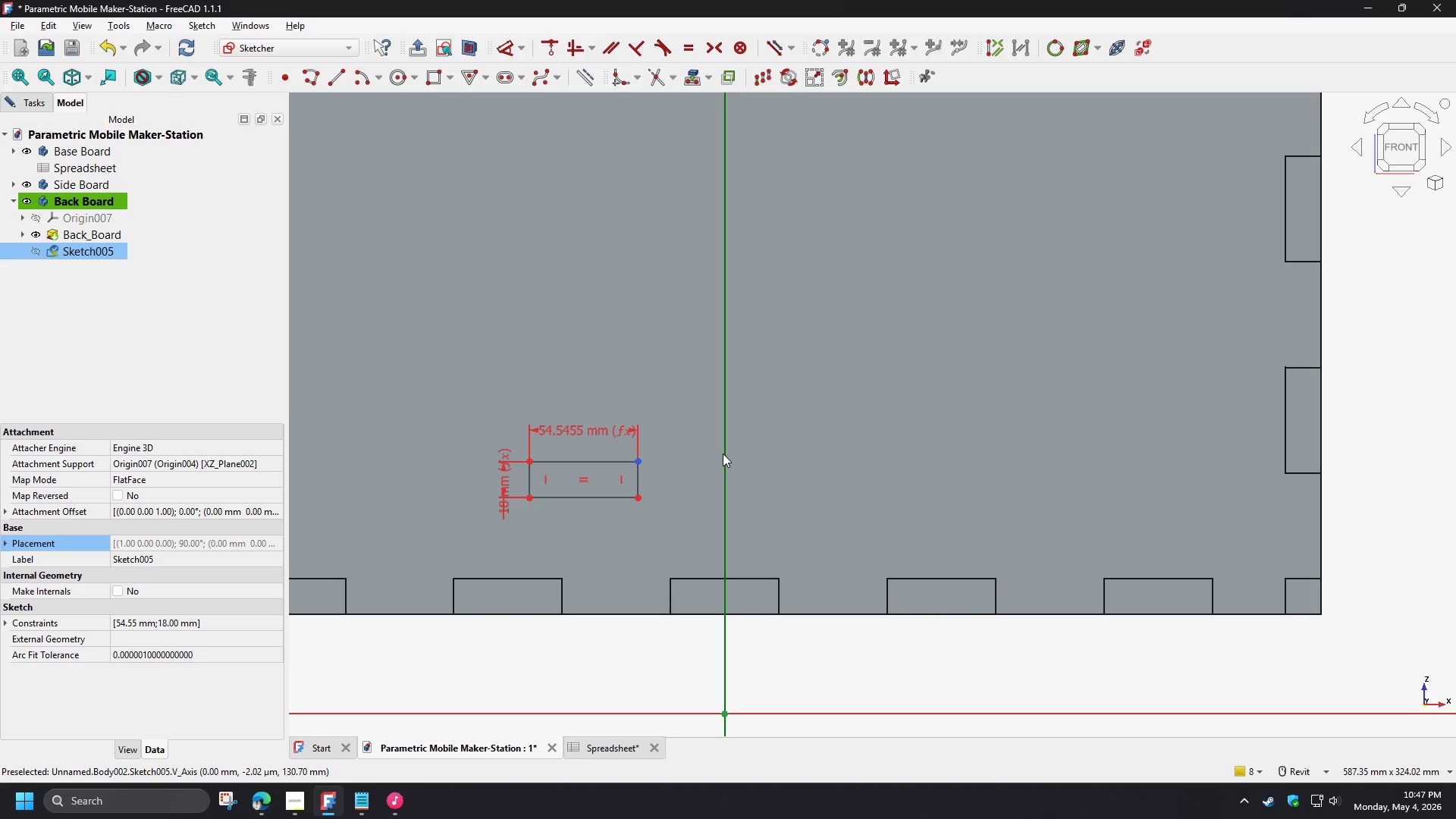 
left_click([723, 453])
 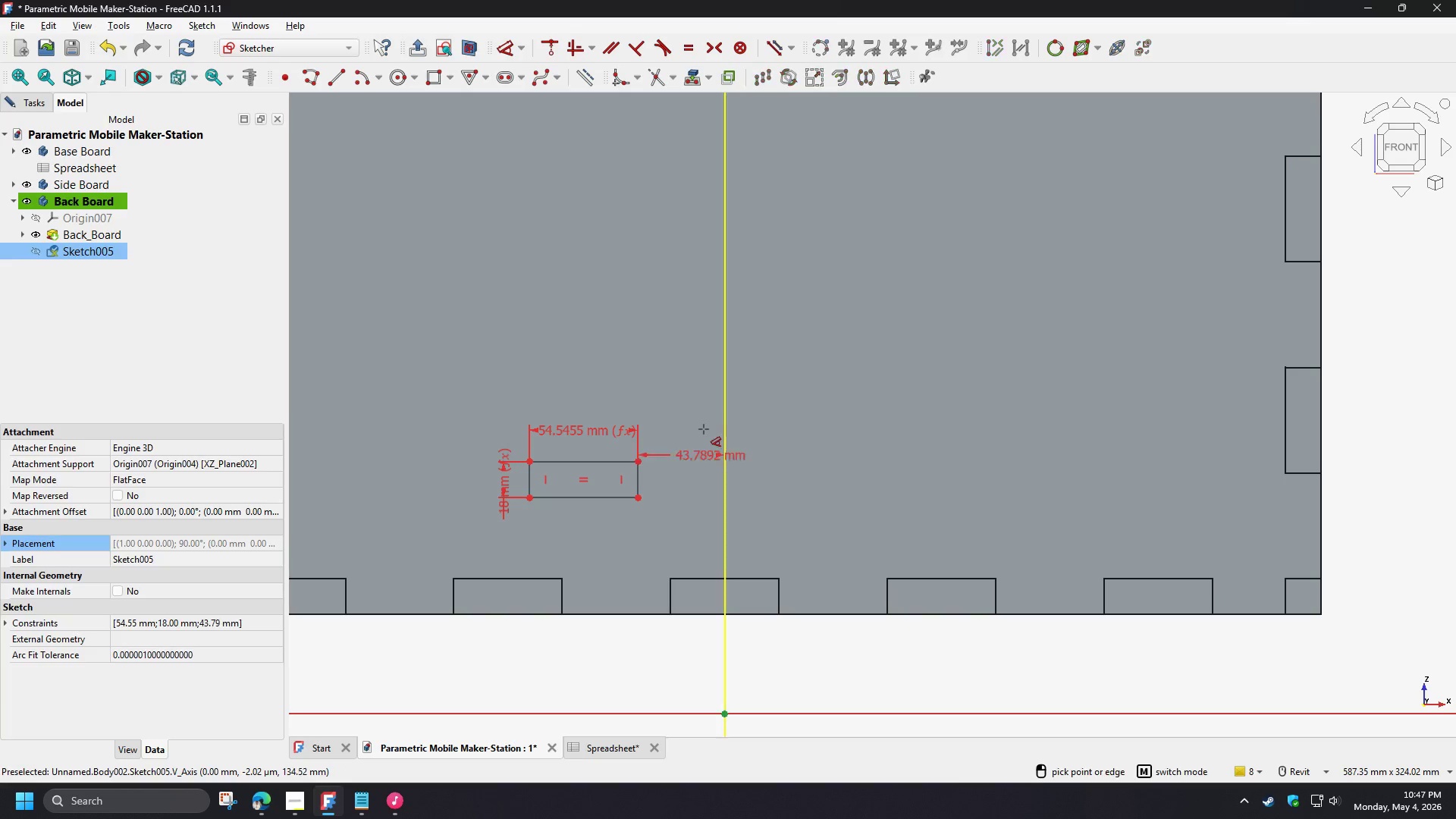 
key(D)
 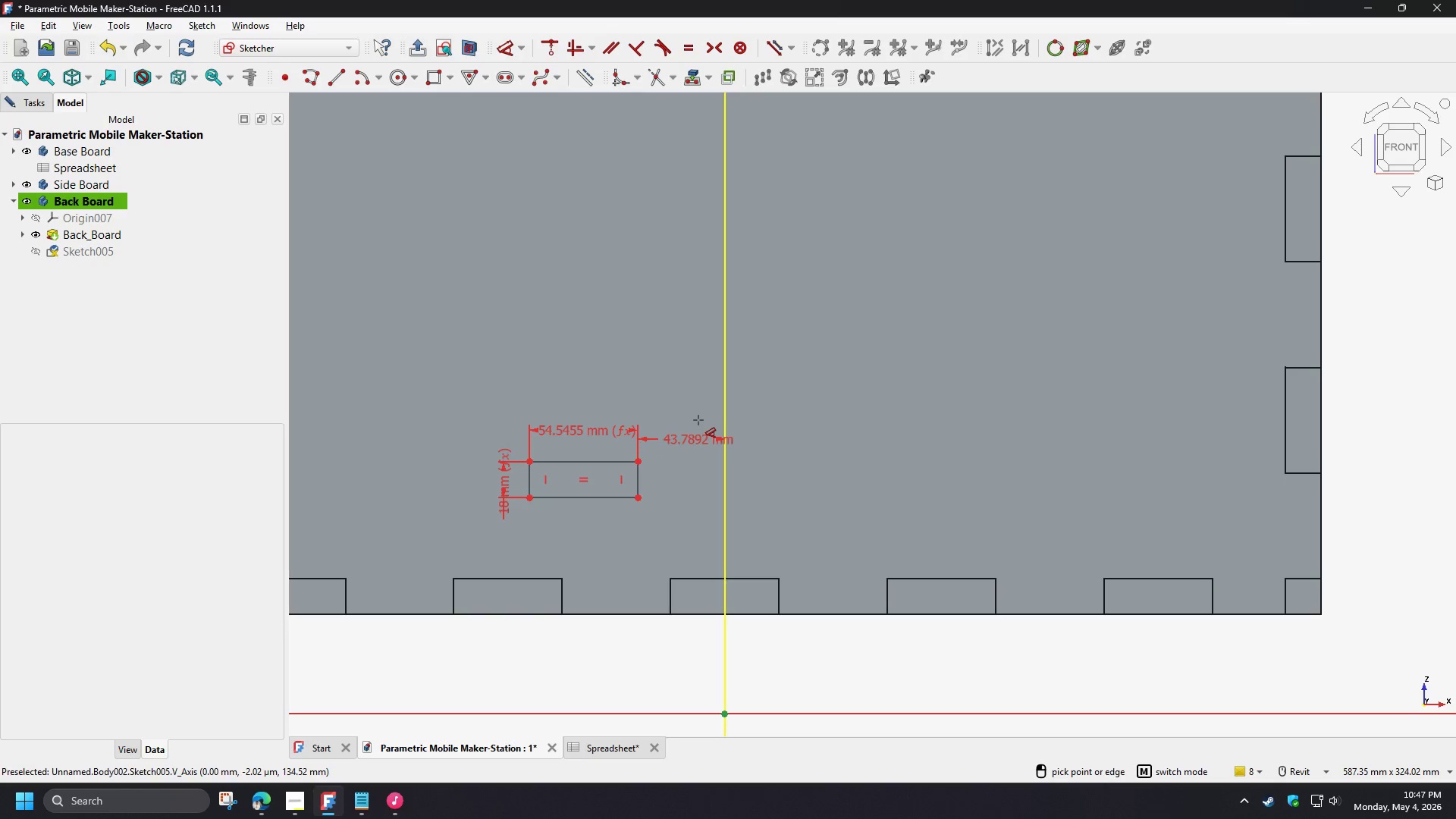 
left_click([698, 419])
 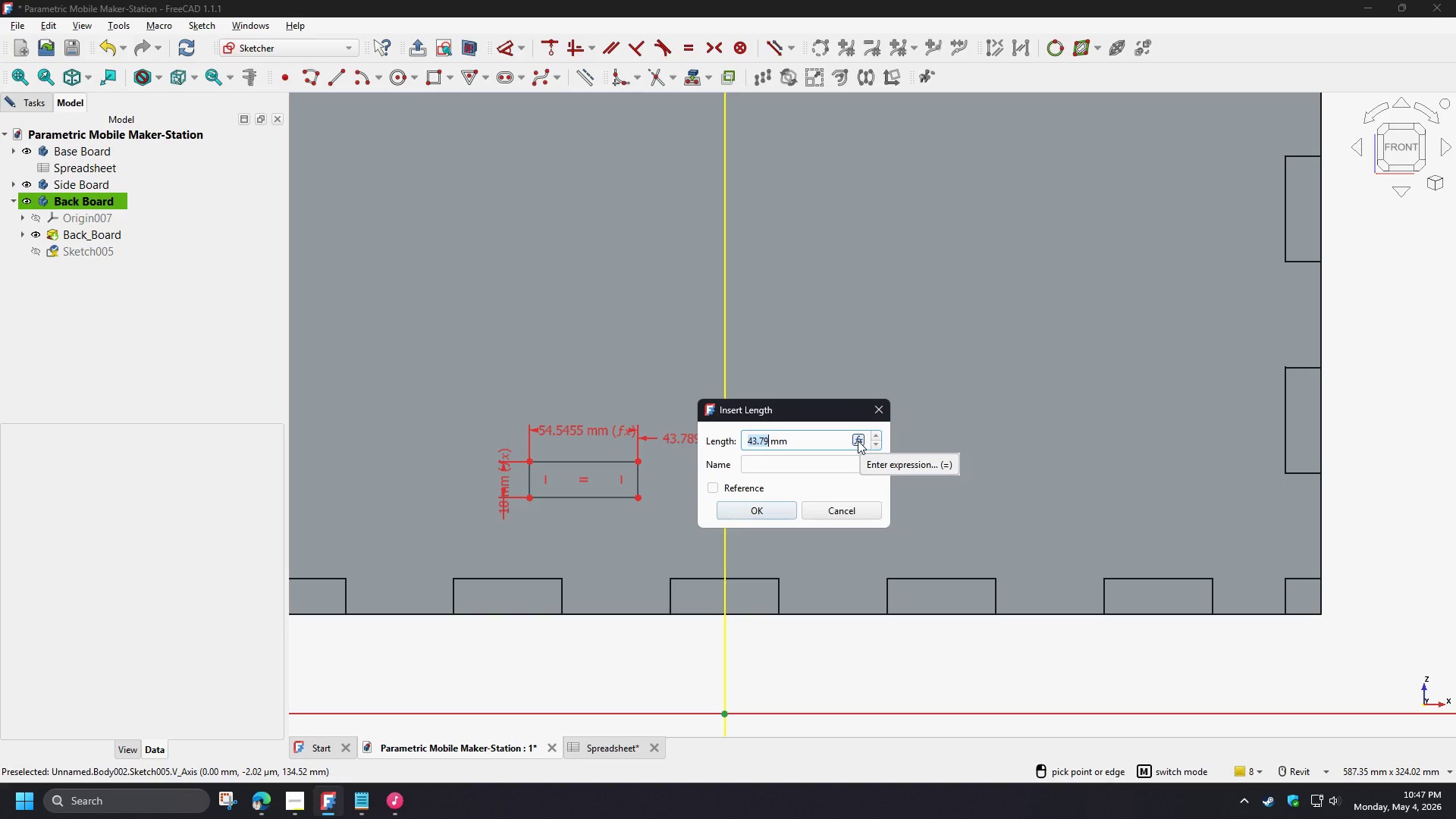 
wait(6.14)
 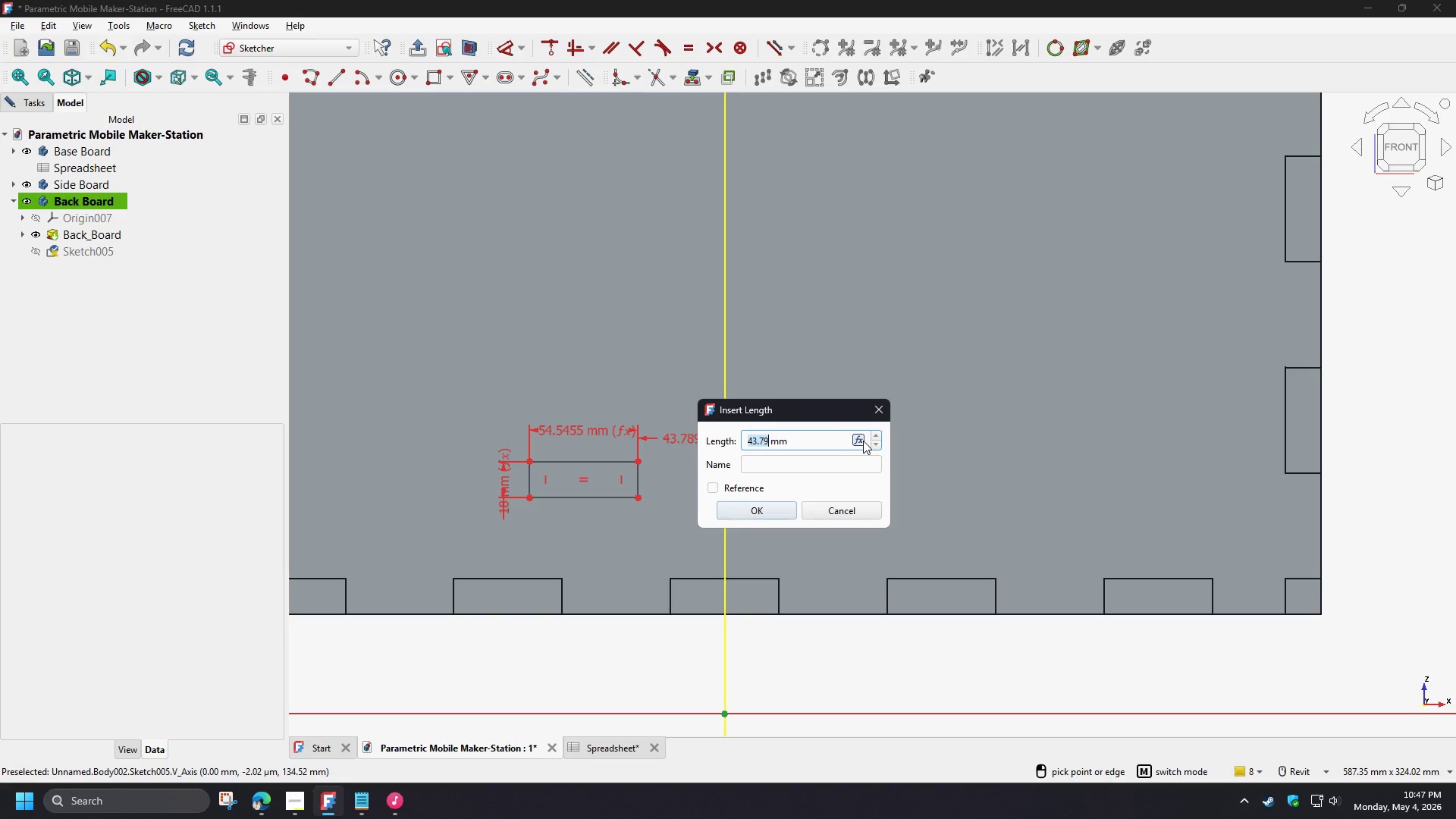 
left_click([858, 441])
 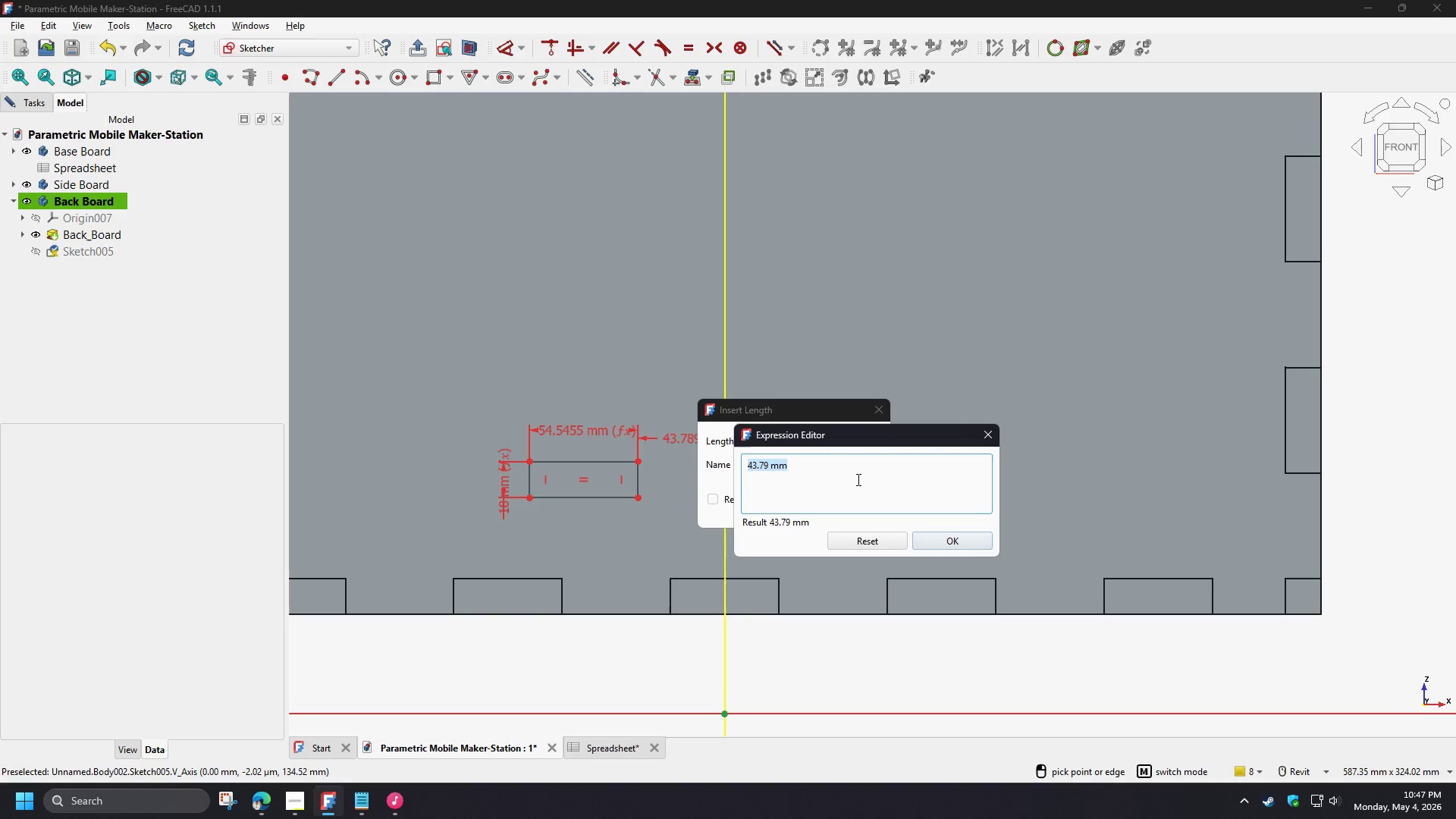 
key(Control+V)
 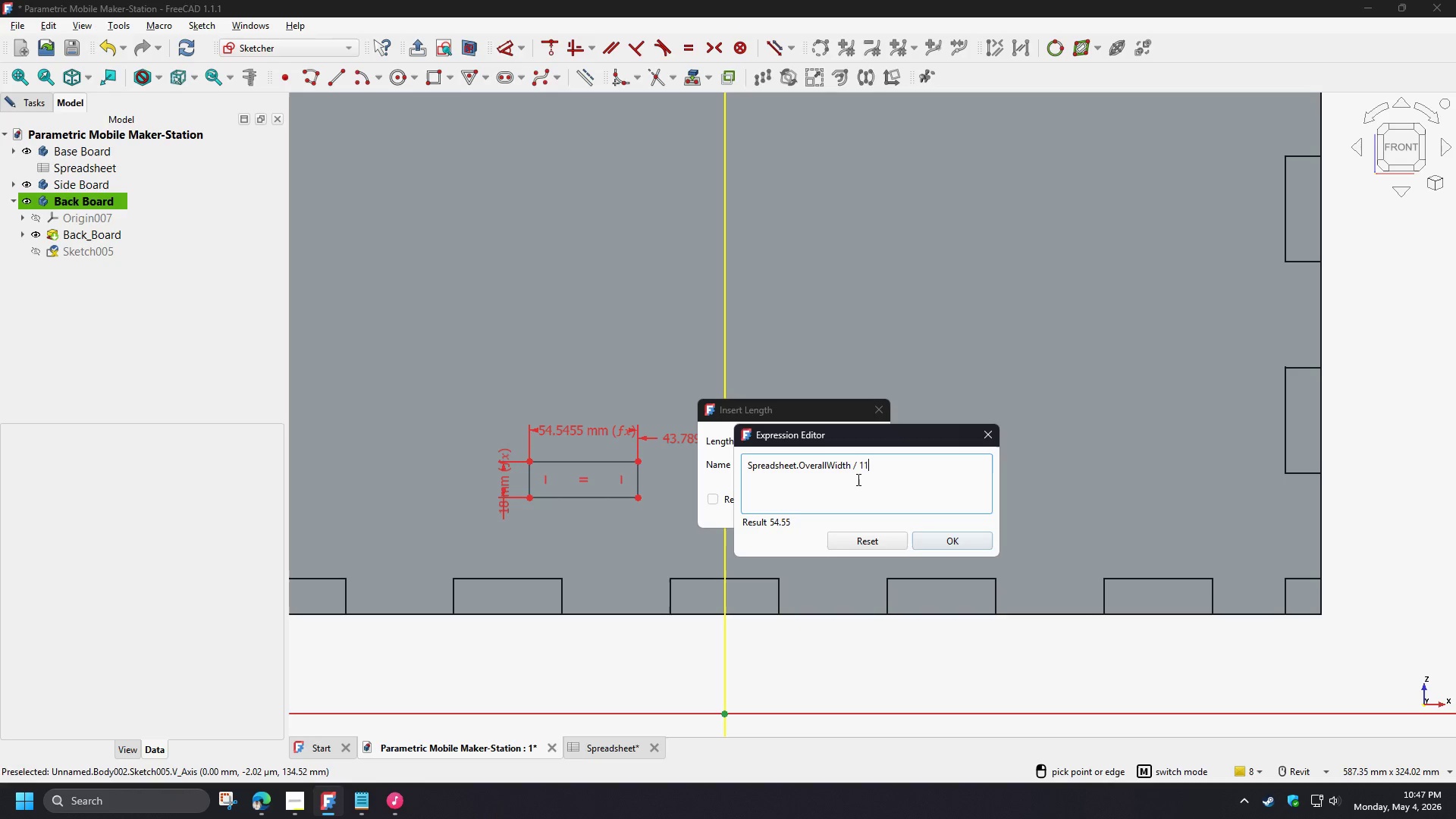 
key(NumpadDivide)
 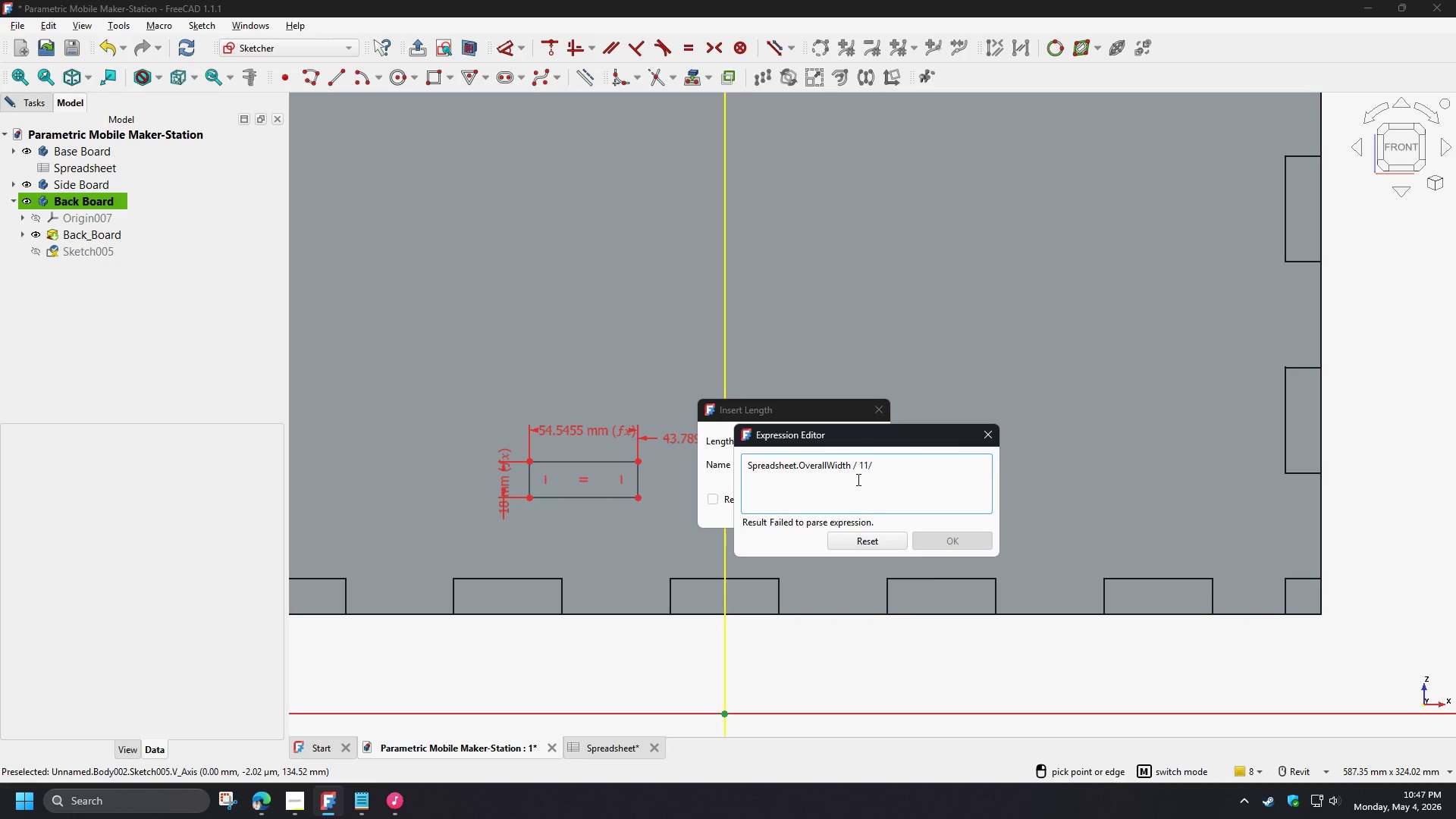 
key(Numpad2)
 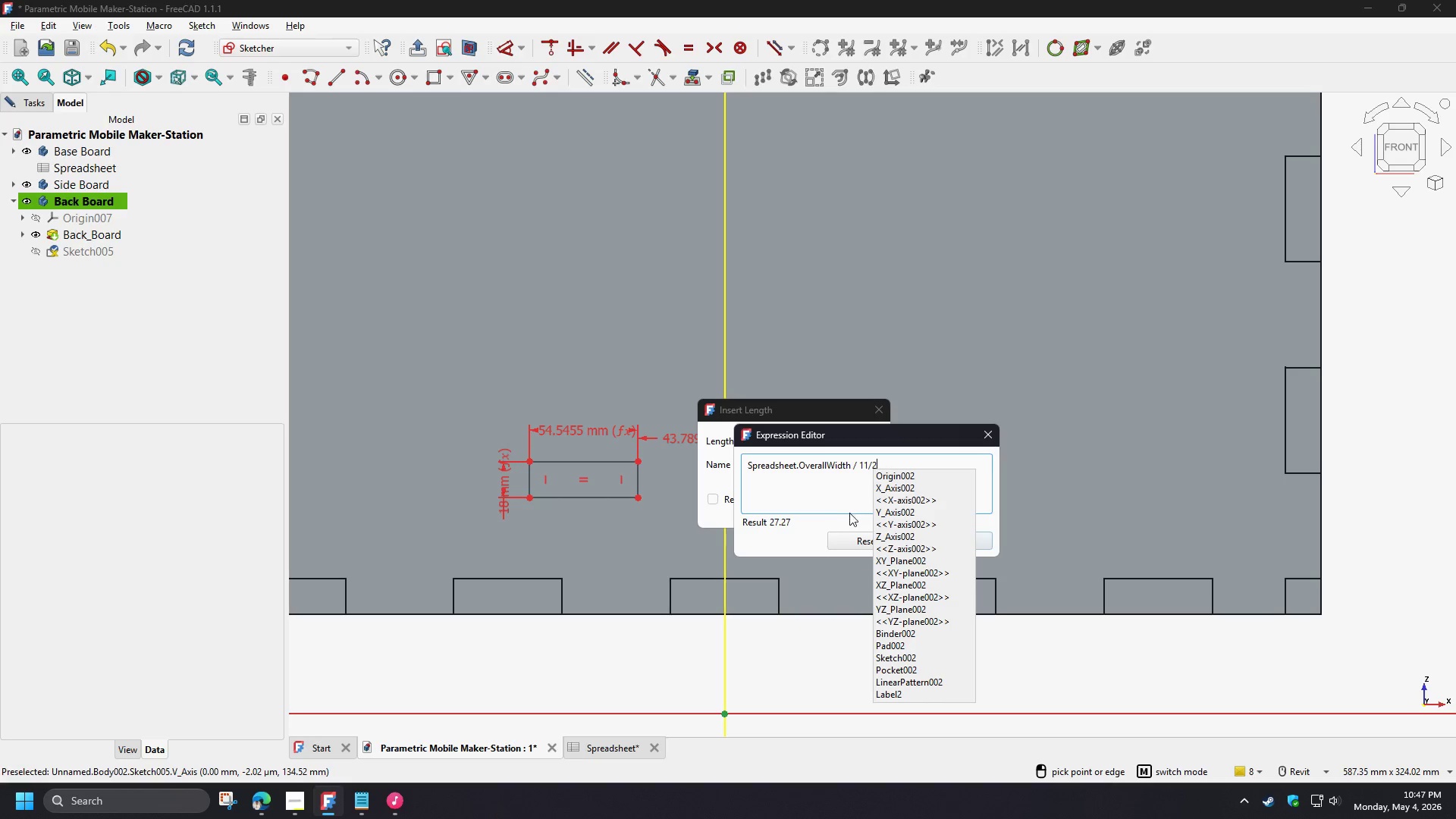 
left_click([846, 516])
 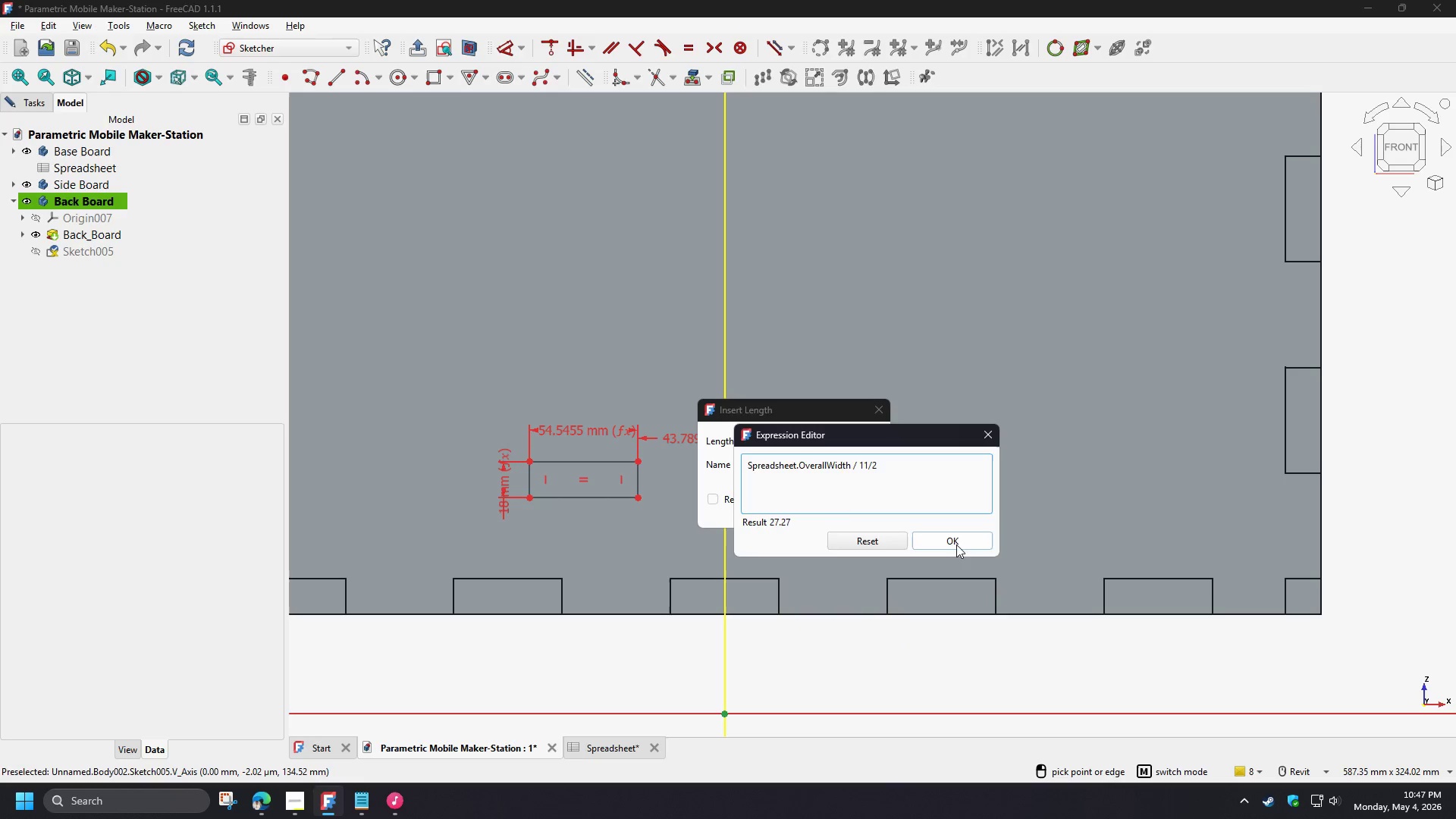 
left_click([956, 536])
 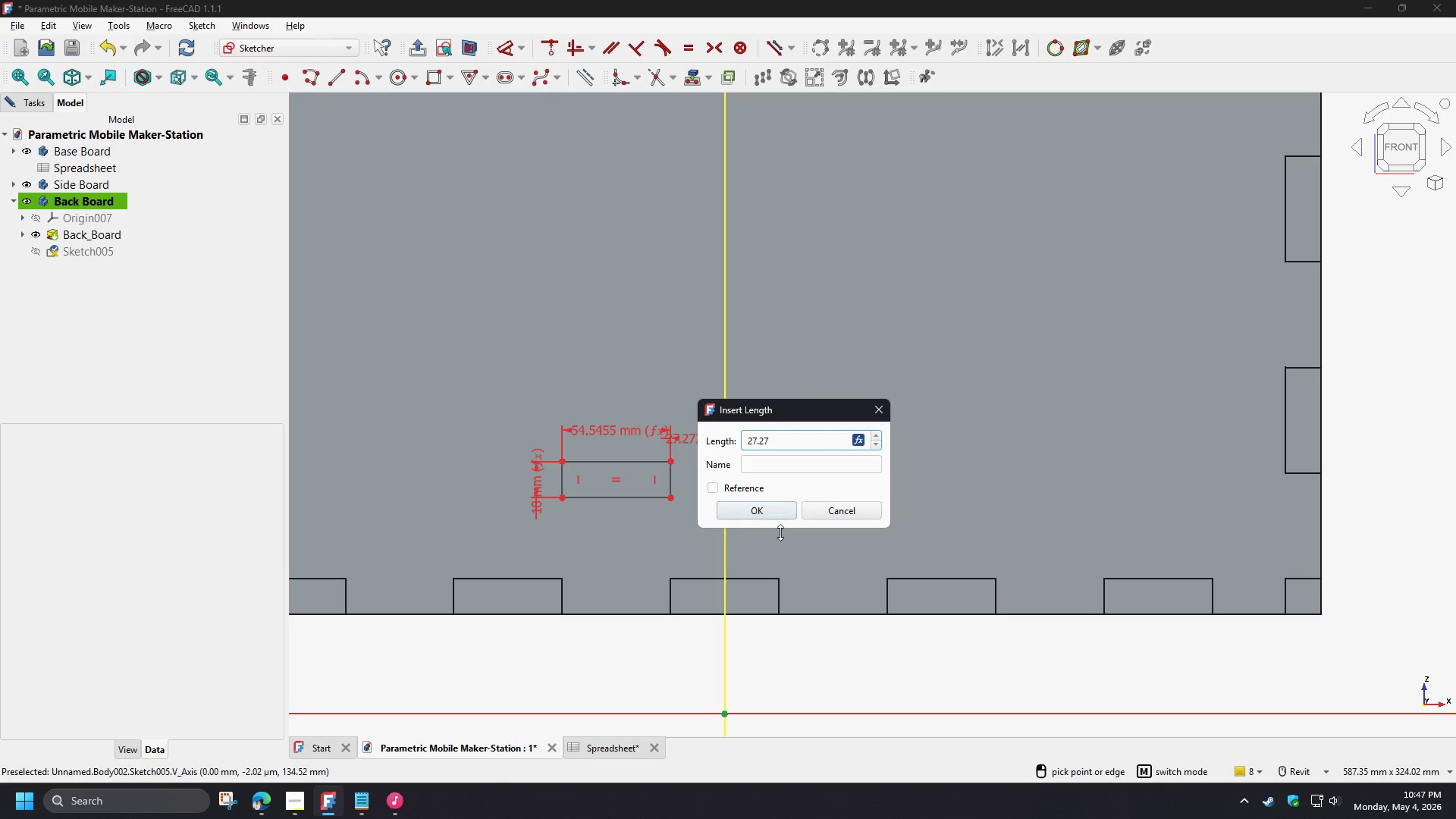 
left_click([759, 504])
 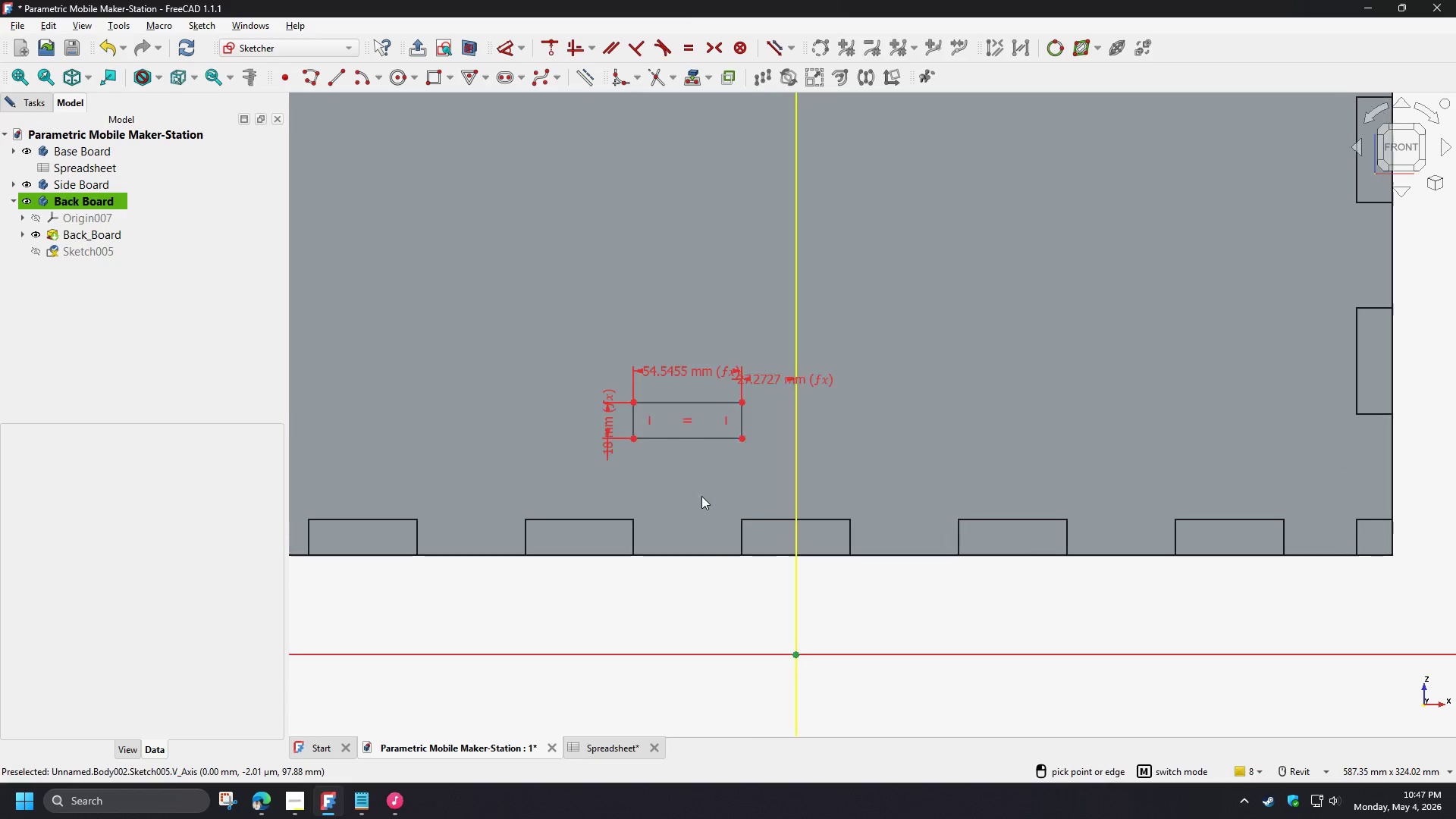 
right_click([691, 493])
 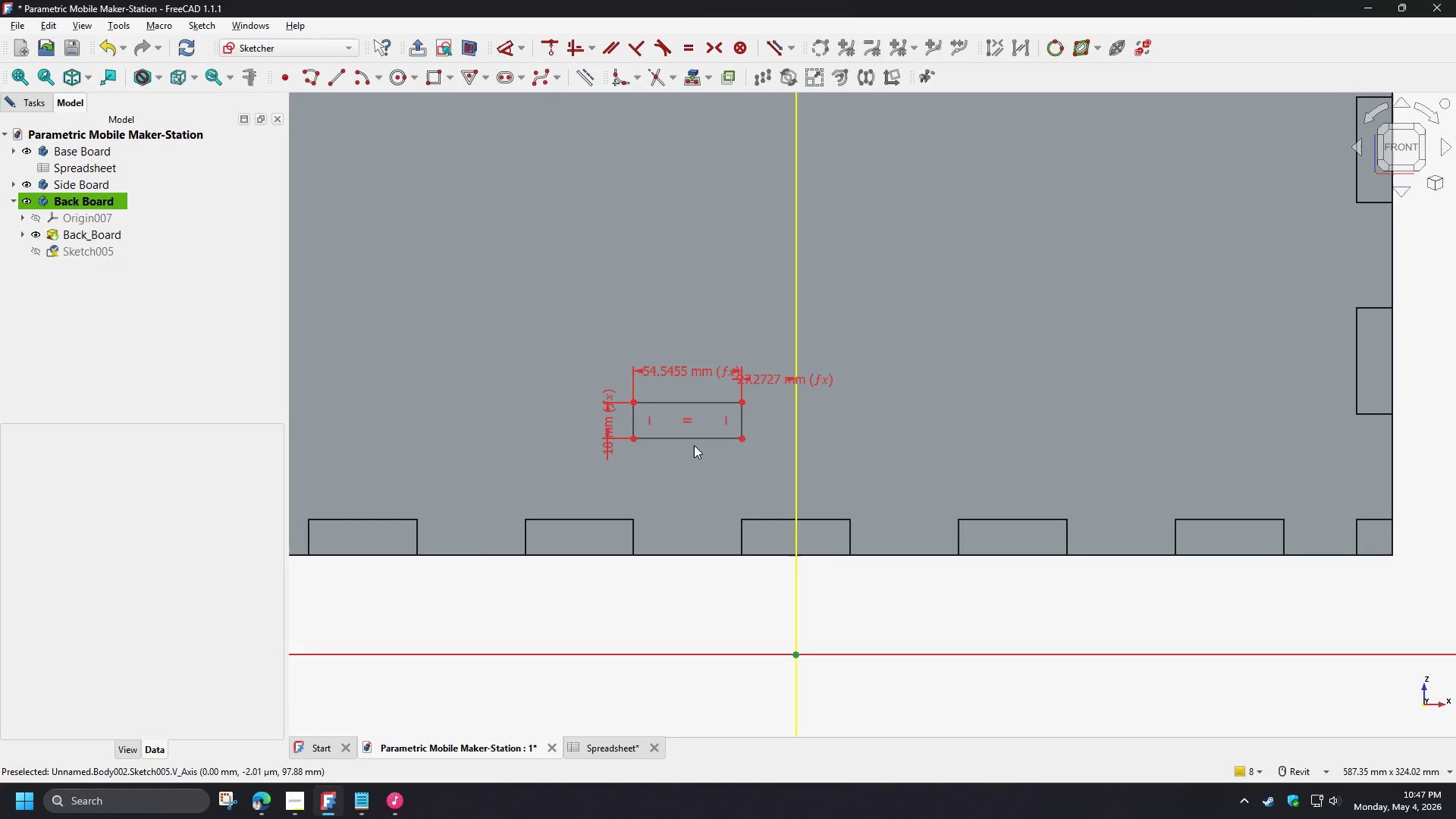 
left_click([633, 438])
 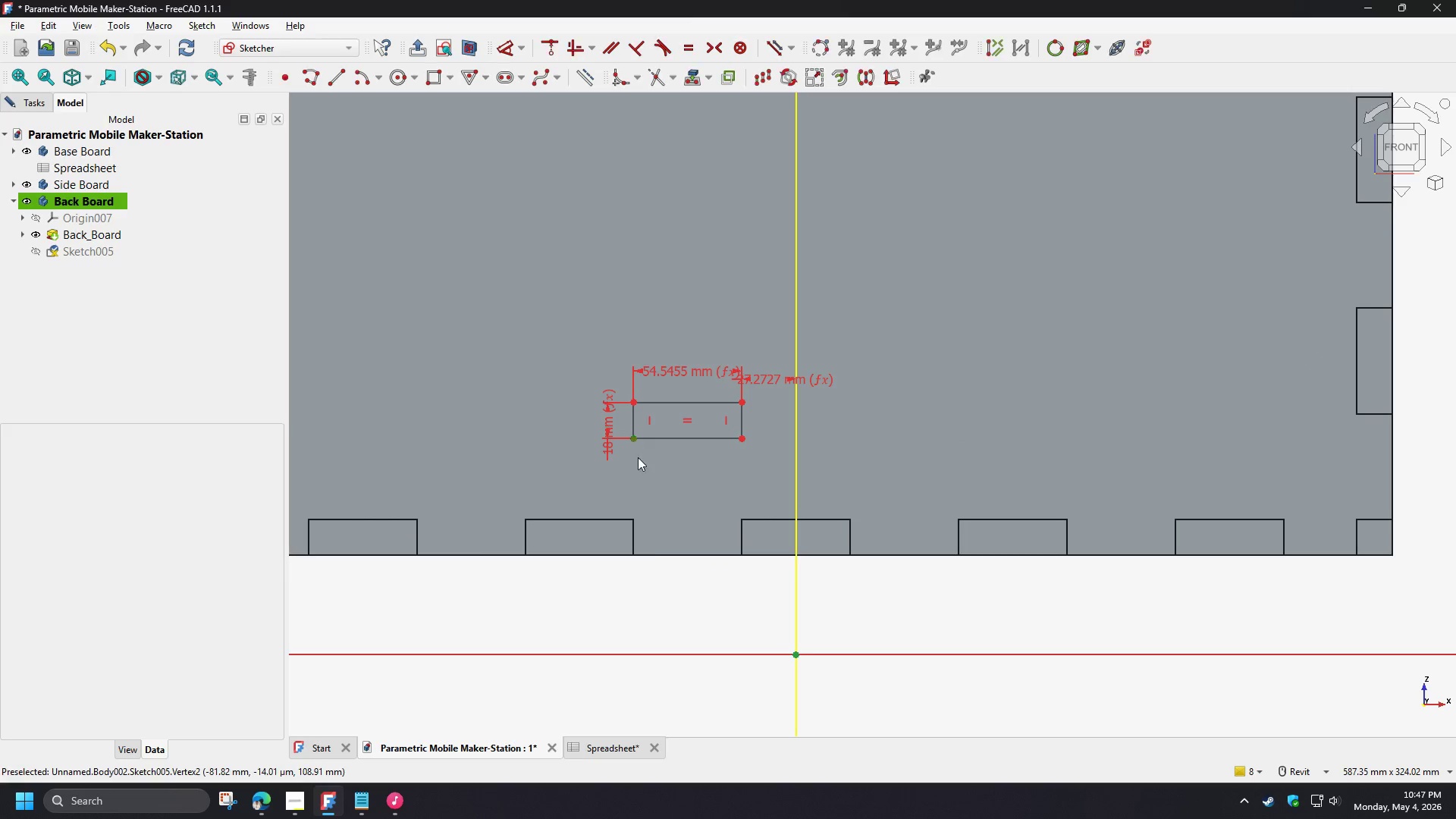 
key(D)
 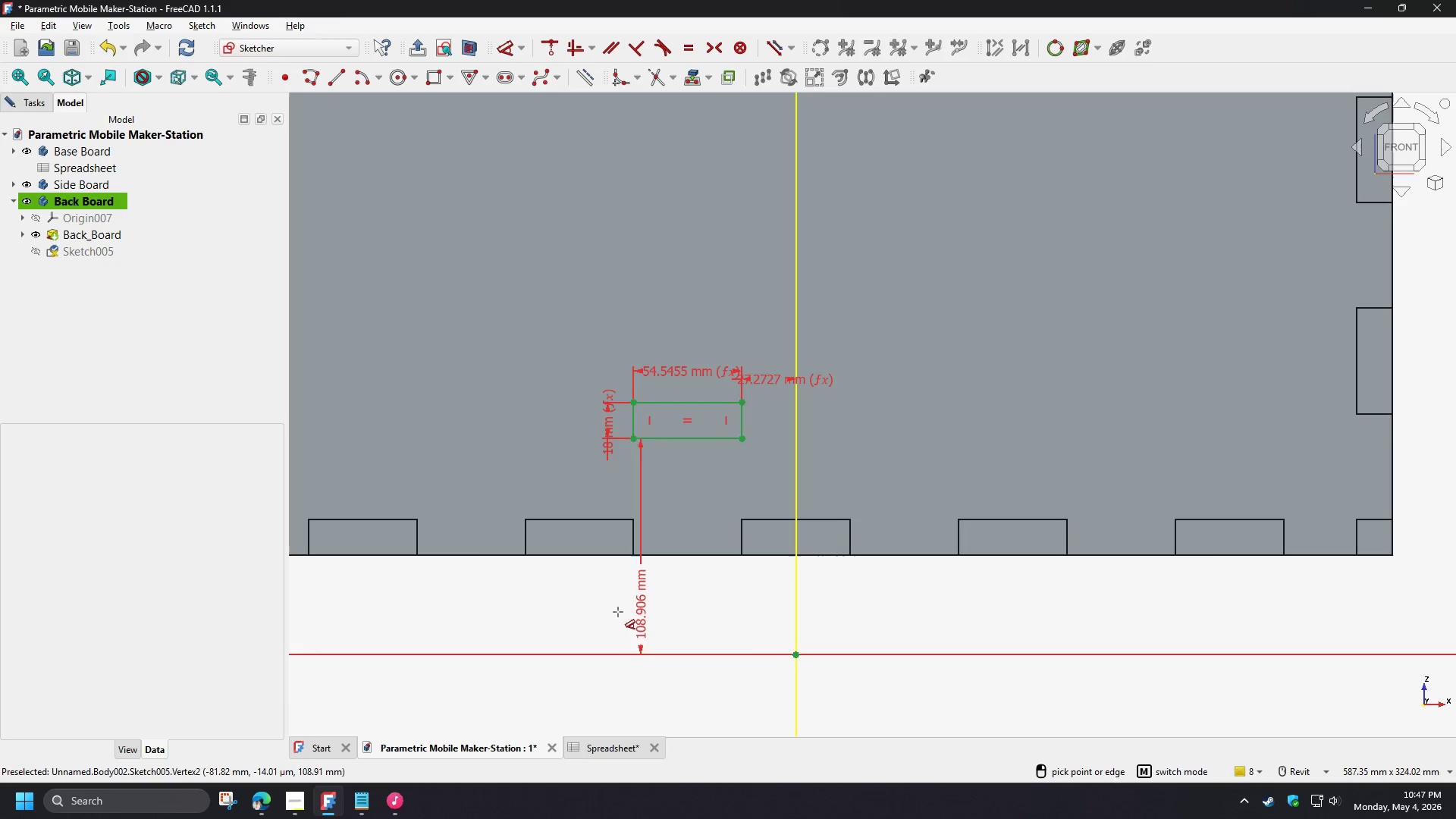 
right_click([617, 615])
 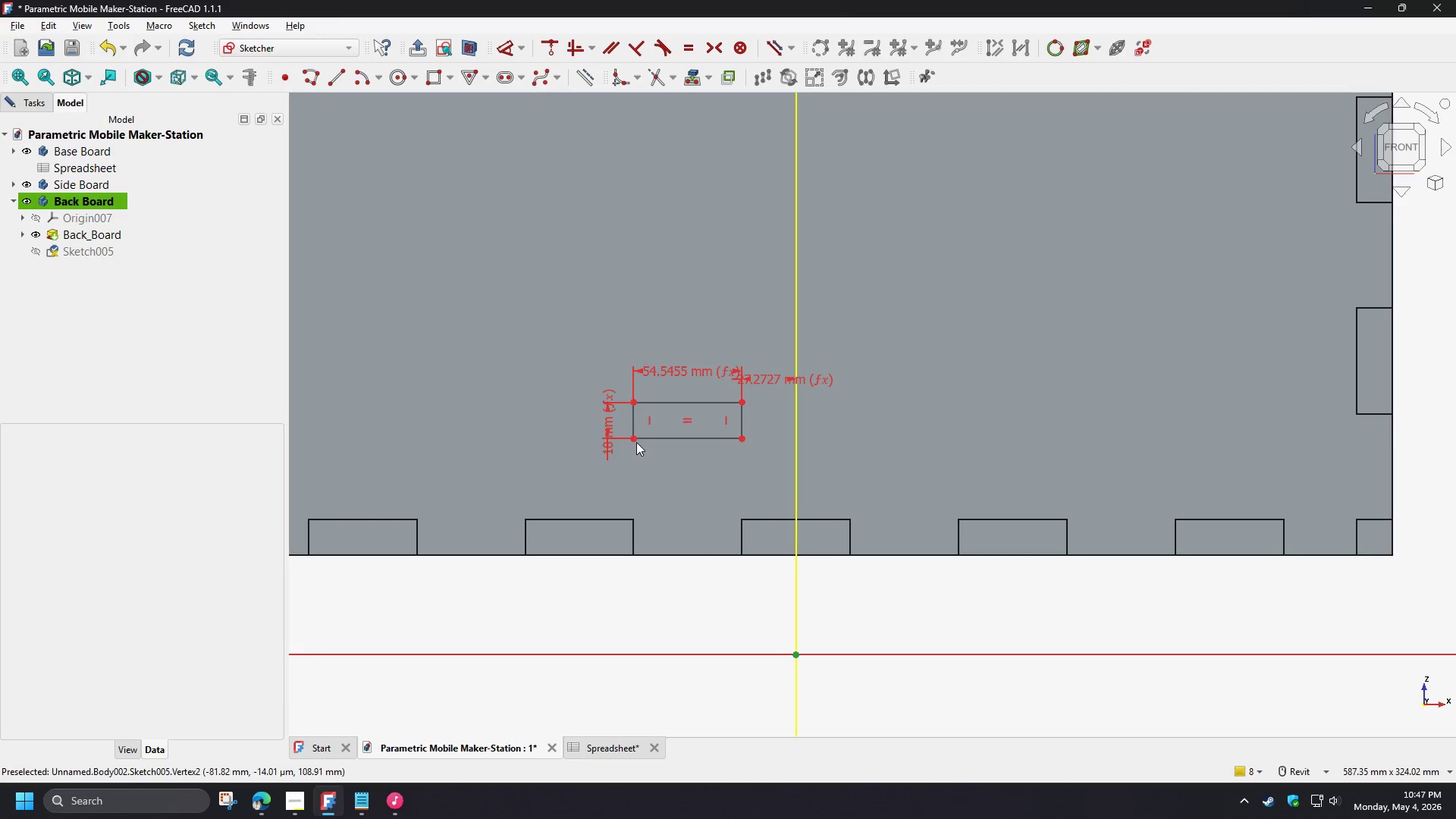 
left_click([632, 438])
 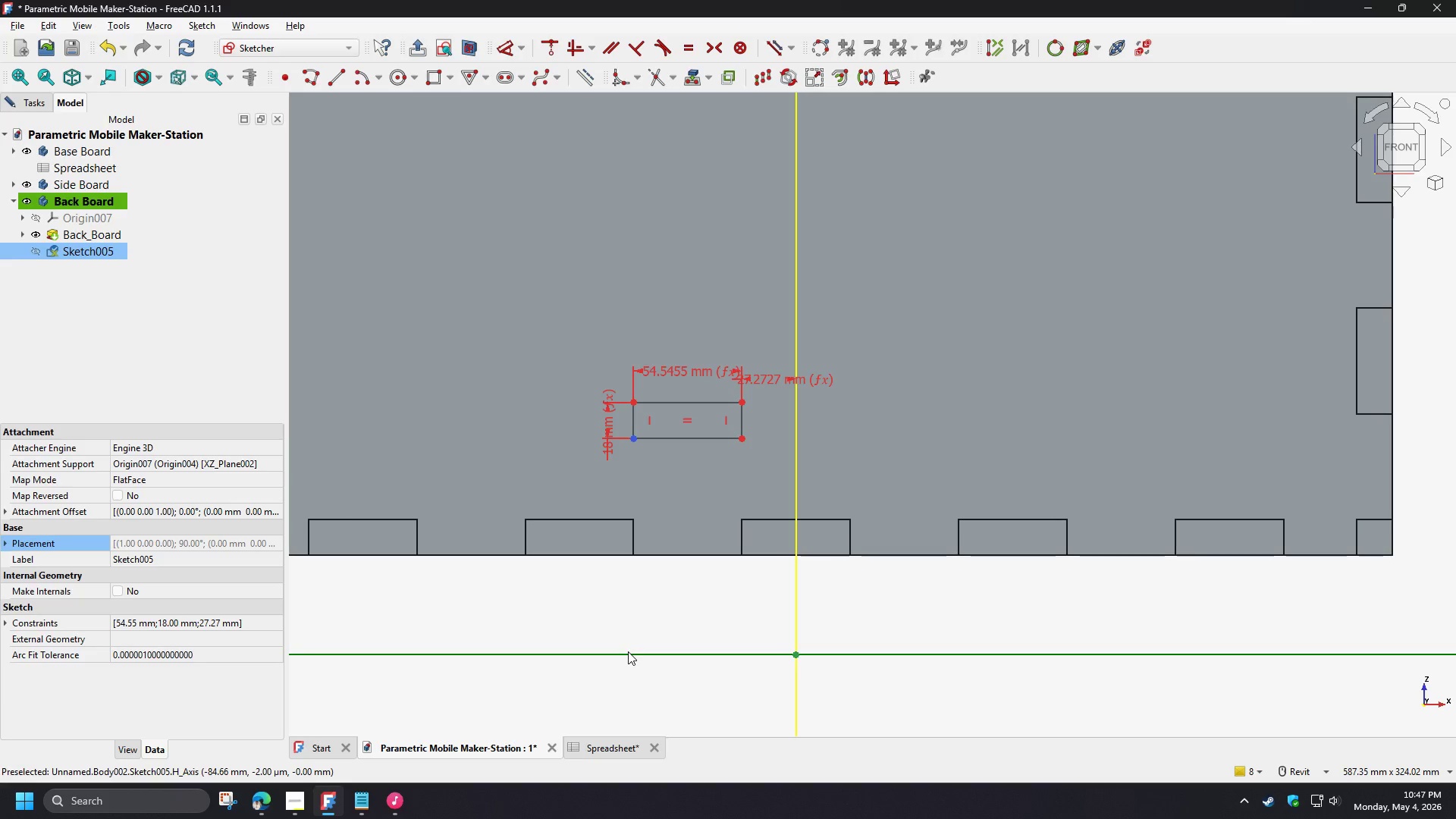 
left_click([628, 651])
 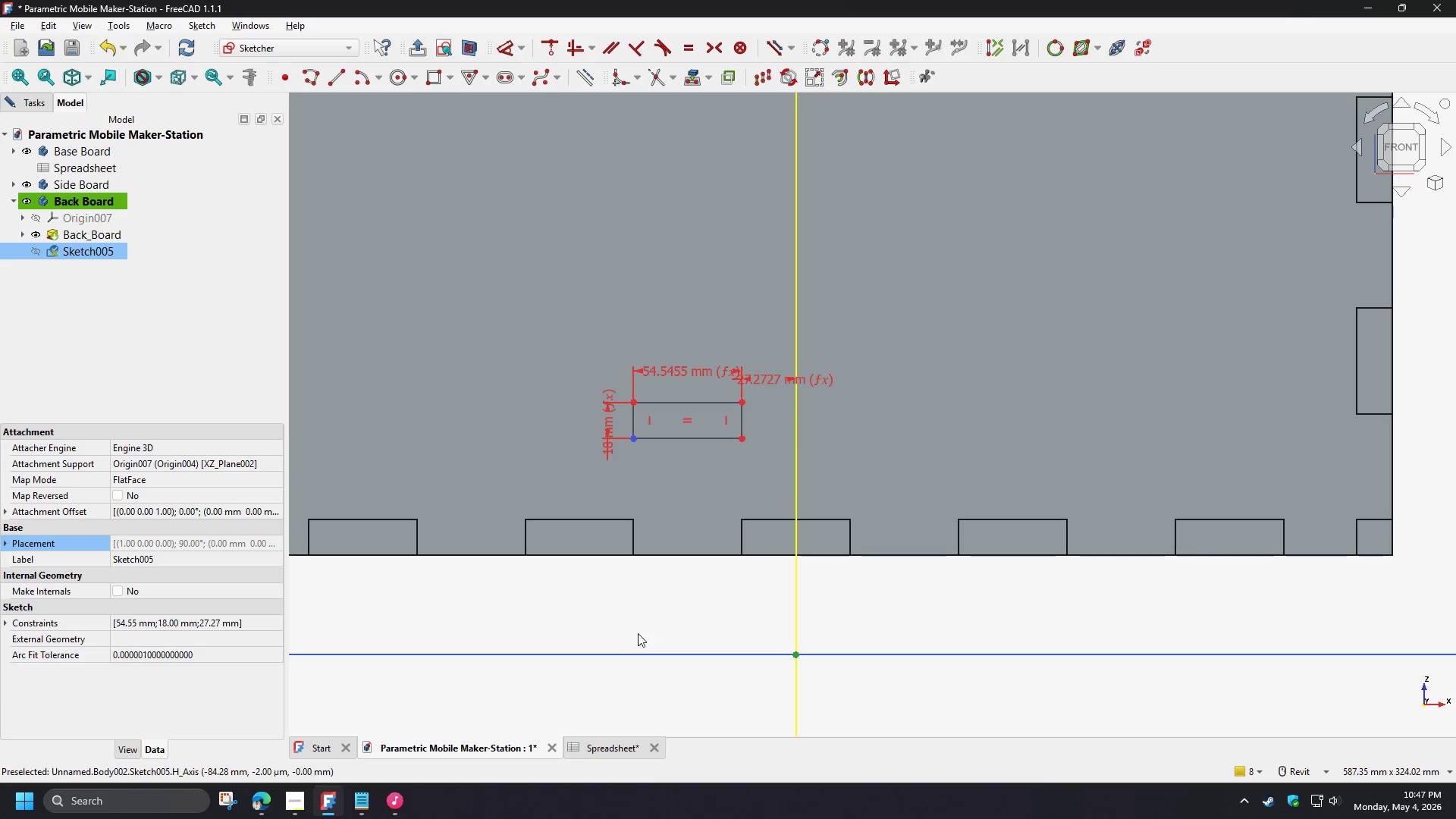 
key(D)
 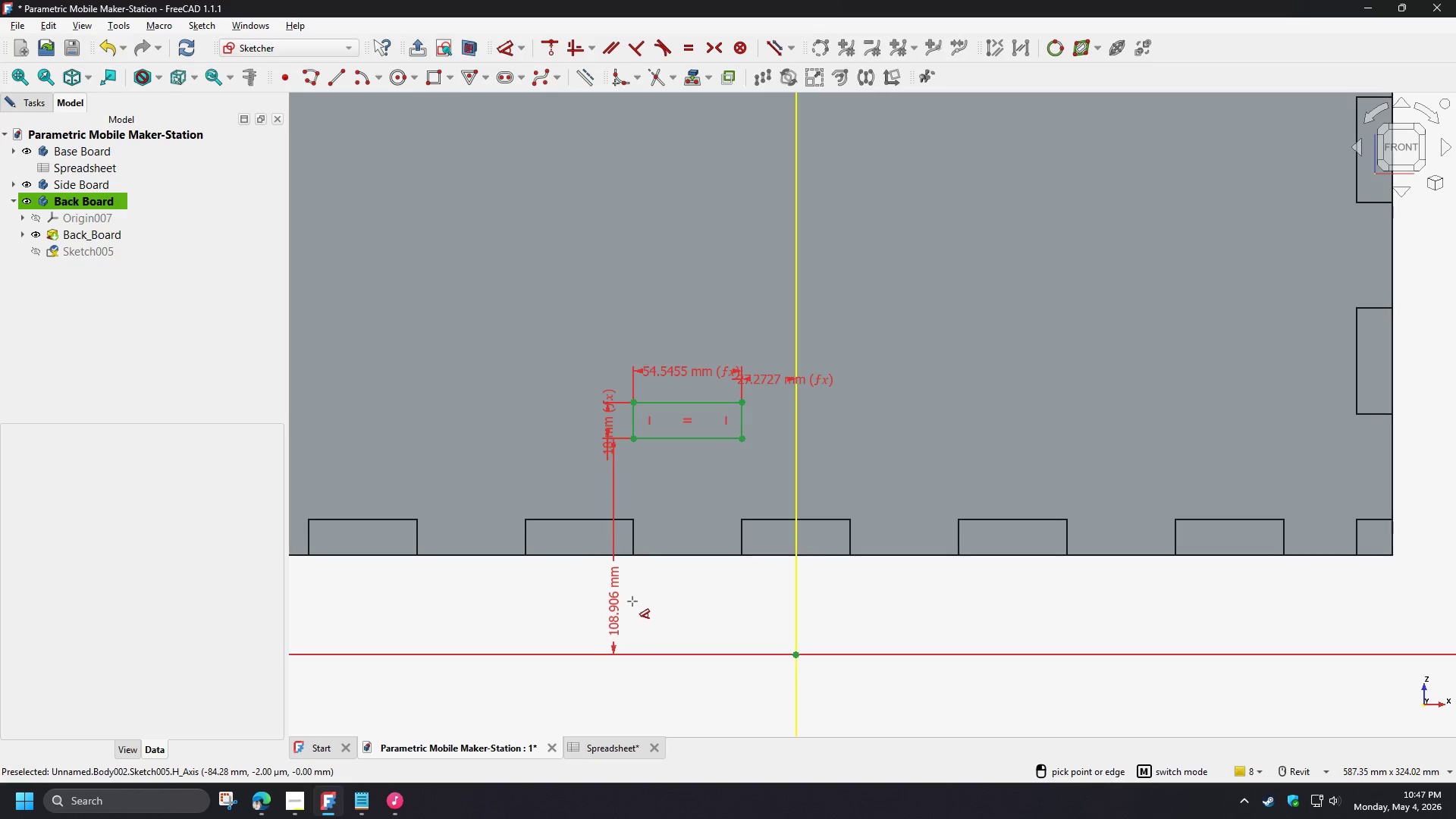 
left_click([632, 601])
 